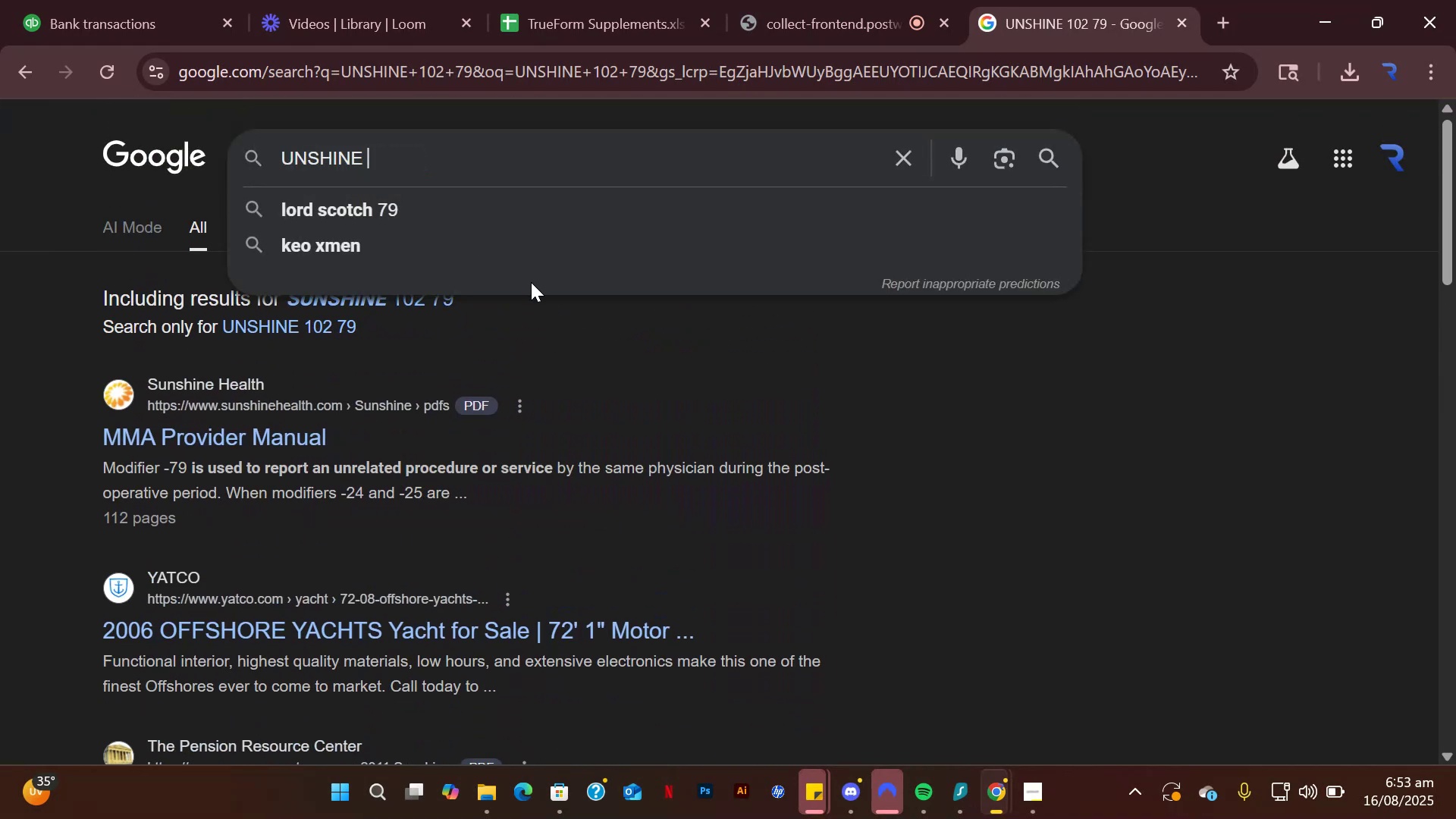 
key(Backspace)
 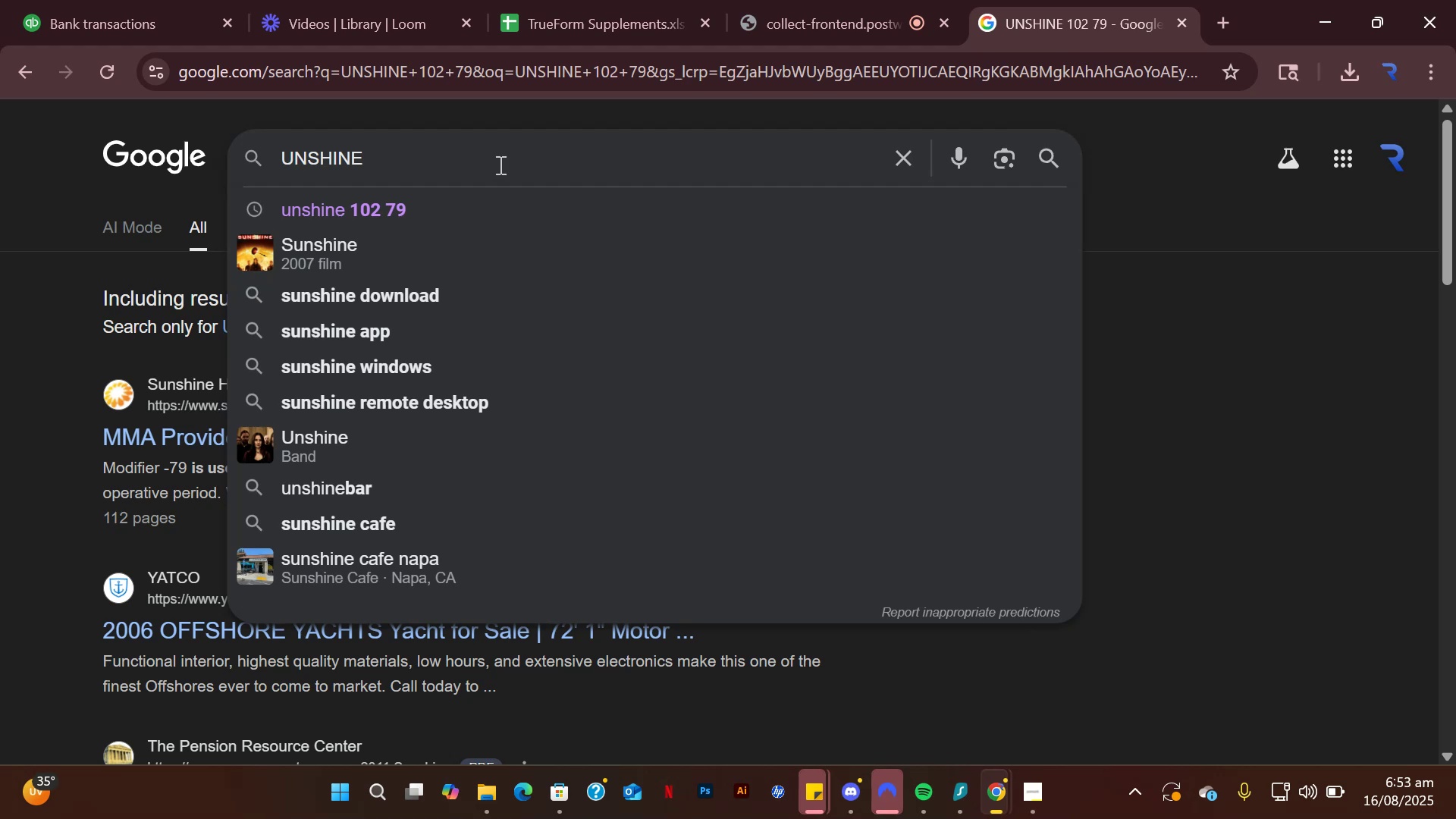 
type(102)
 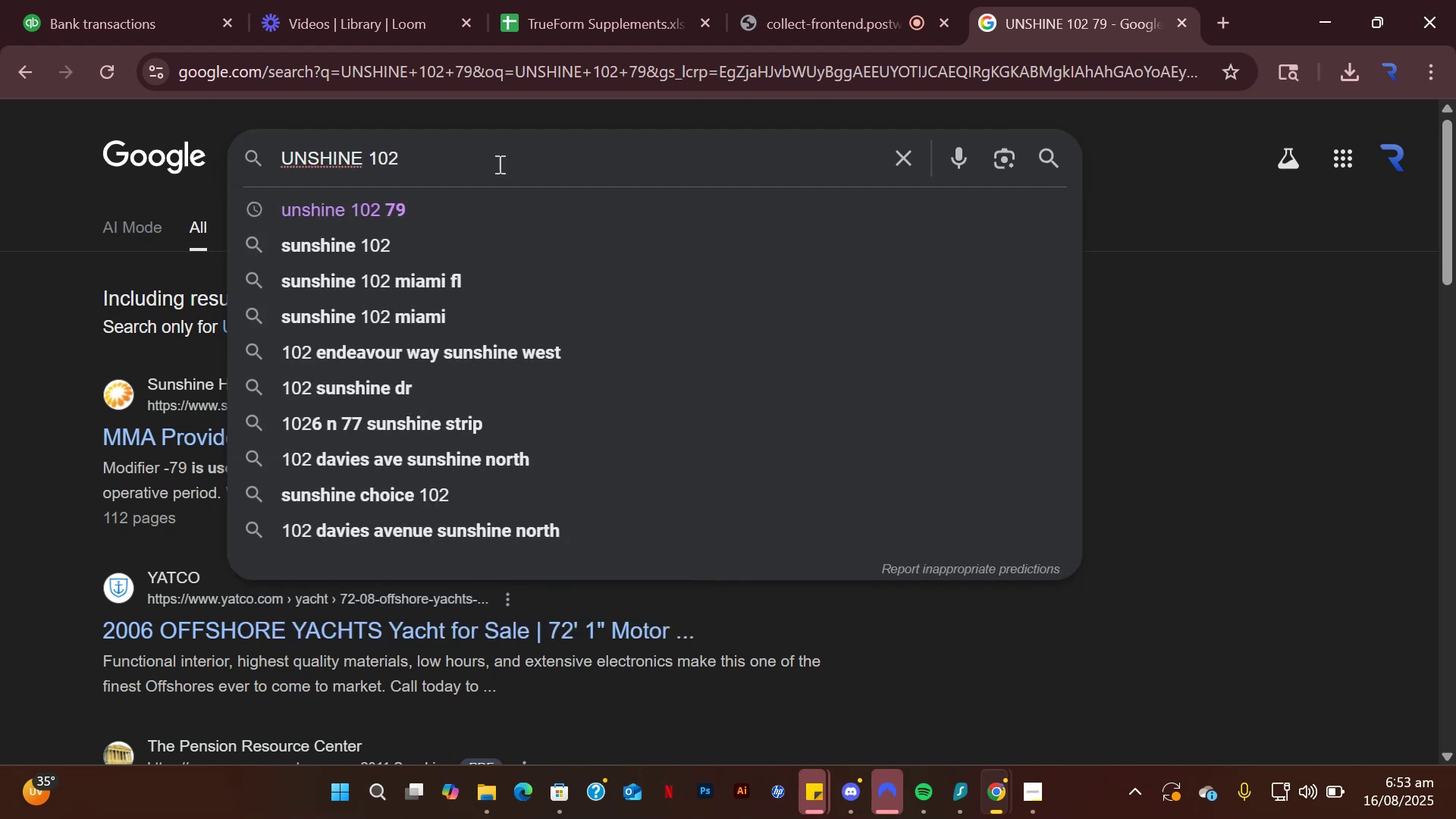 
key(Enter)
 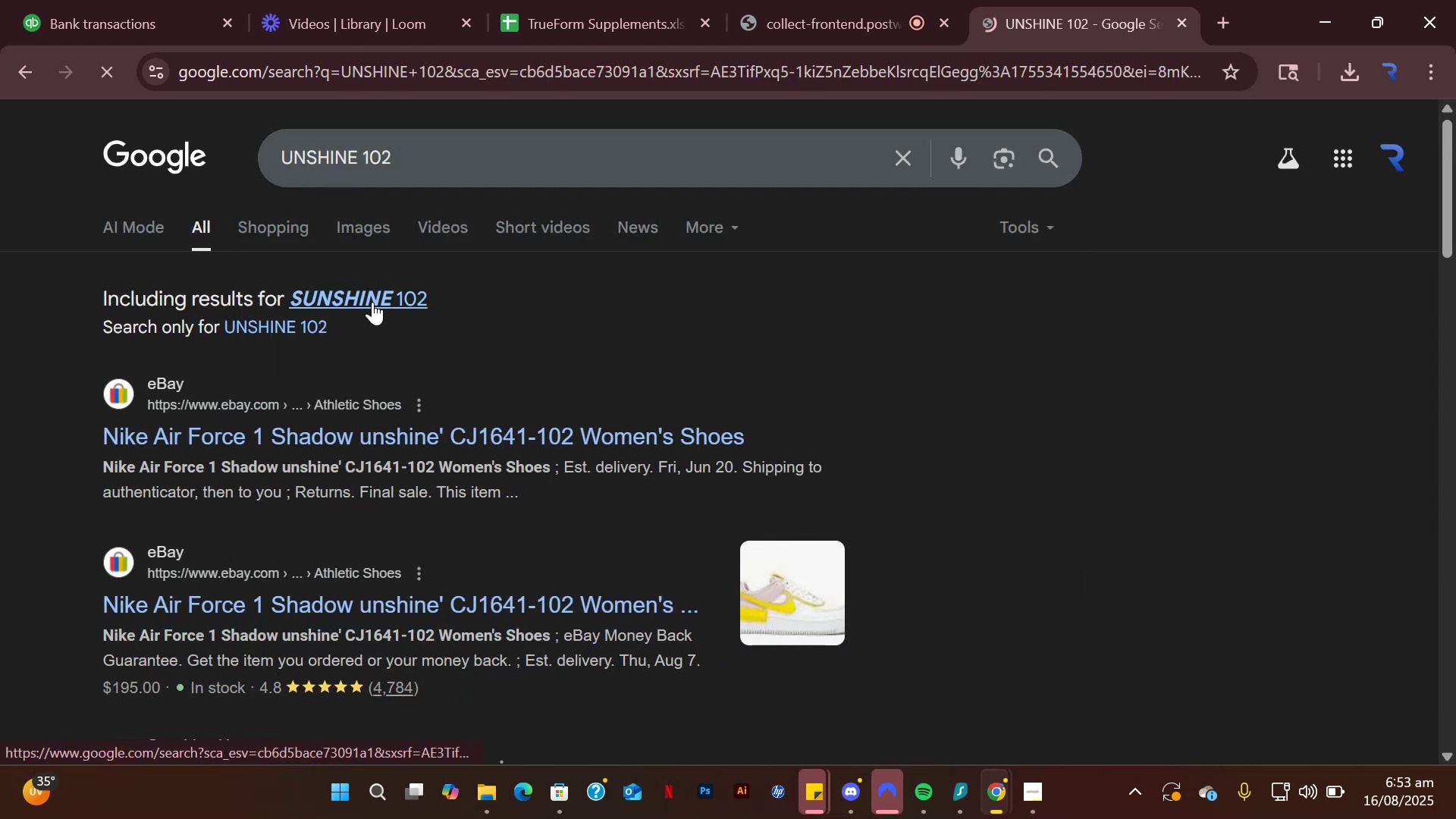 
wait(5.02)
 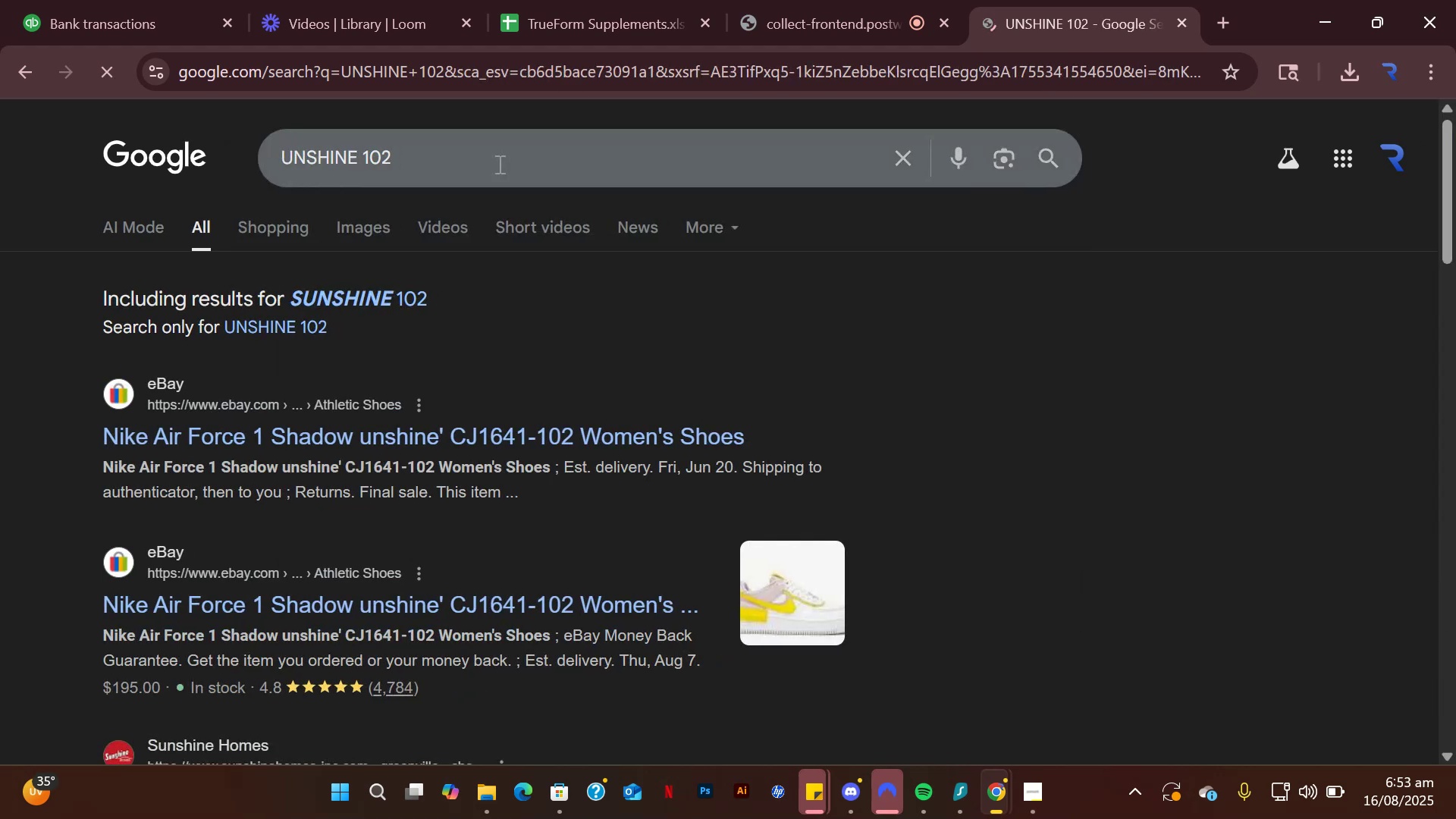 
left_click([372, 302])
 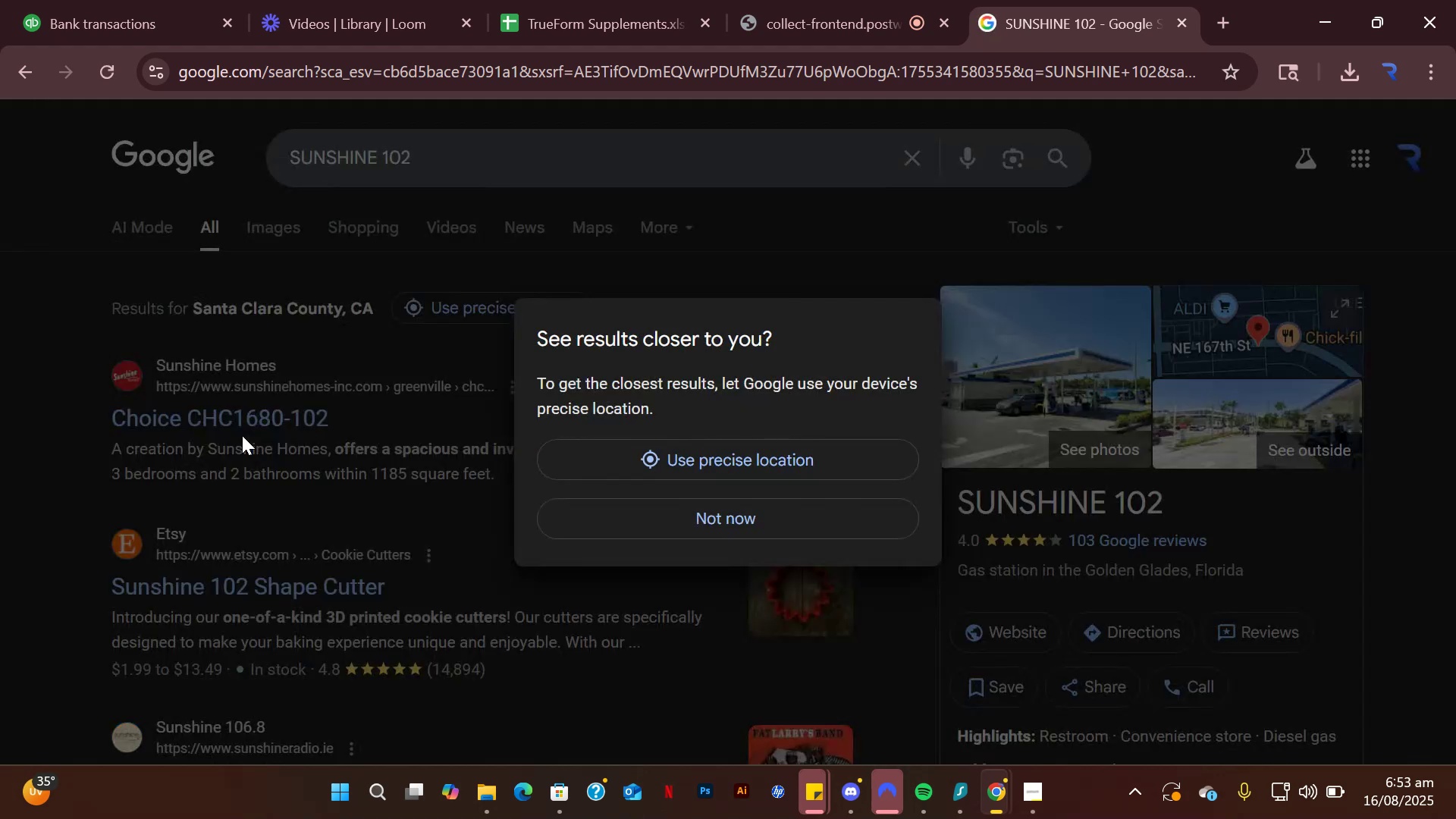 
wait(7.72)
 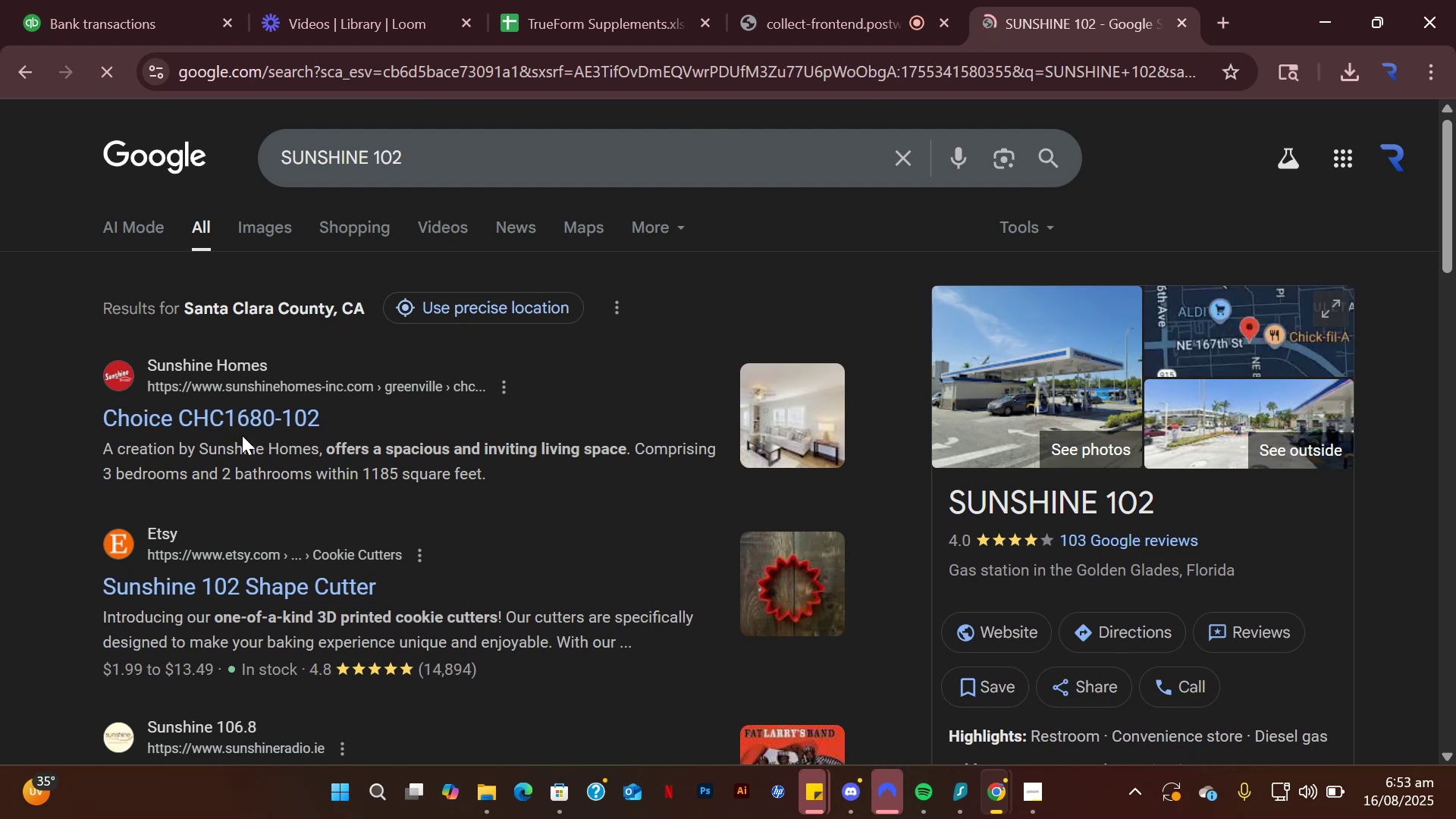 
left_click([832, 519])
 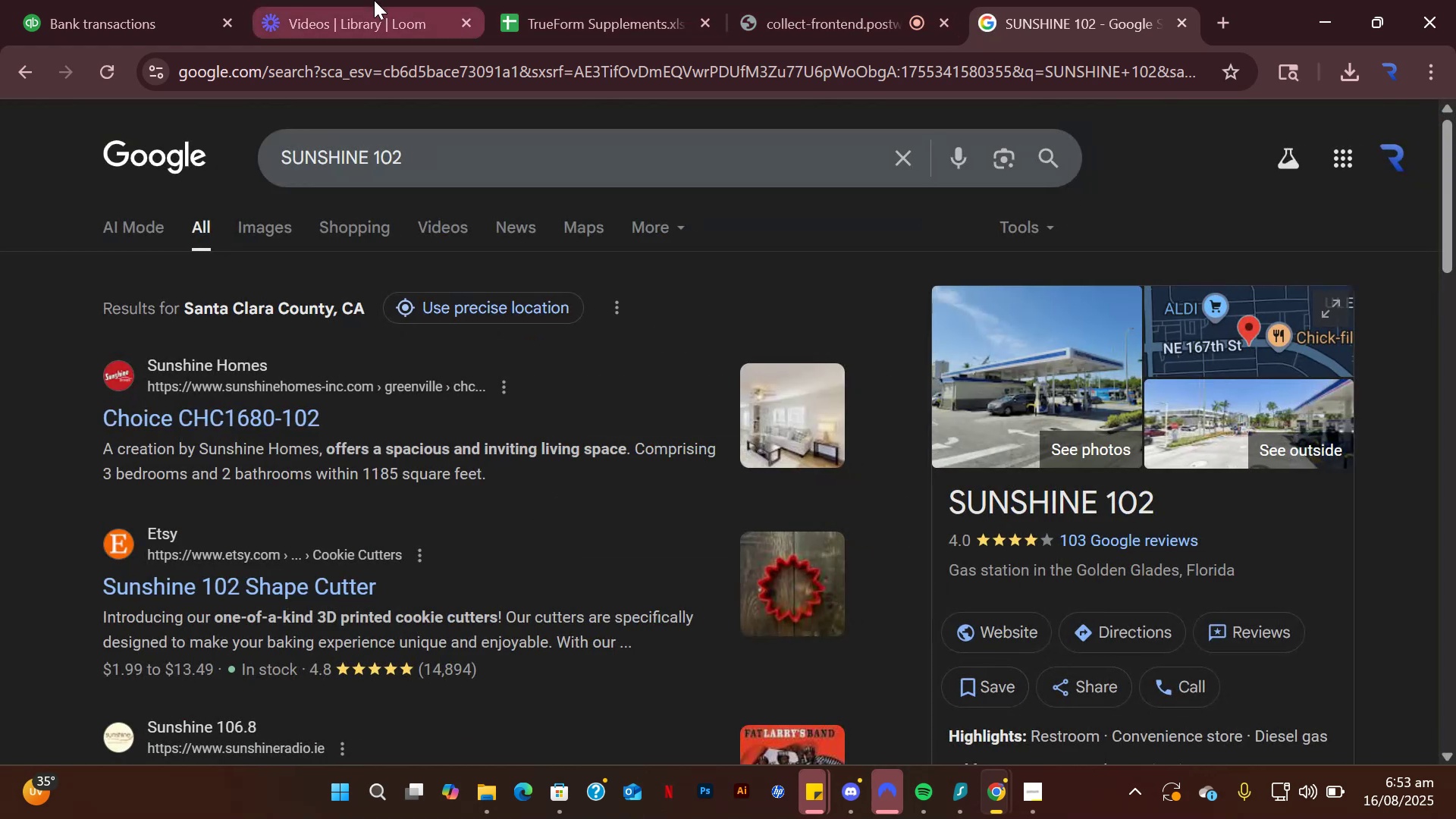 
left_click([98, 9])
 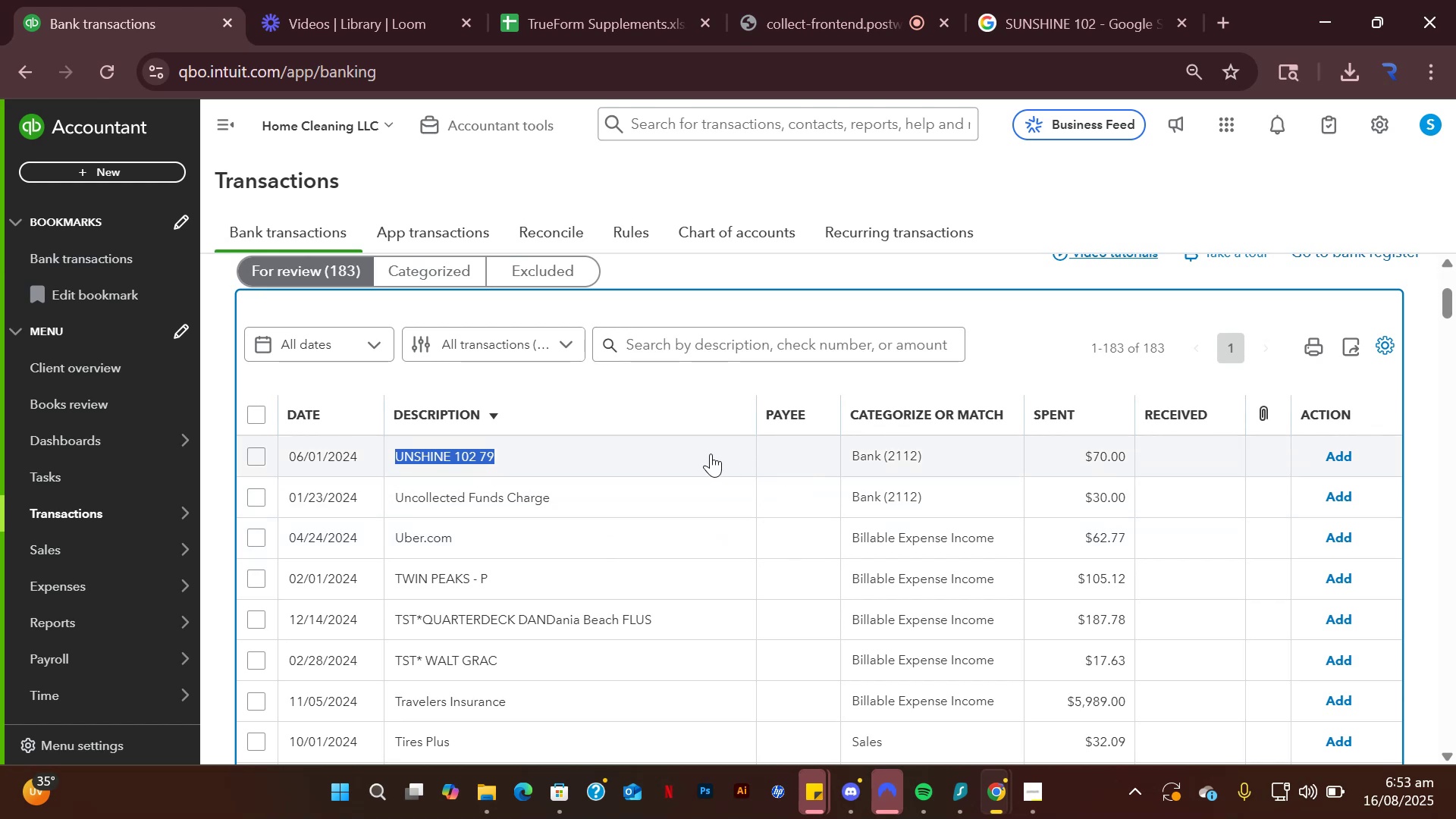 
left_click([657, 447])
 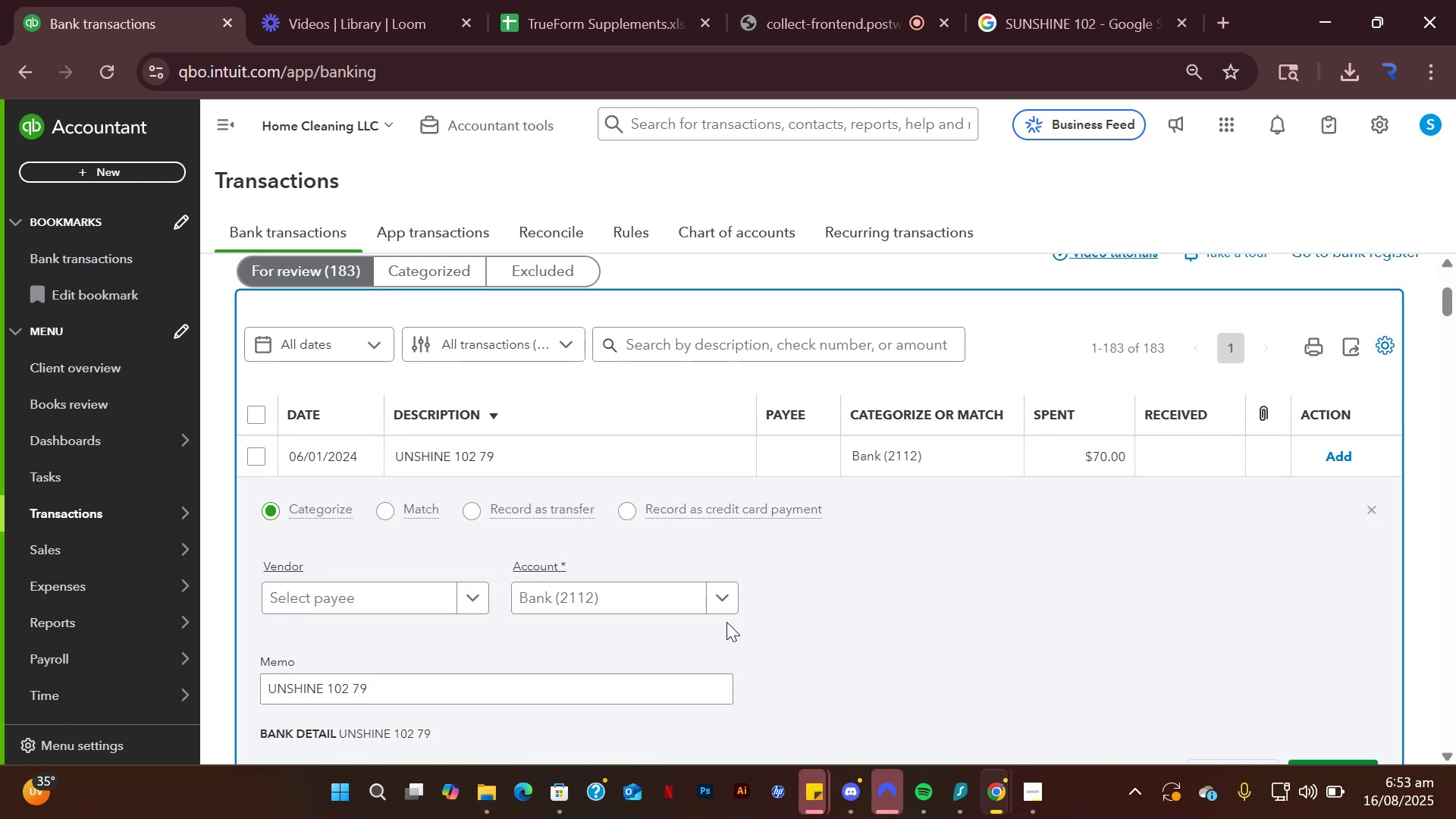 
left_click([726, 601])
 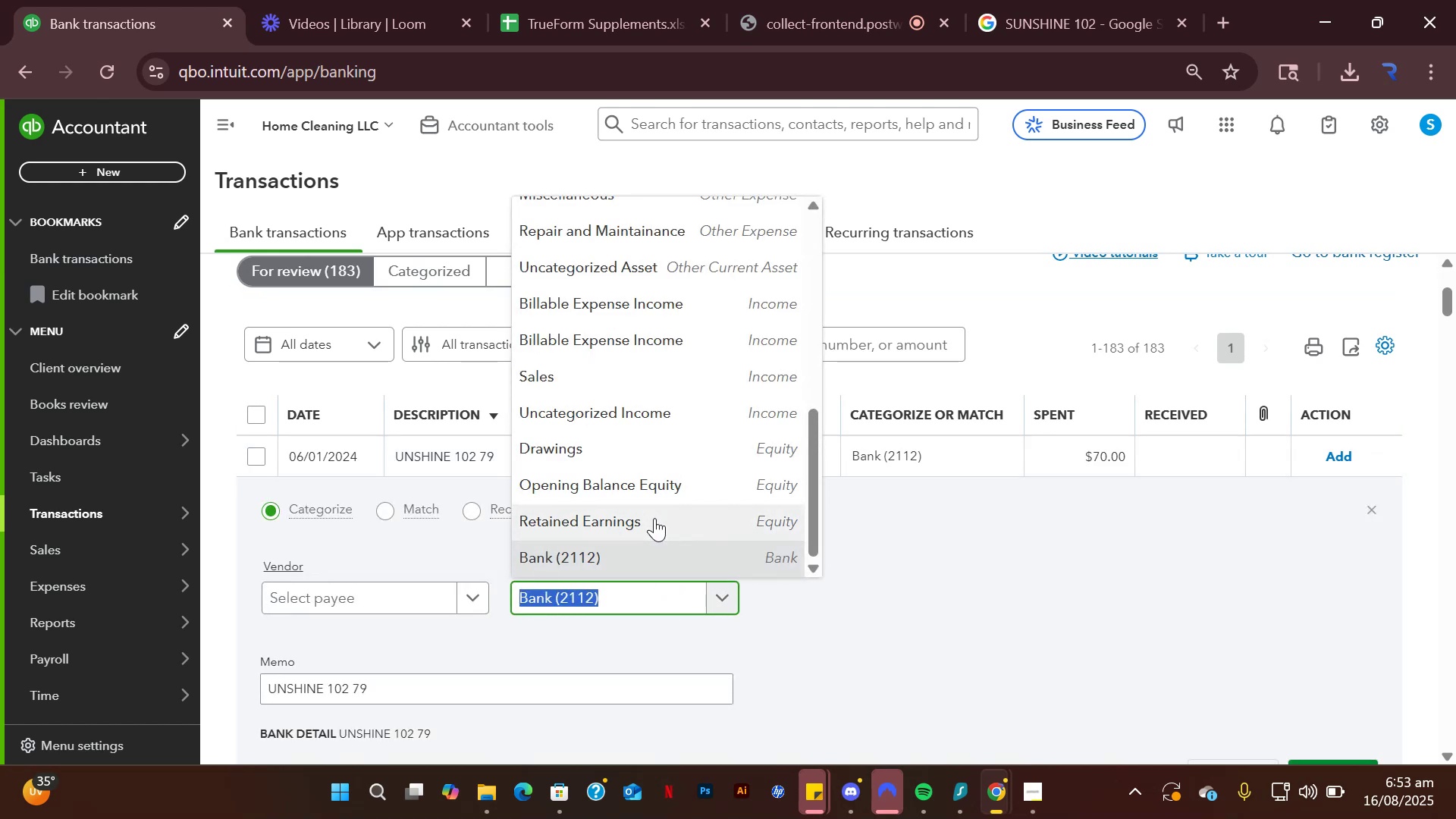 
type(fuel)
 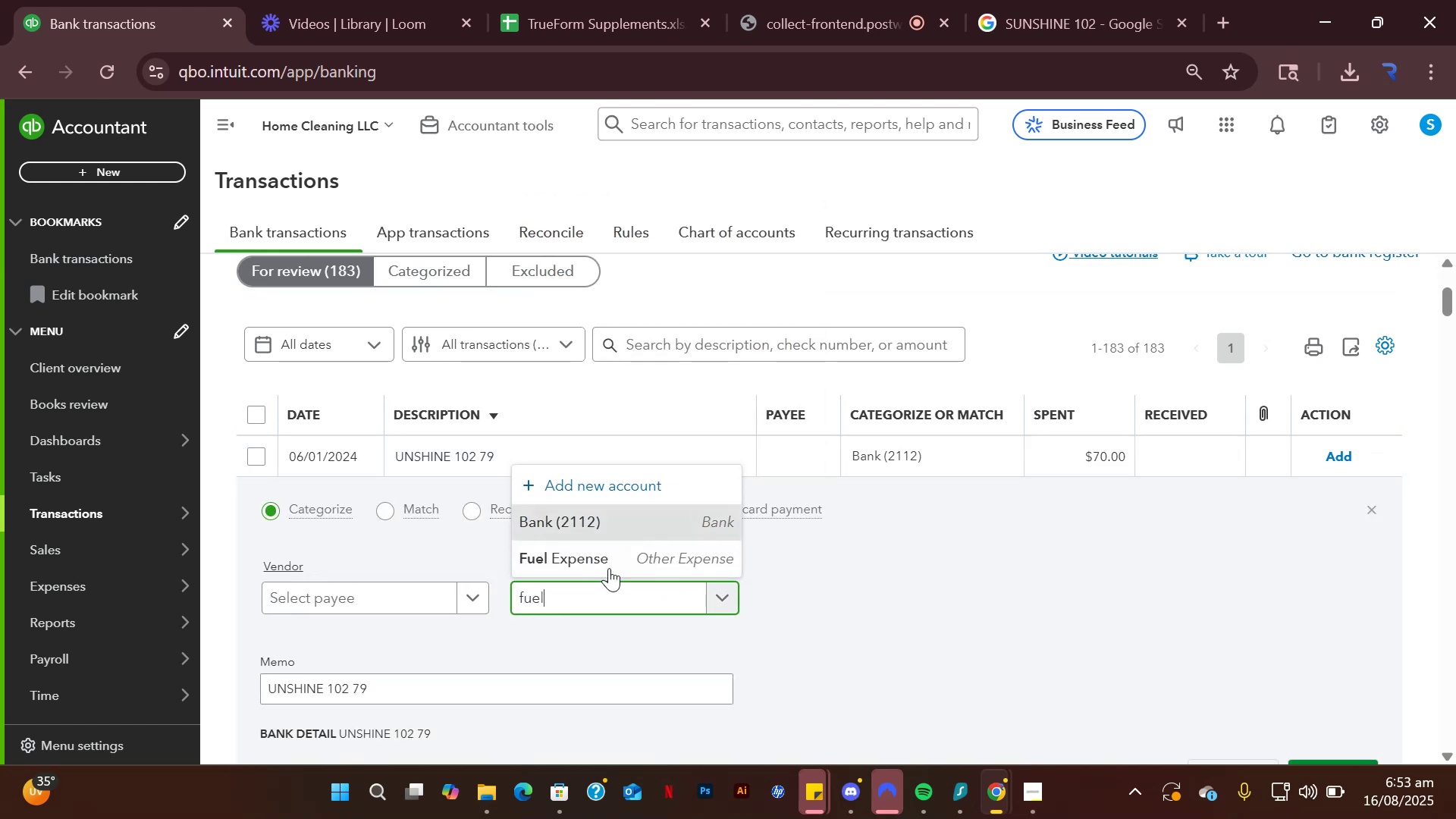 
left_click([611, 563])
 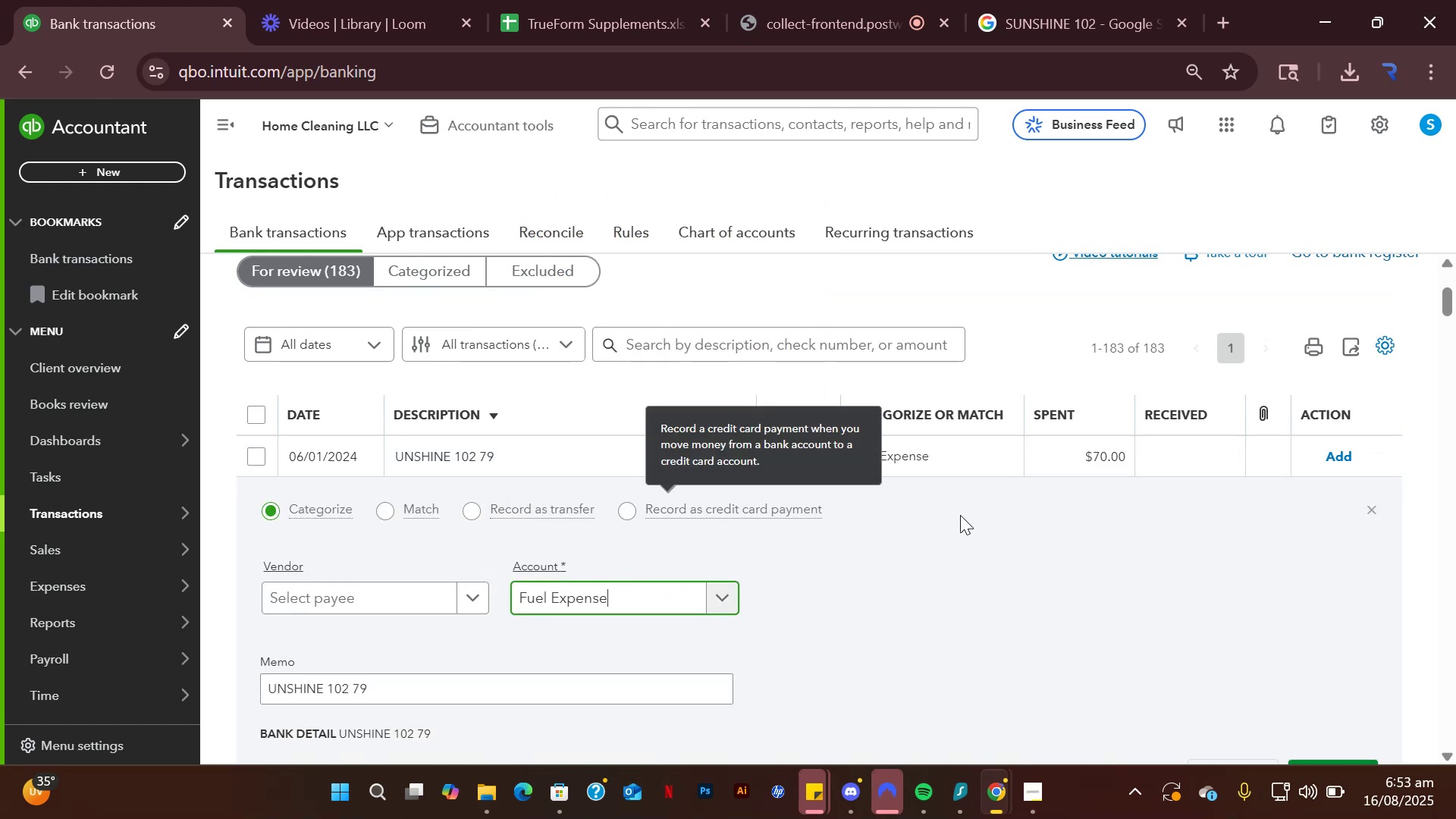 
scroll: coordinate [987, 521], scroll_direction: down, amount: 2.0
 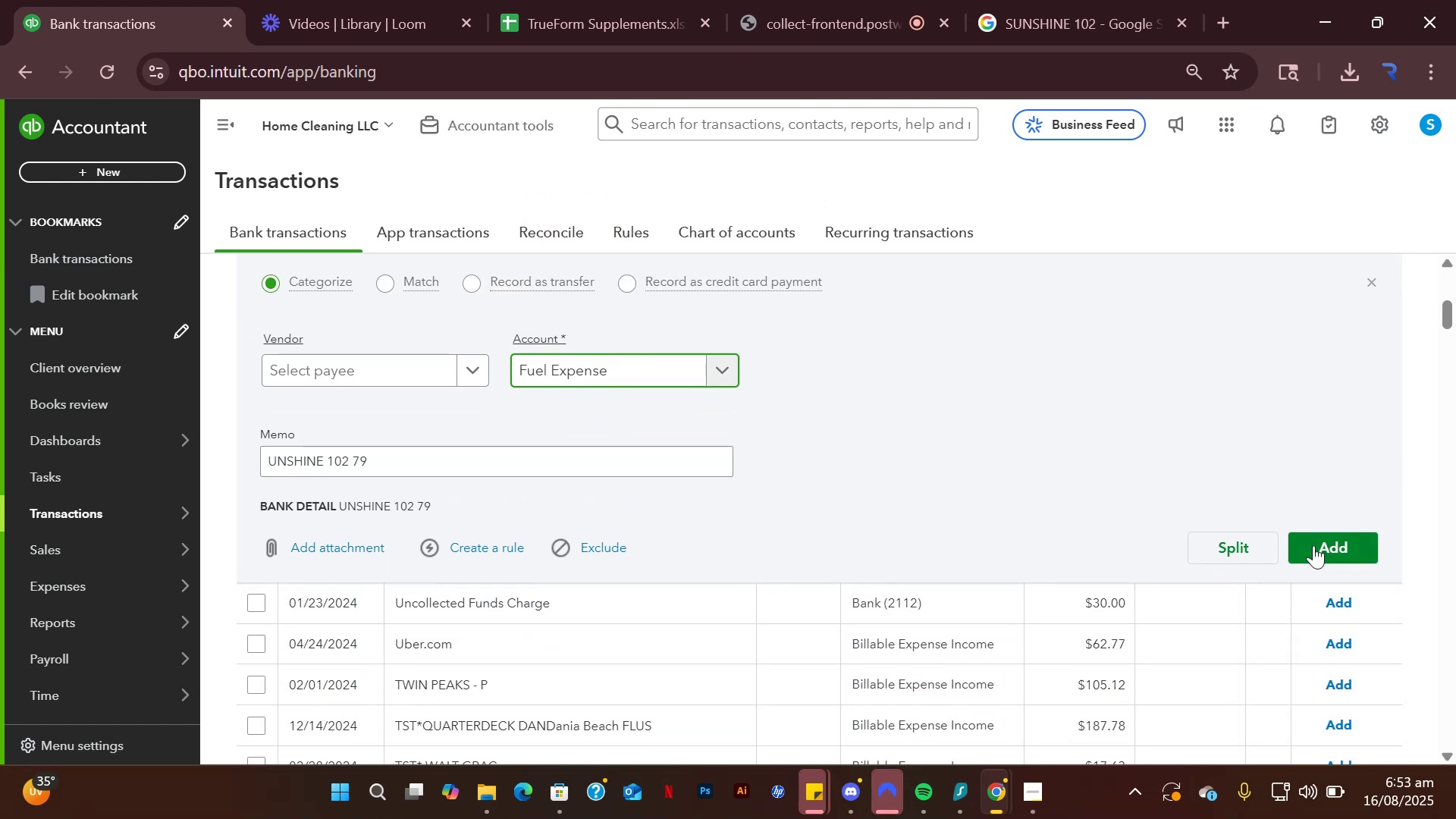 
left_click([1313, 545])
 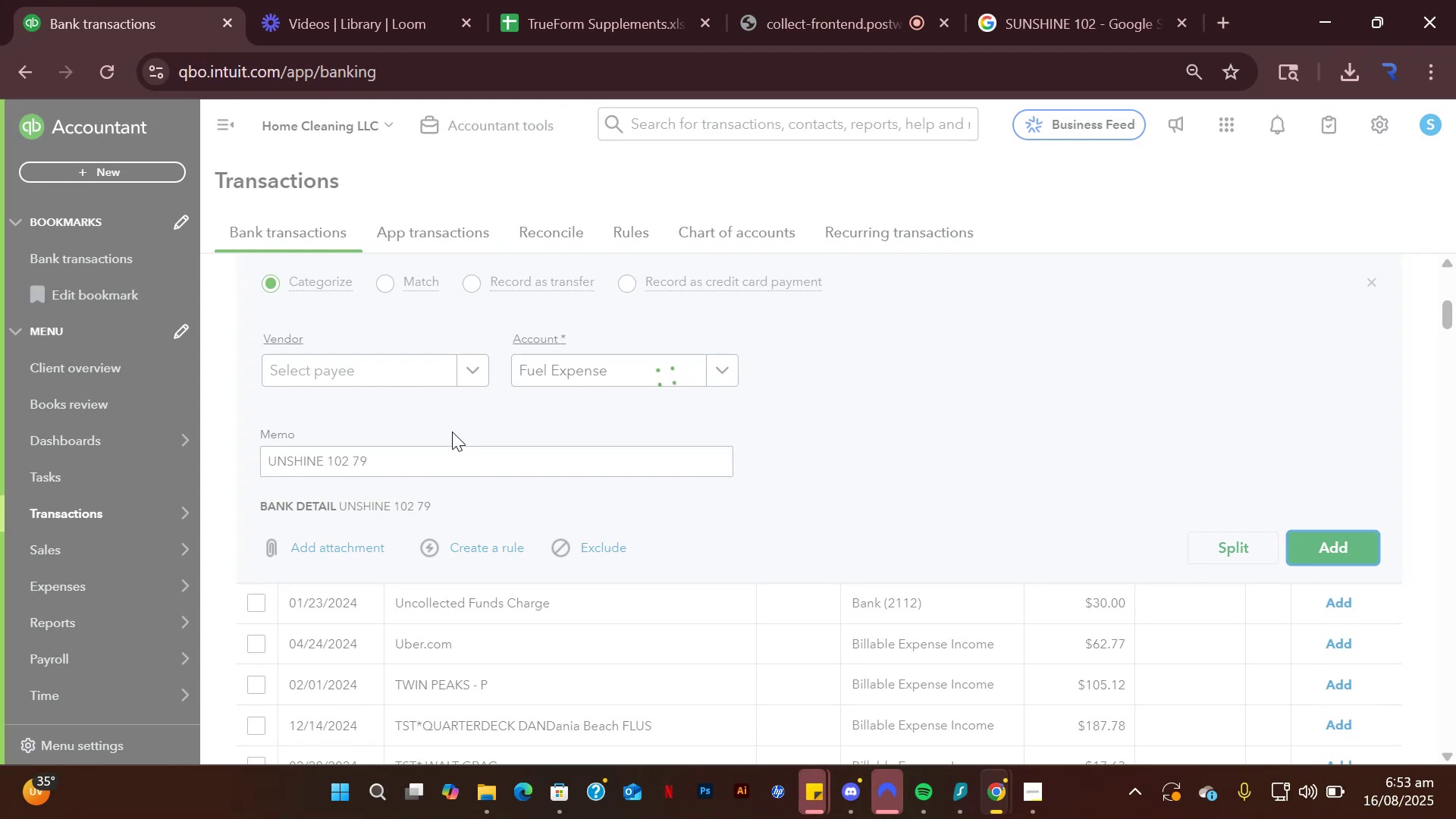 
scroll: coordinate [516, 463], scroll_direction: up, amount: 2.0
 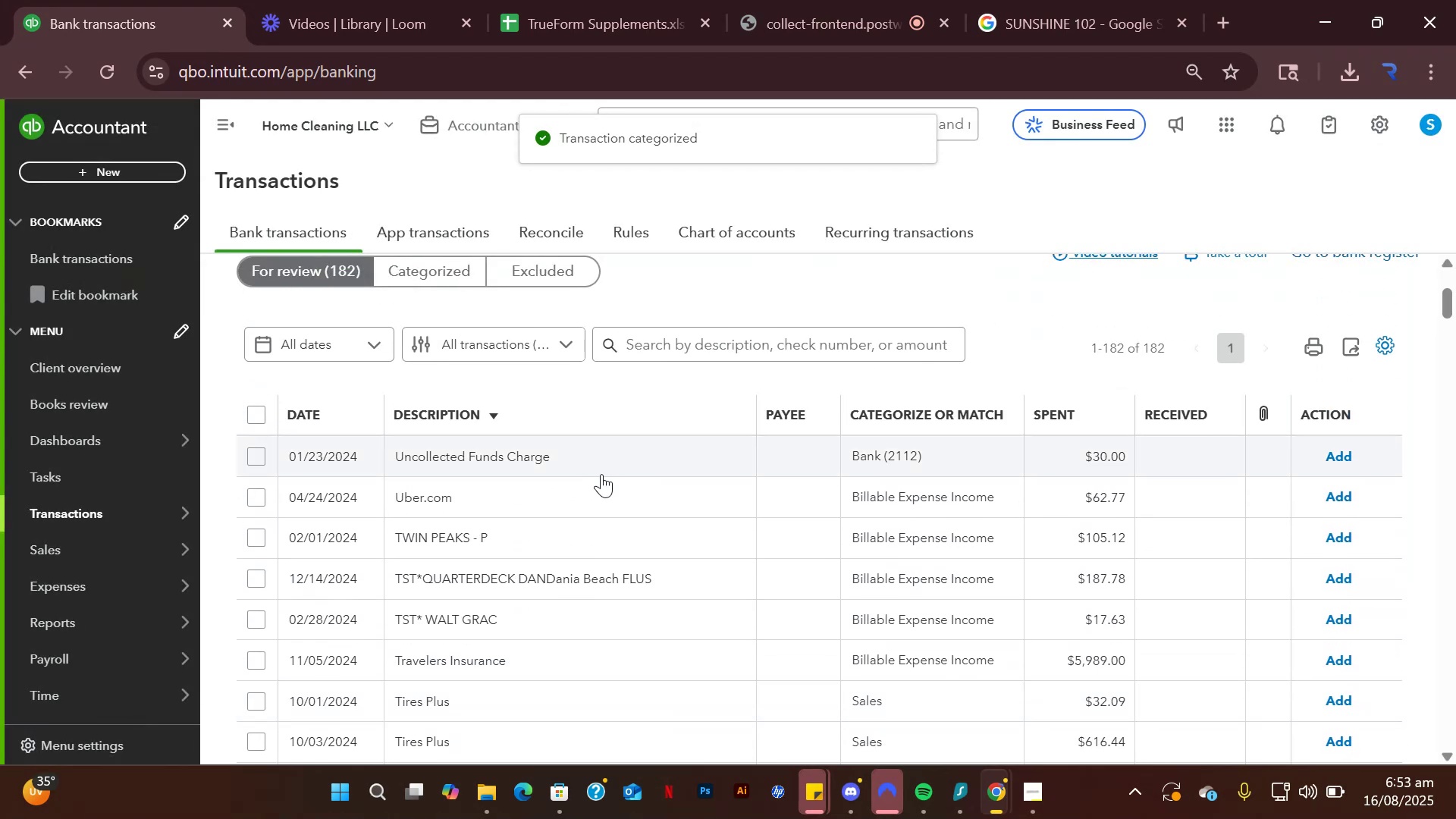 
scroll: coordinate [601, 474], scroll_direction: down, amount: 1.0
 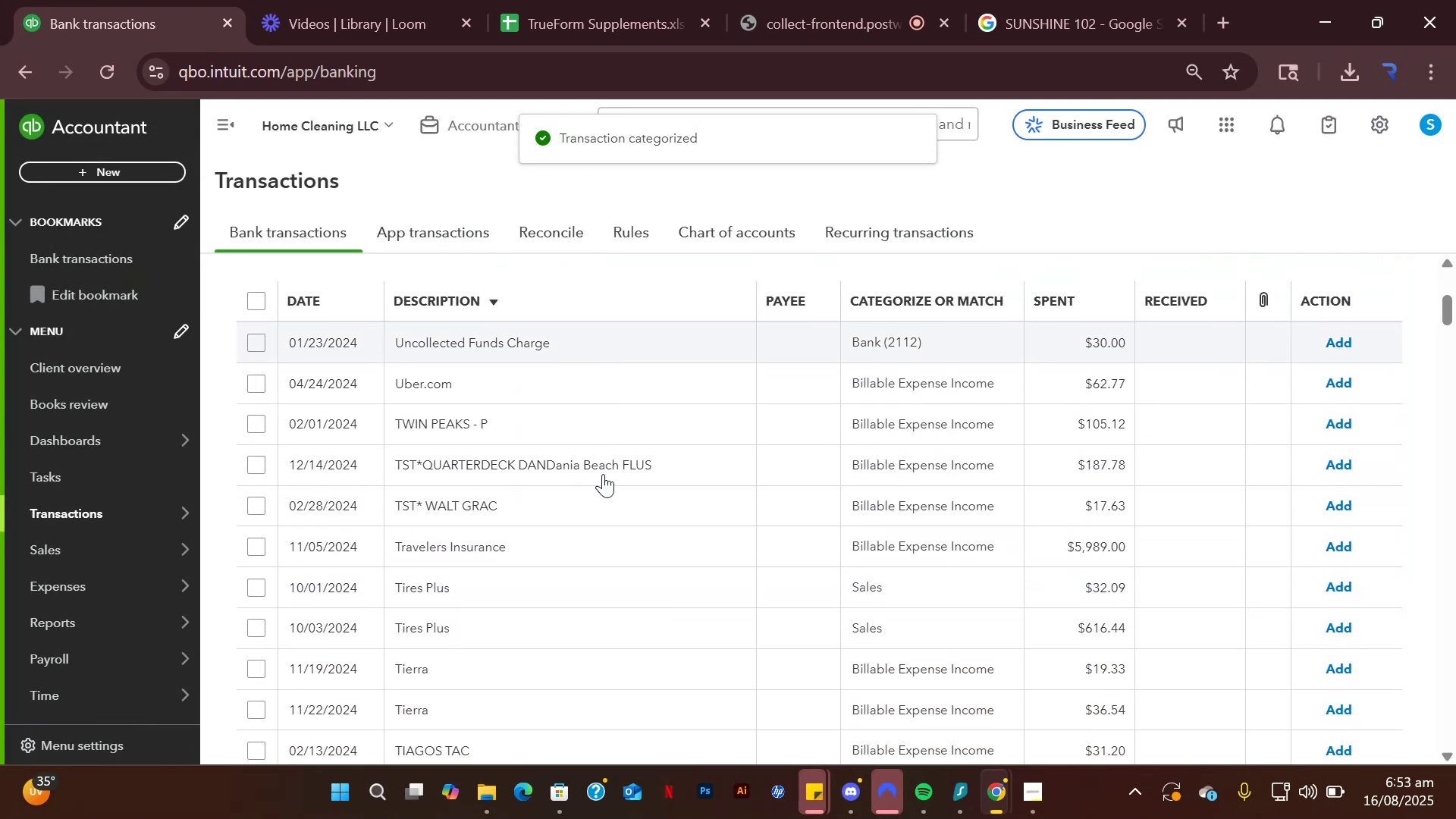 
scroll: coordinate [604, 474], scroll_direction: up, amount: 1.0
 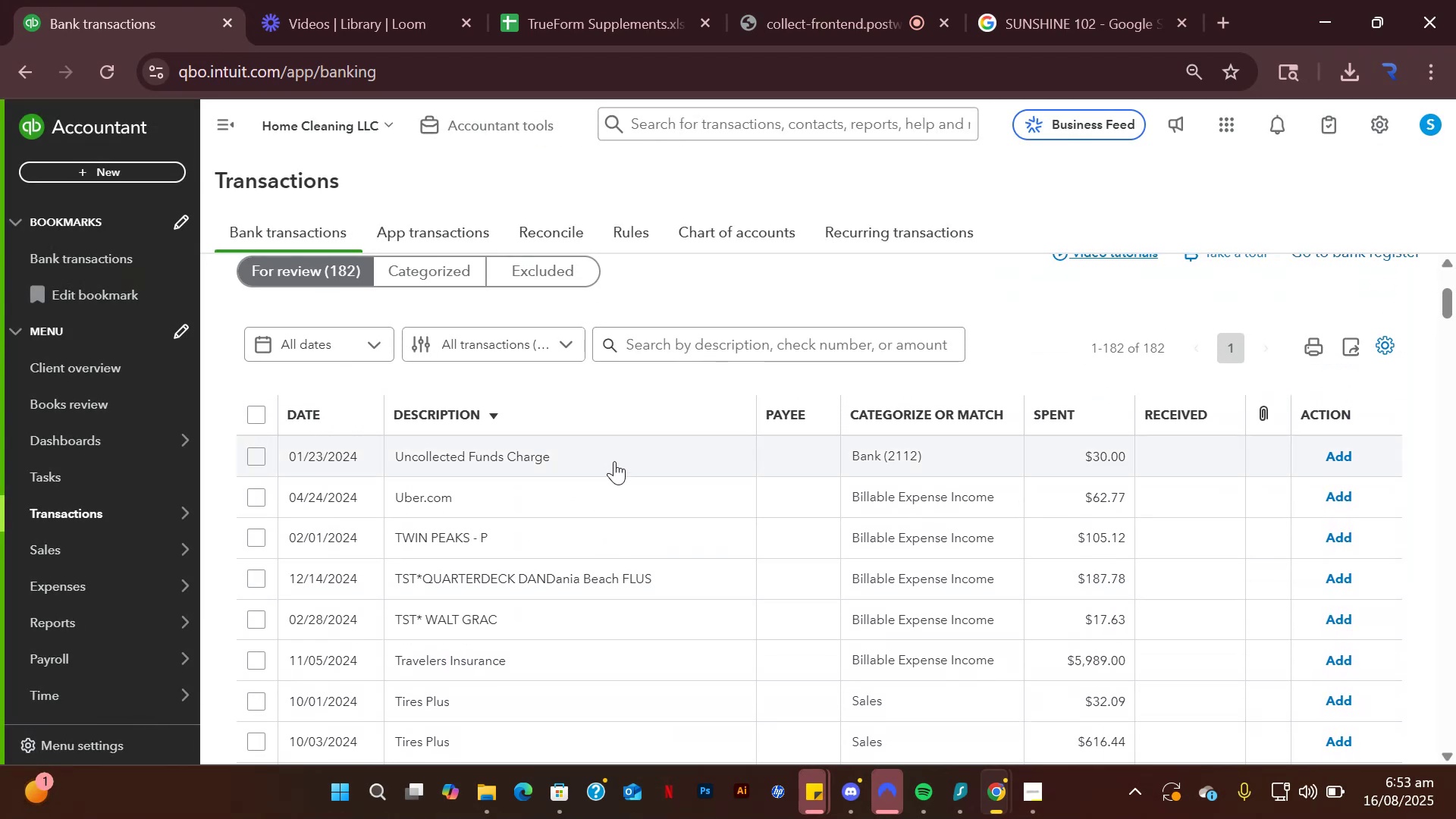 
wait(5.03)
 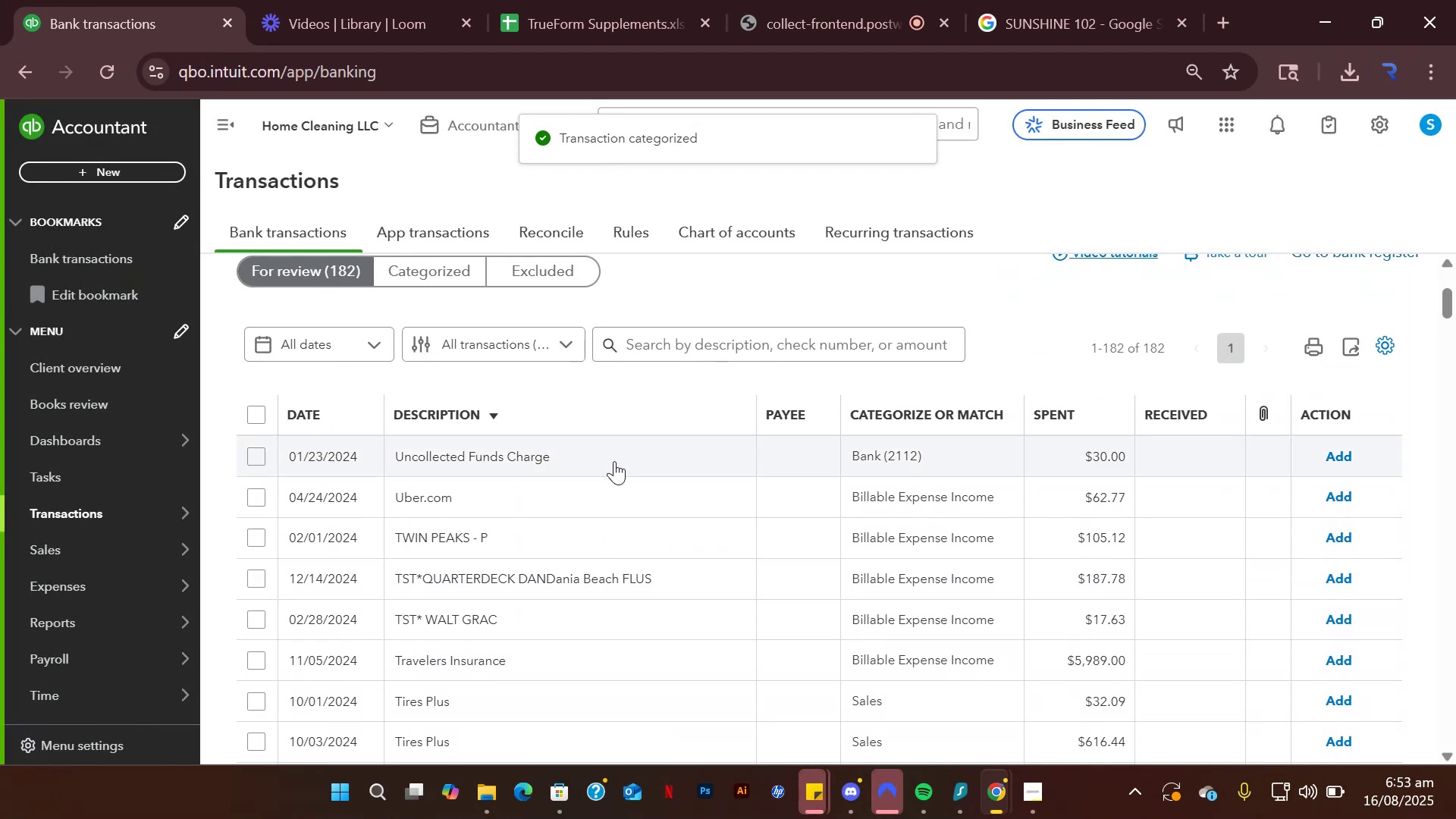 
left_click([614, 461])
 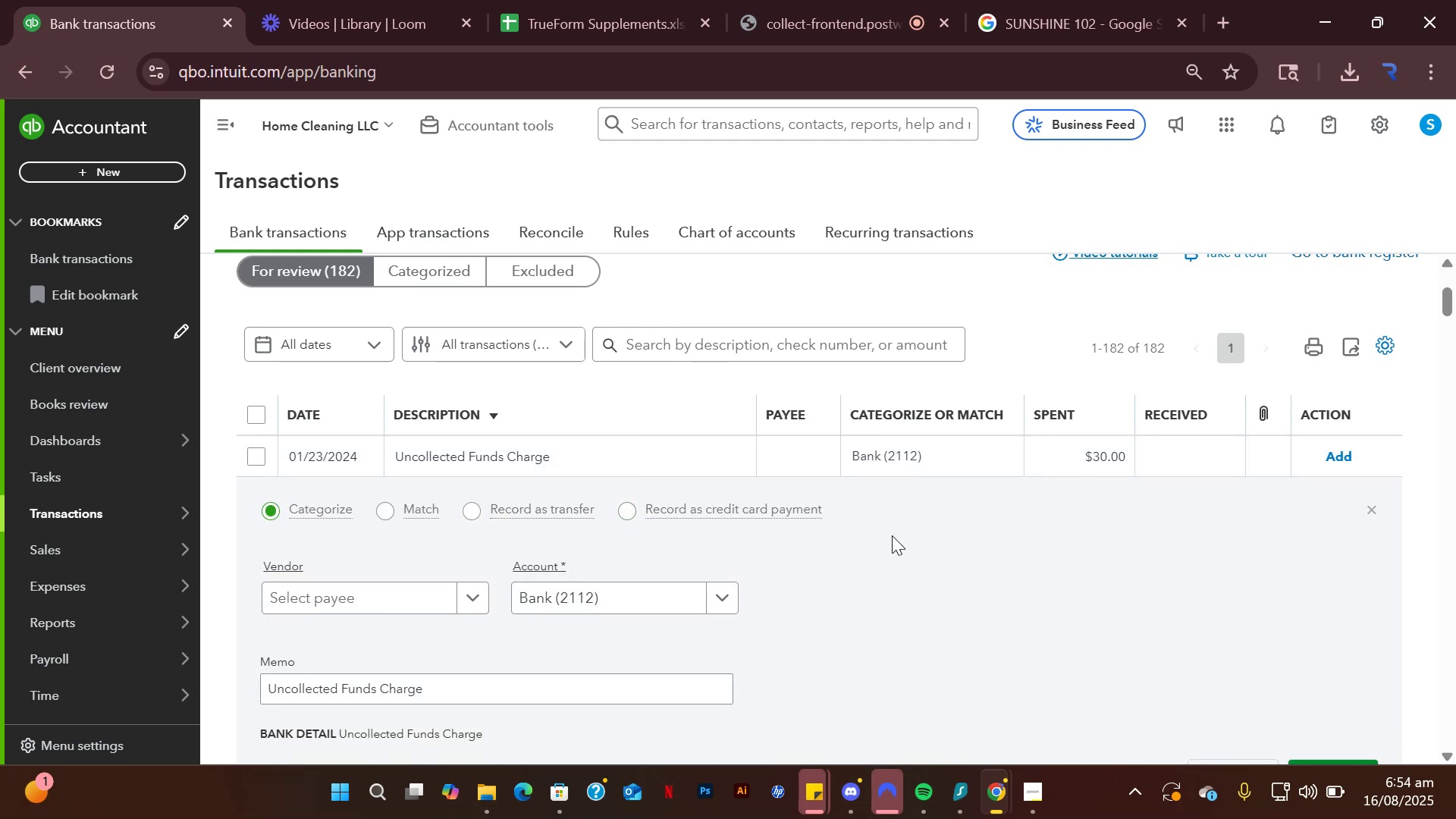 
scroll: coordinate [892, 535], scroll_direction: down, amount: 1.0
 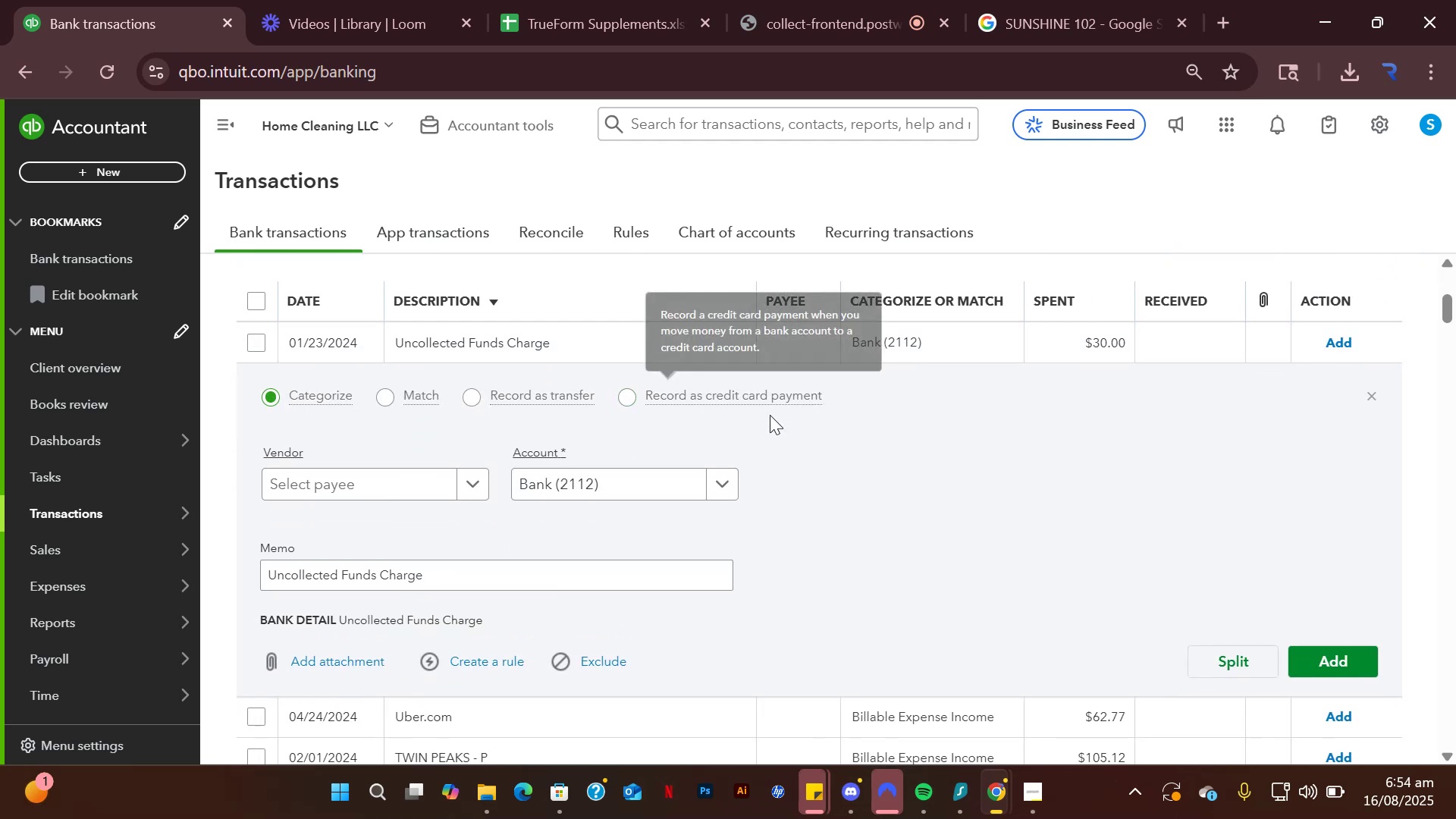 
wait(7.73)
 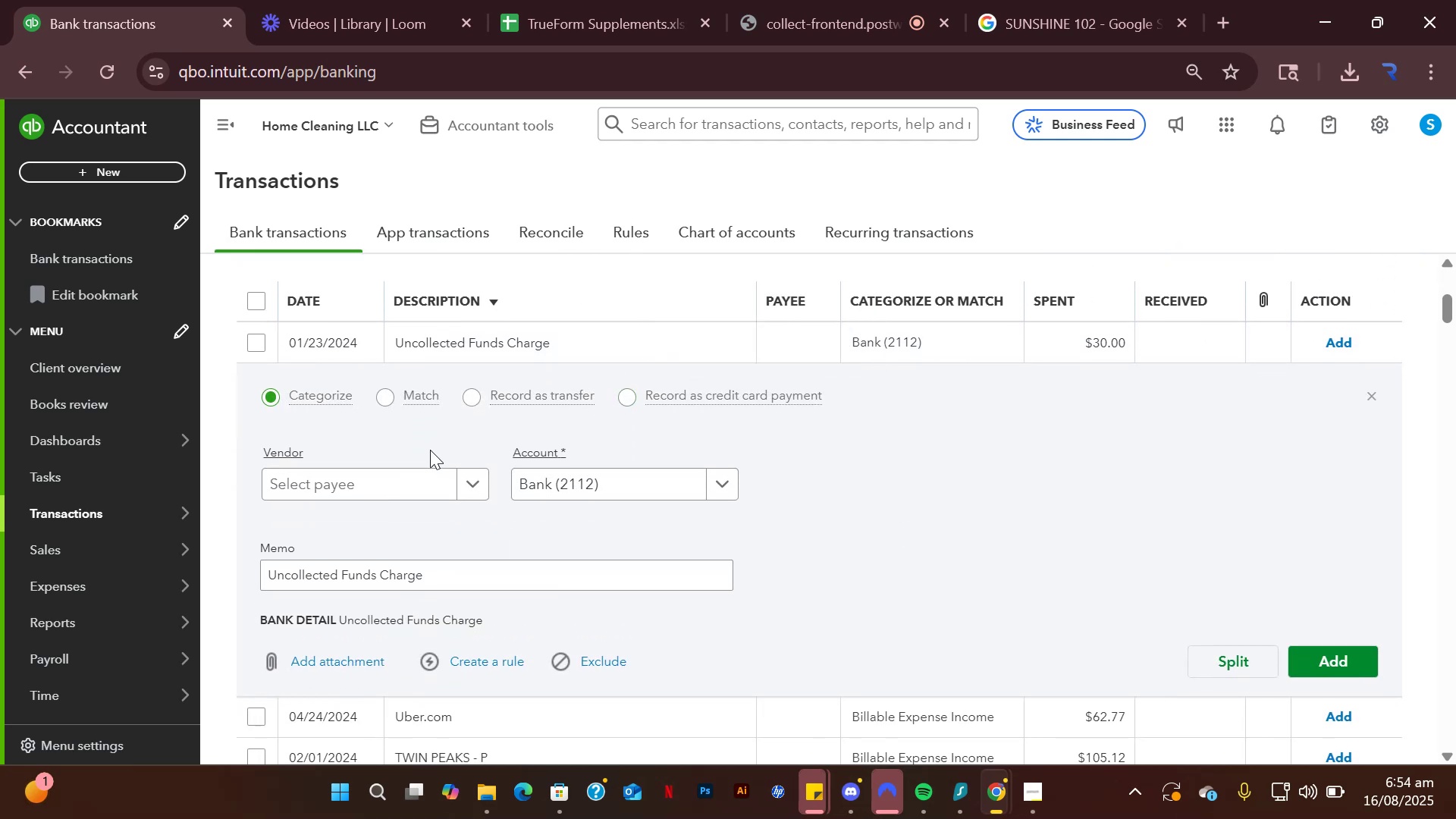 
left_click([1181, 27])
 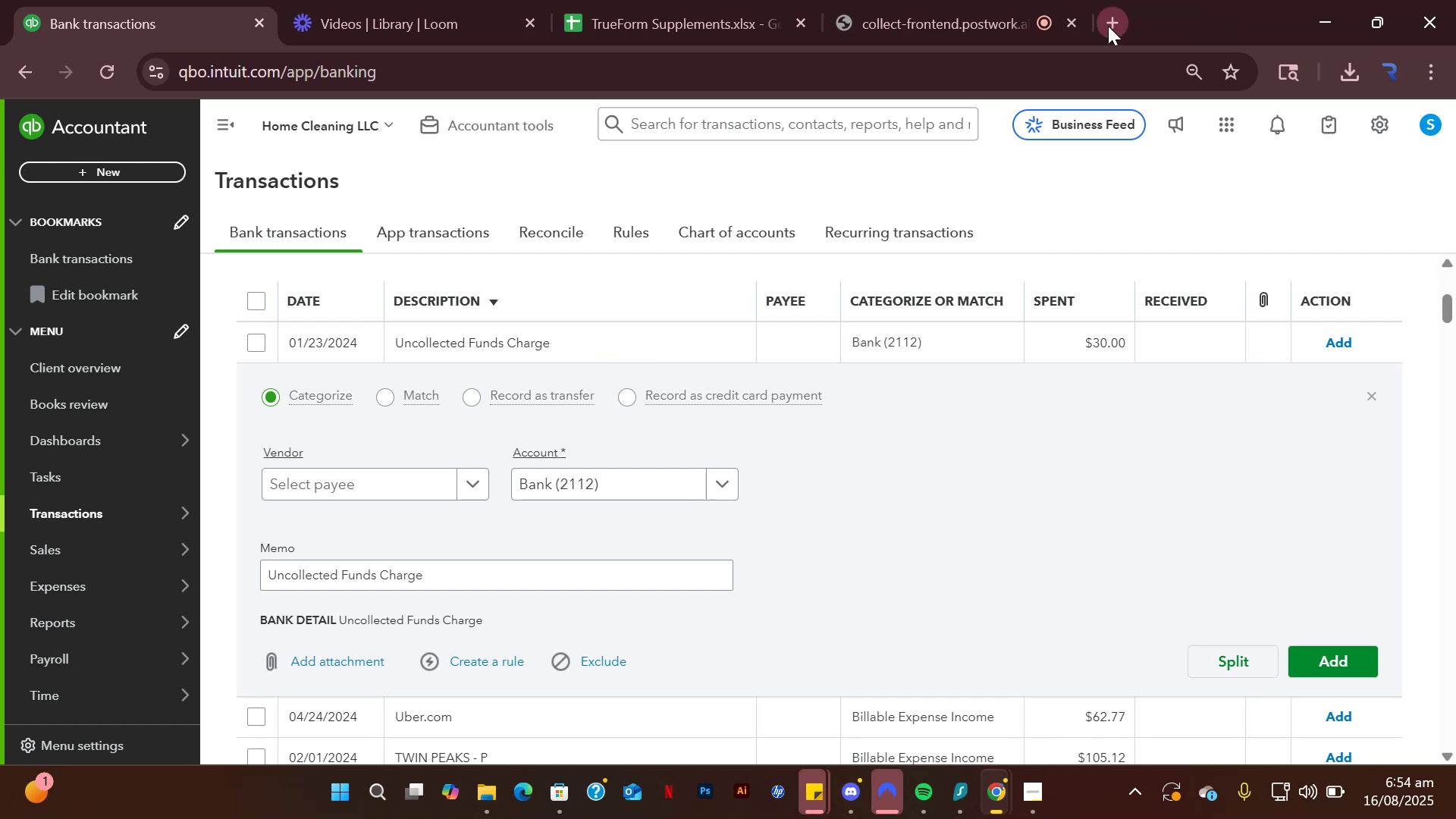 
left_click([1108, 26])
 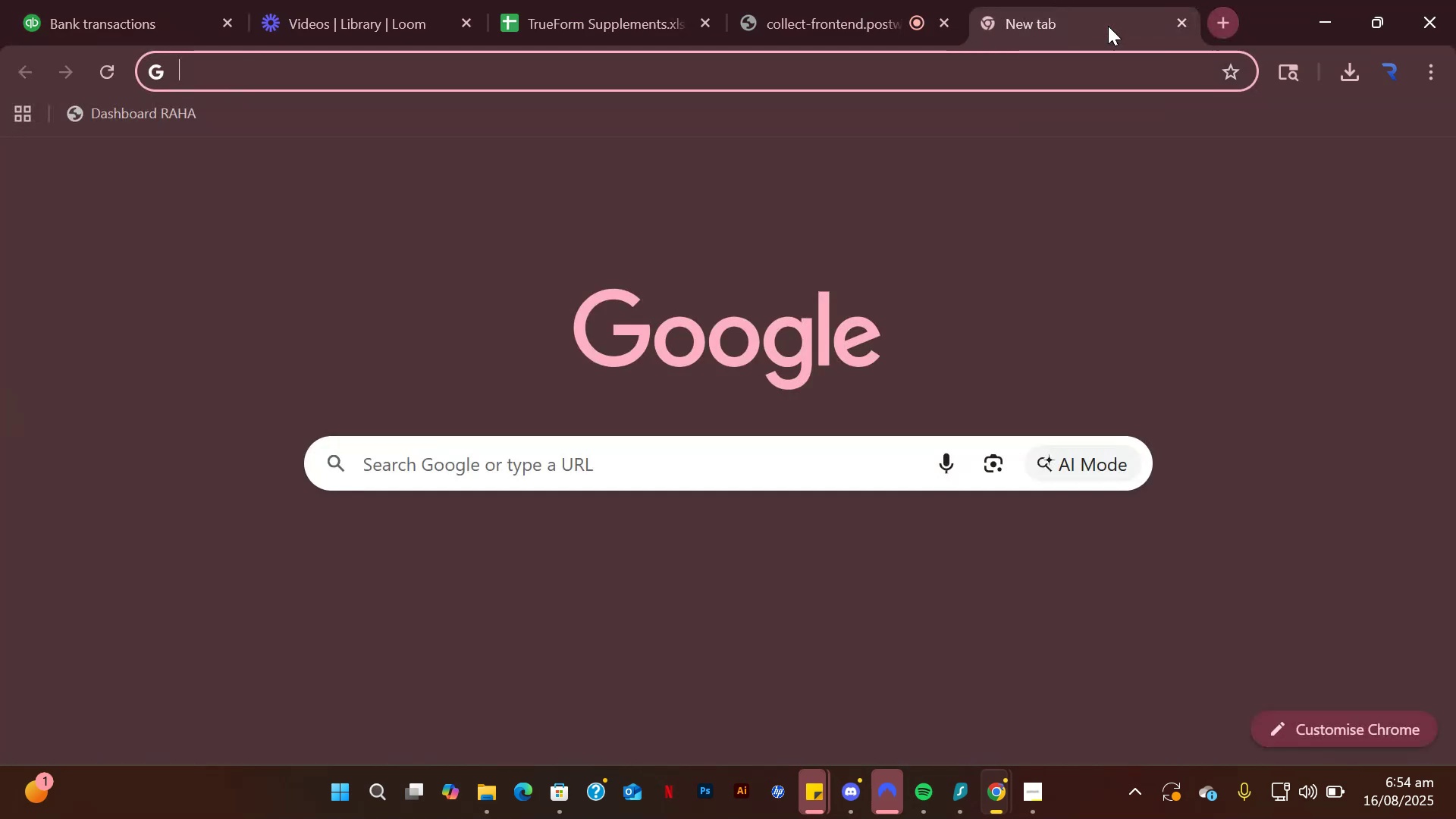 
hold_key(key=U, duration=4.09)
 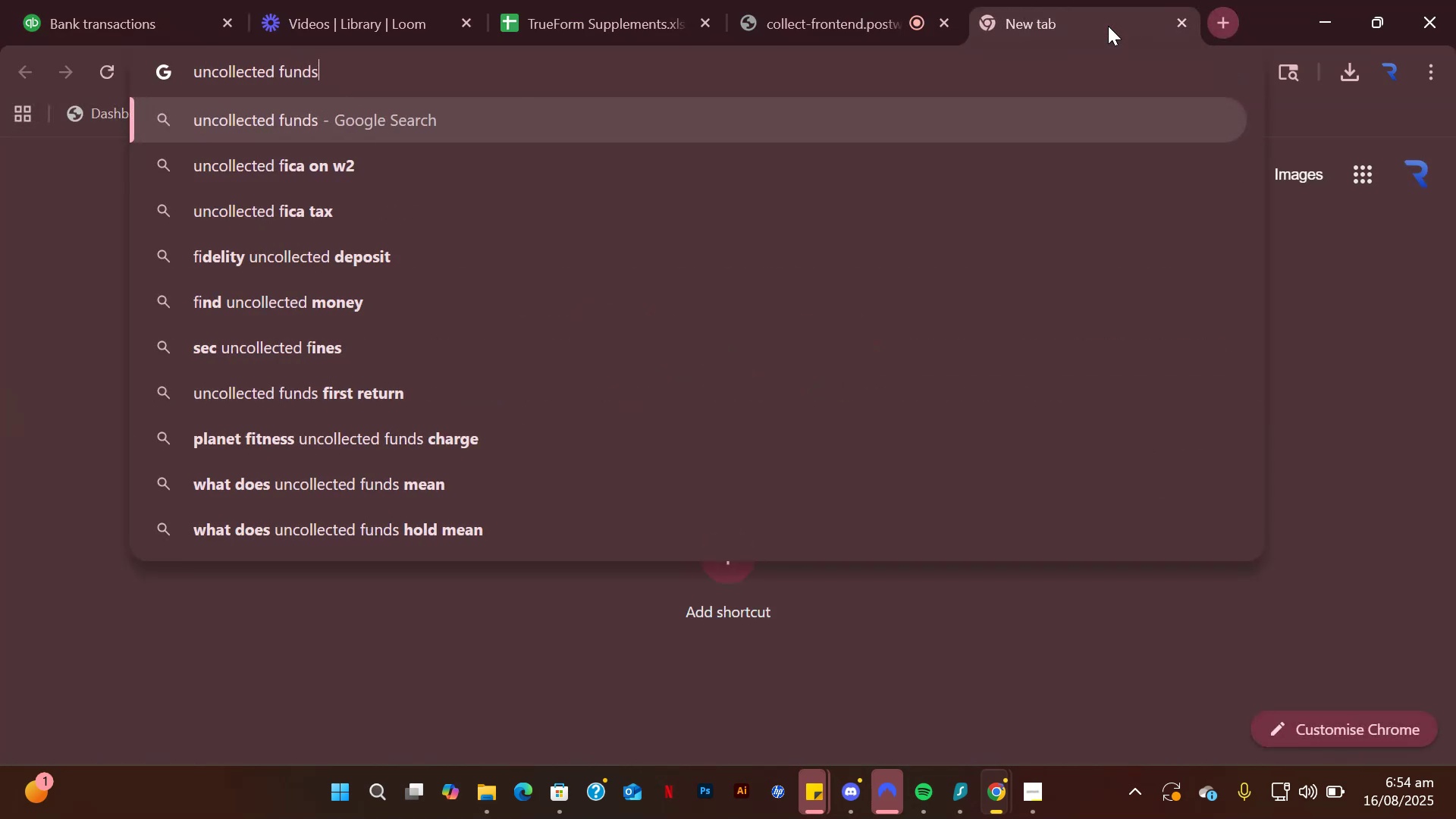 
hold_key(key=N, duration=3.99)
 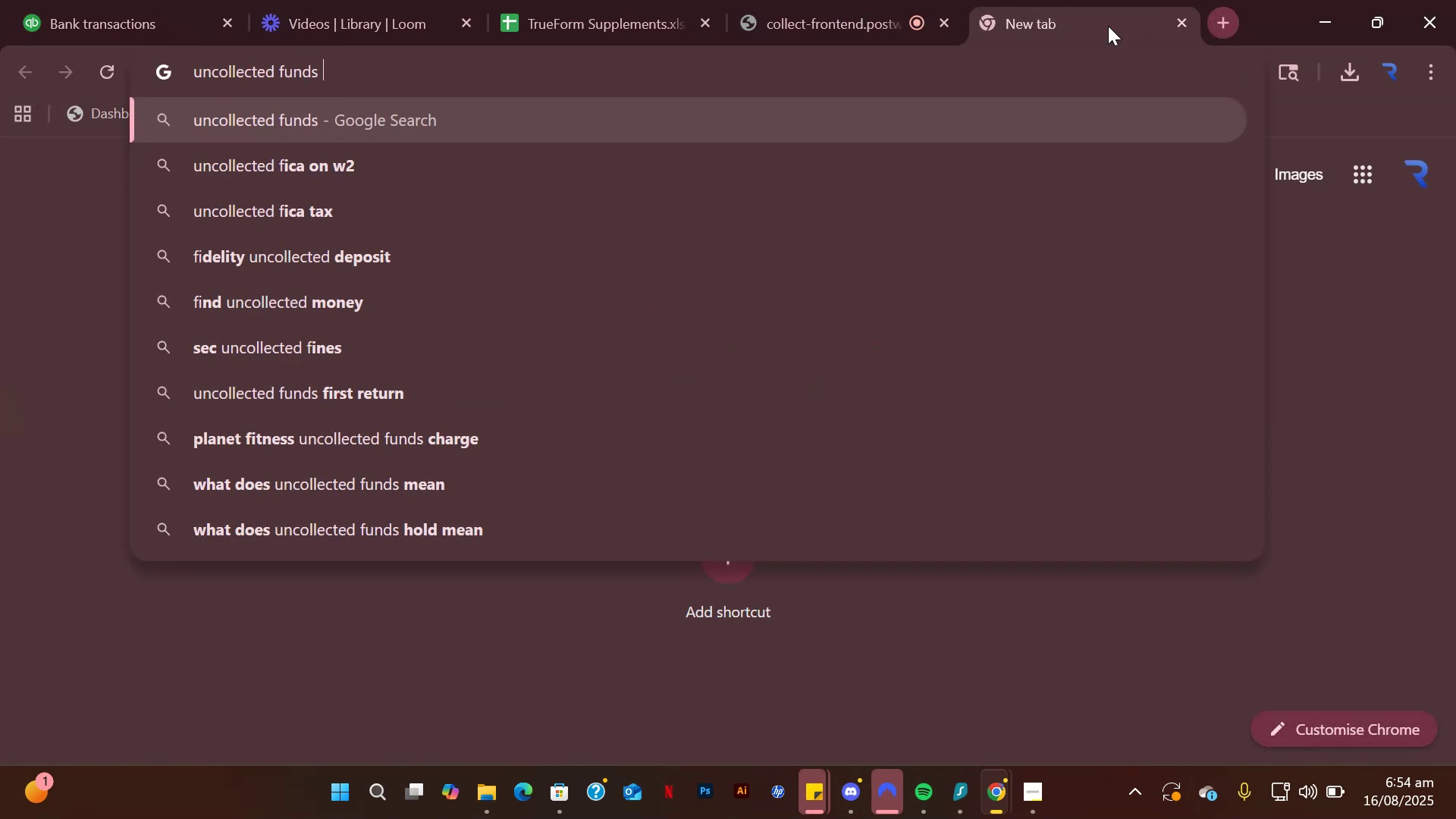 
type(collected fi)
key(Backspace)
type(ds h)
key(Backspace)
type(charge)
 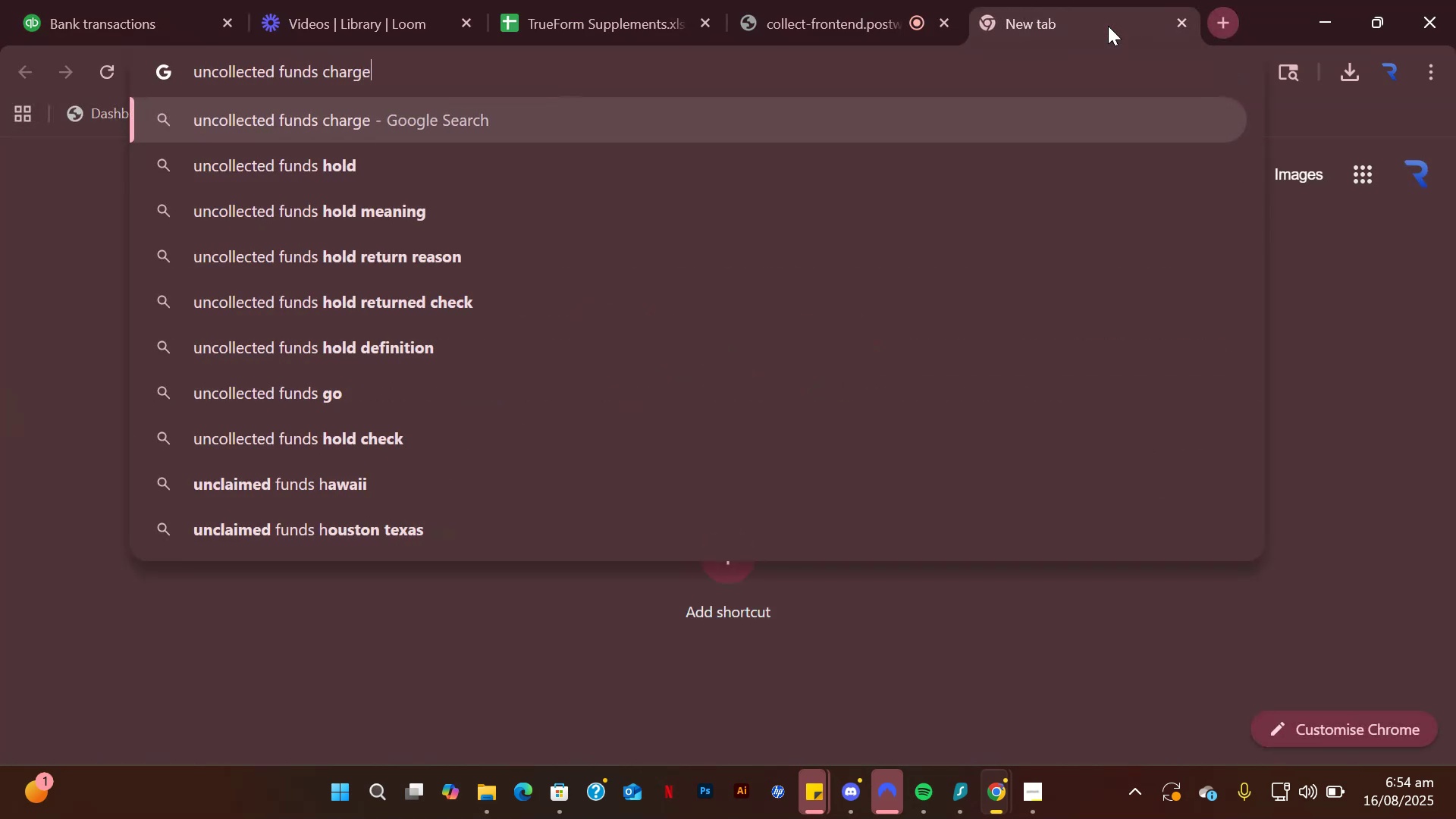 
wait(8.63)
 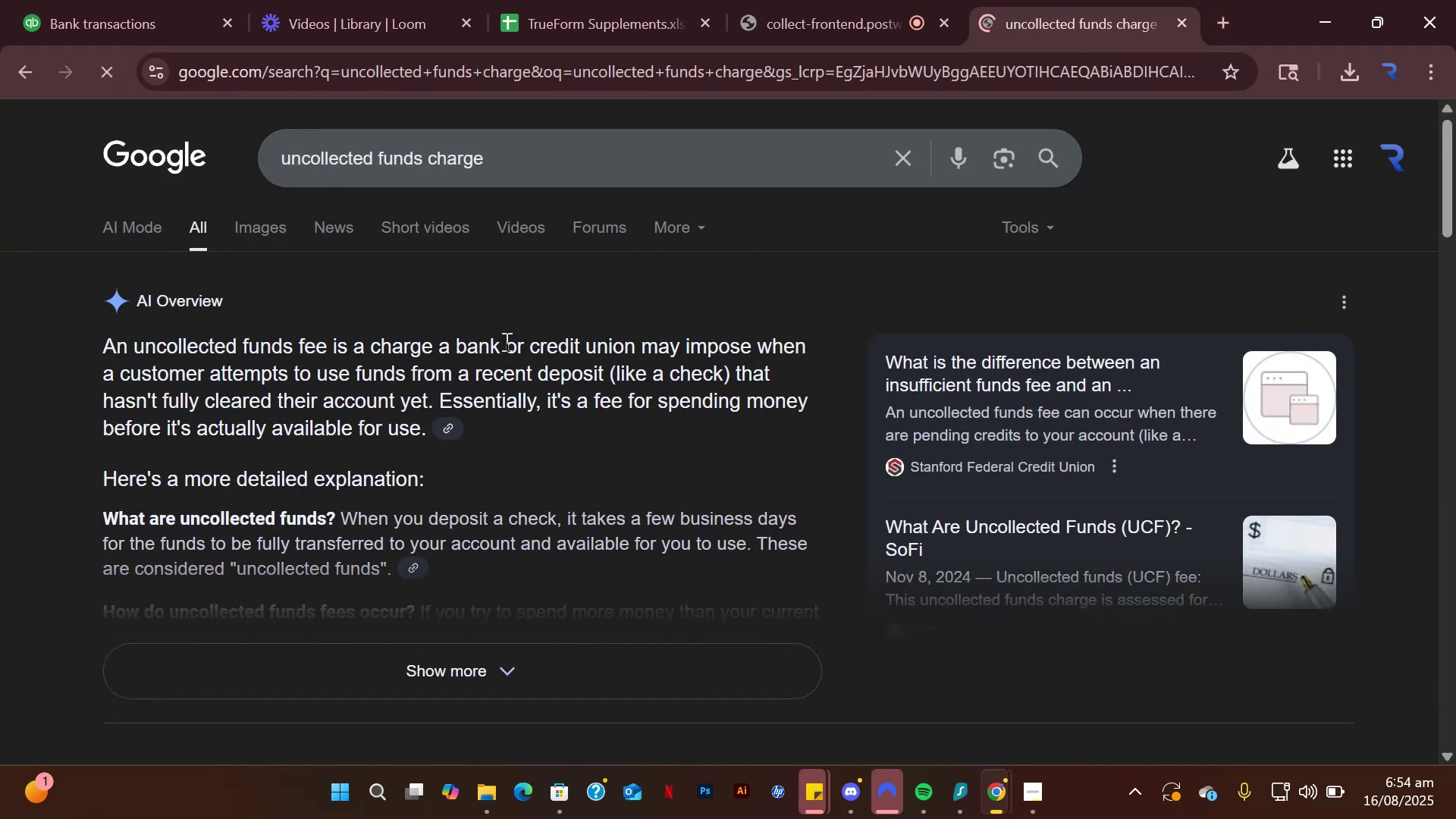 
left_click([114, 2])
 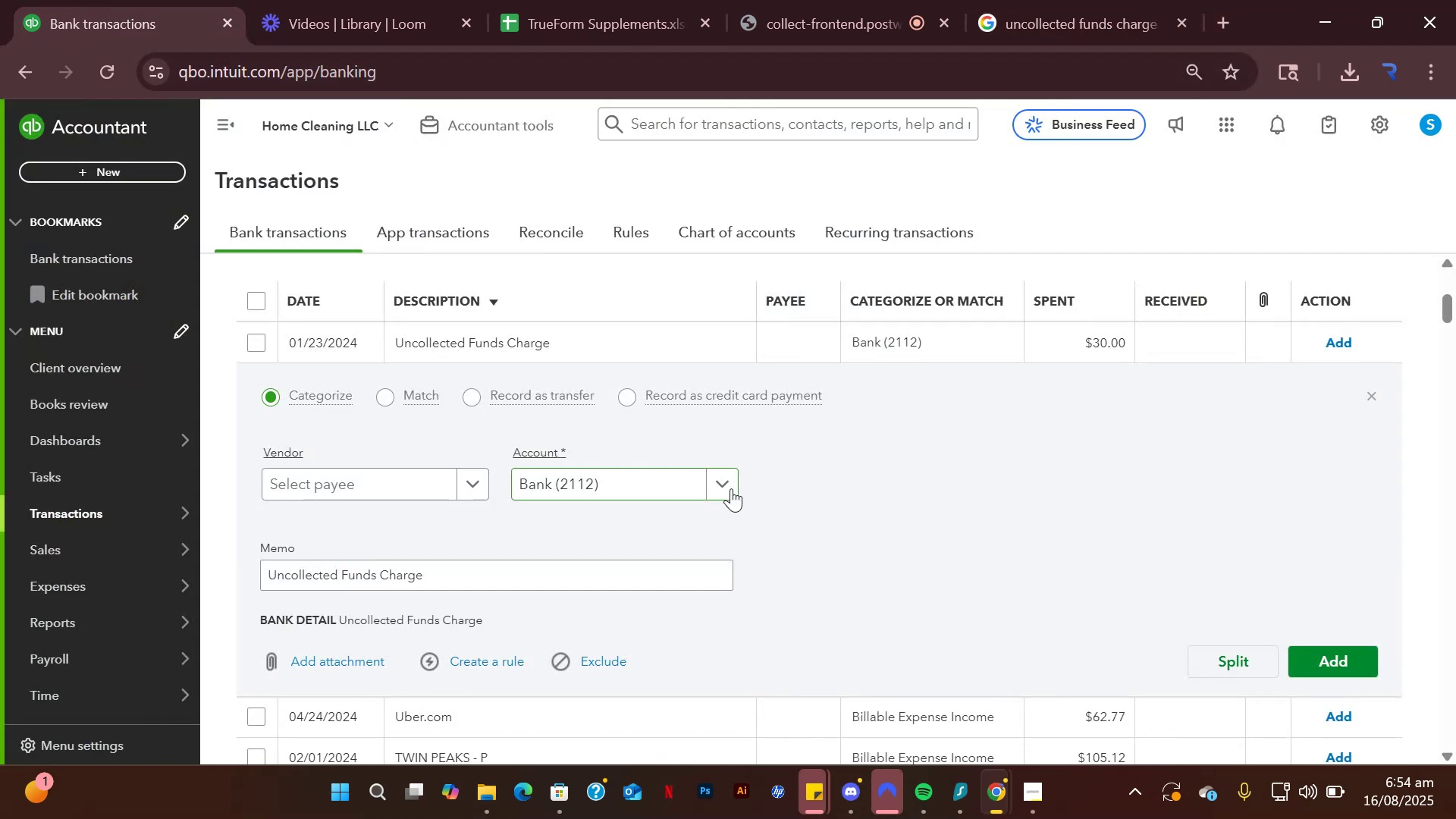 
left_click([730, 488])
 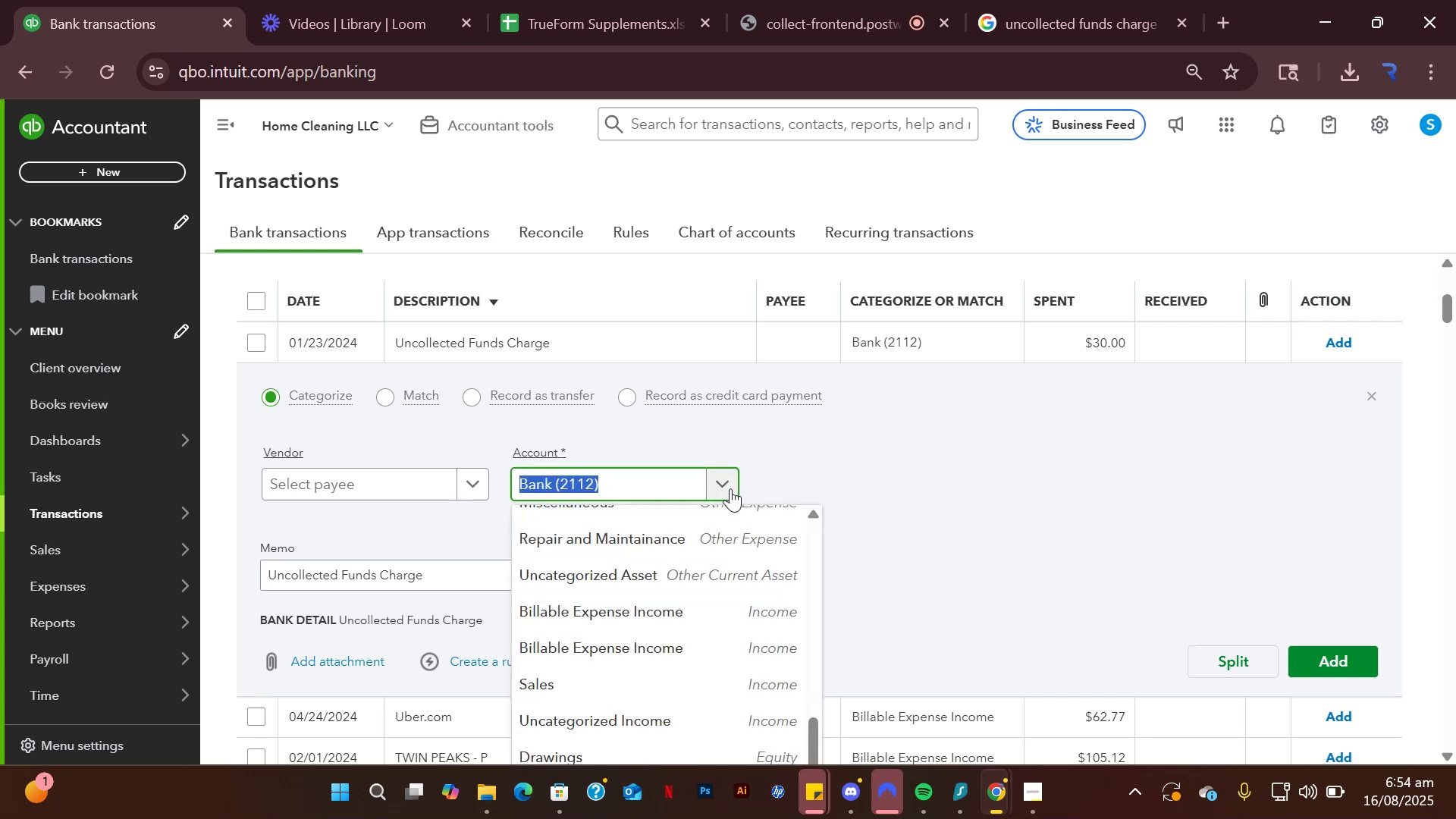 
type(bnk)
 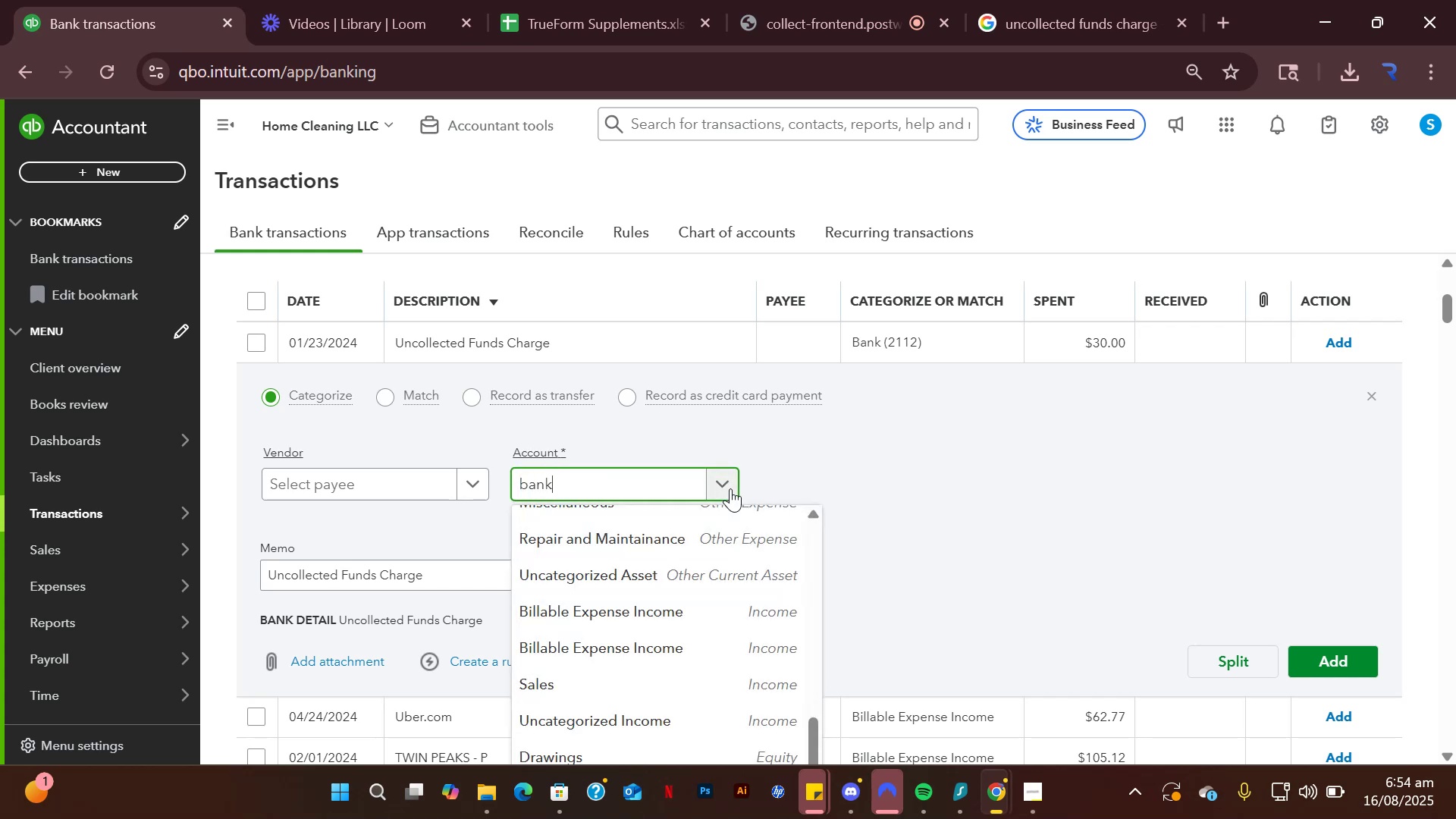 
hold_key(key=A, duration=7.88)
 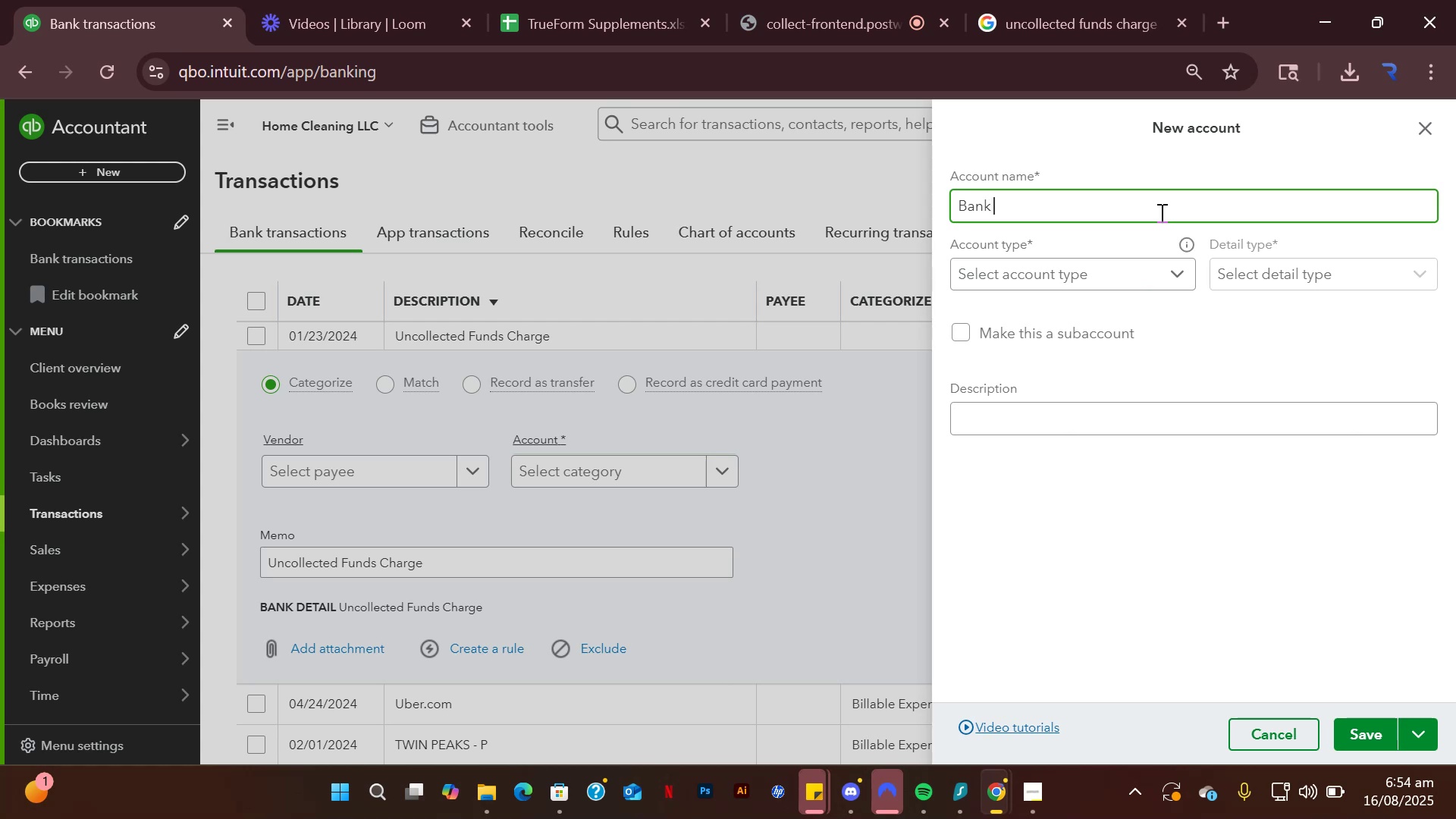 
left_click([649, 523])
 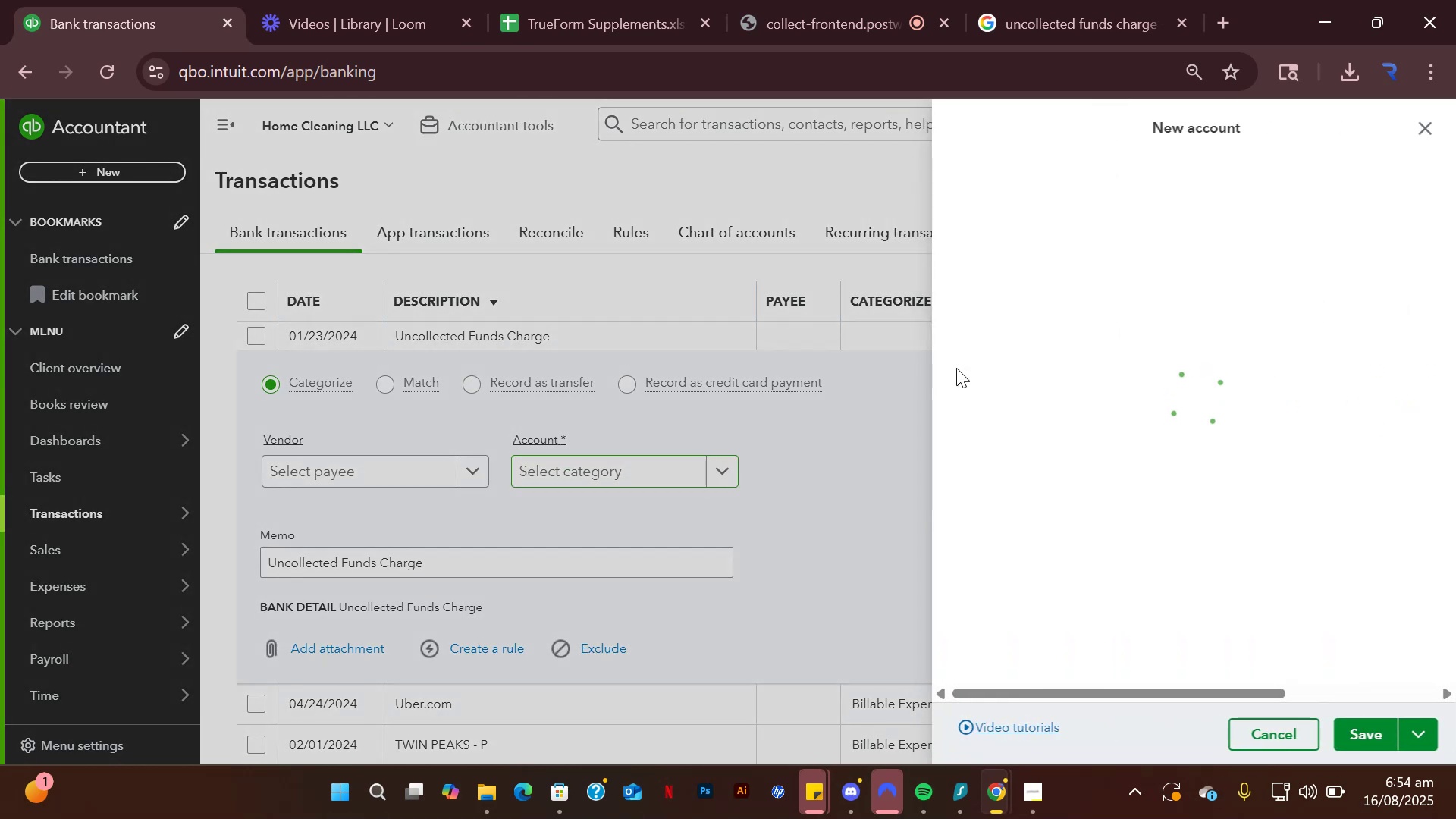 
left_click([1160, 212])
 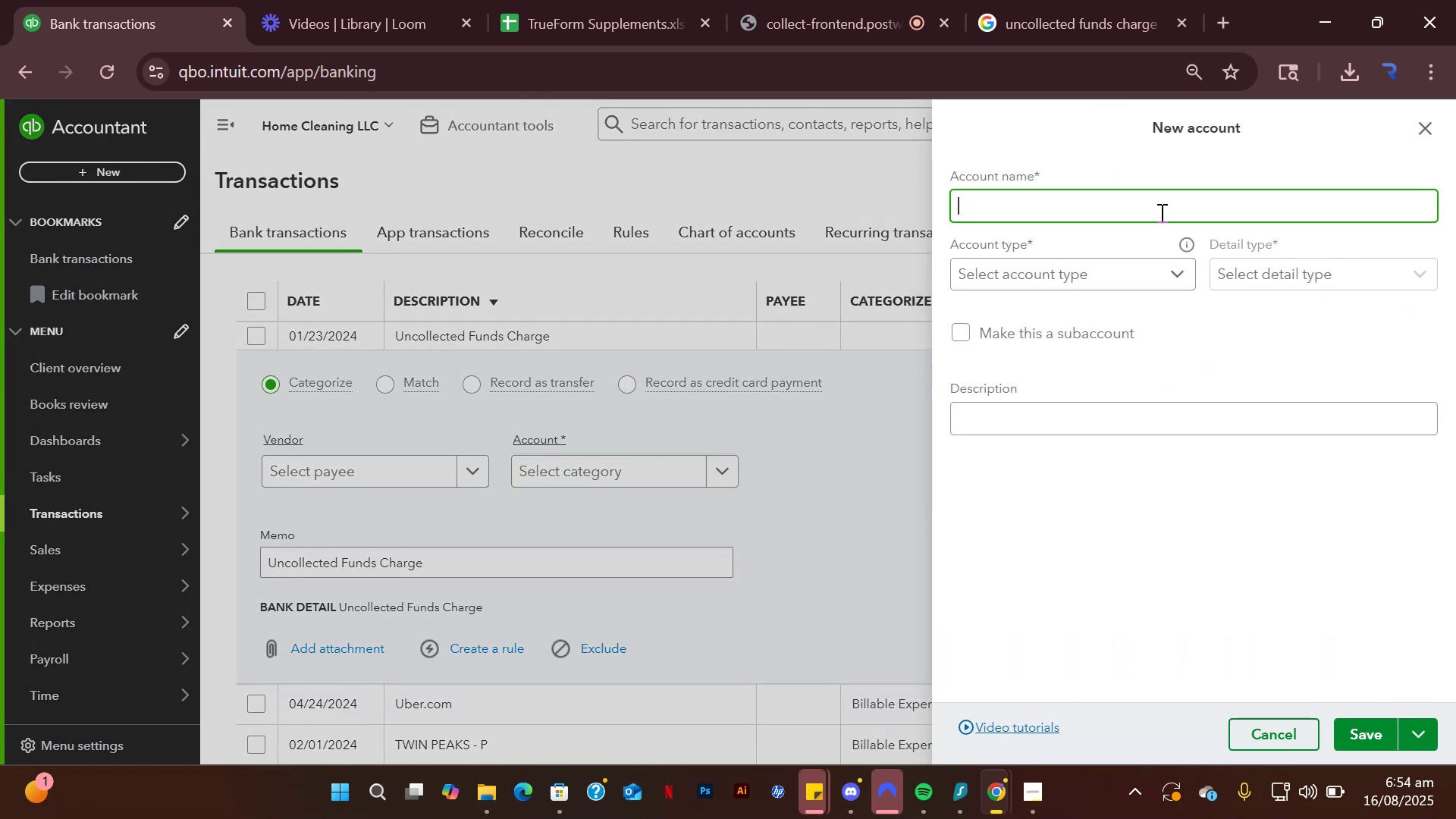 
type(Bnk Charges)
 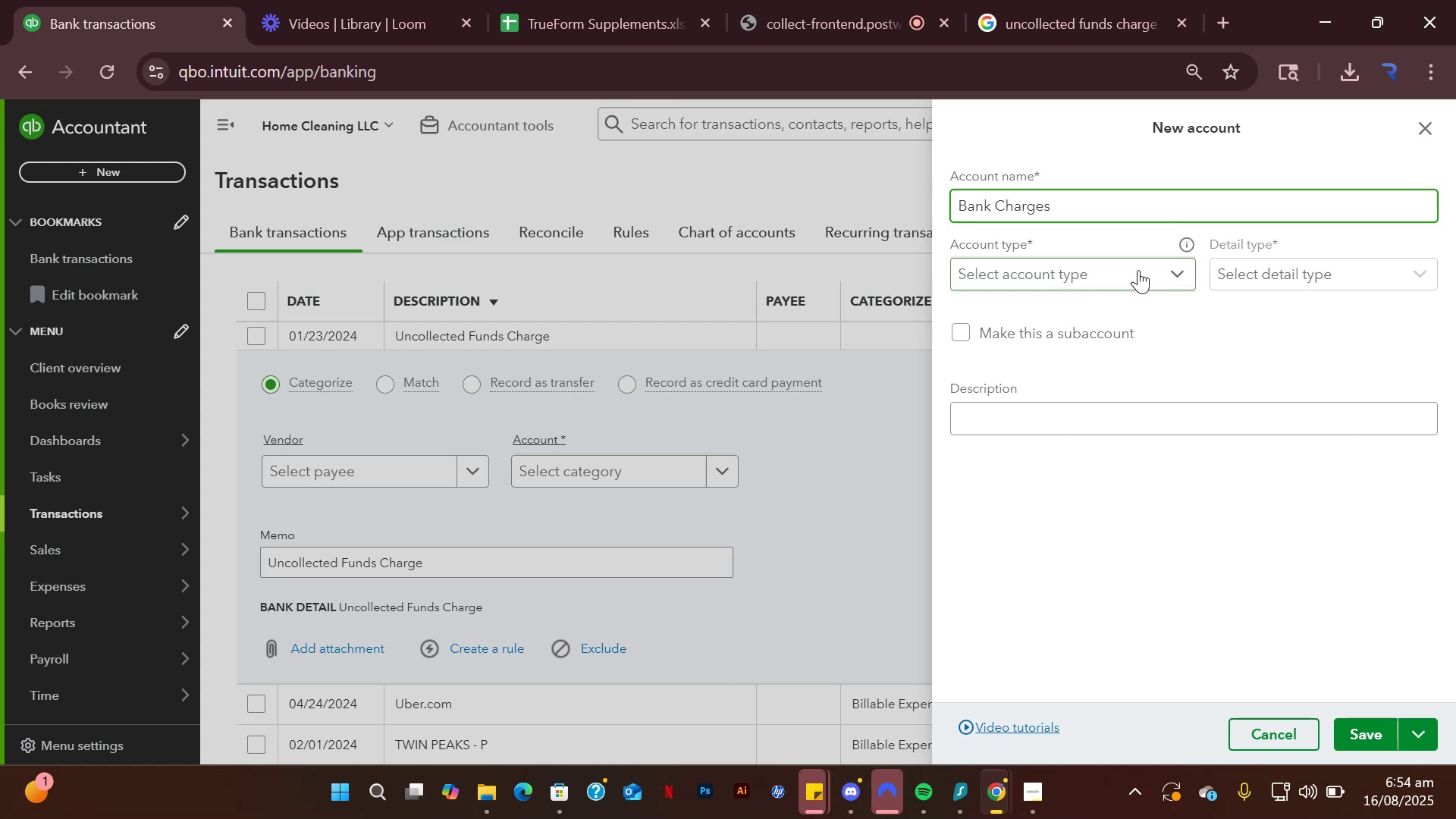 
left_click([1119, 271])
 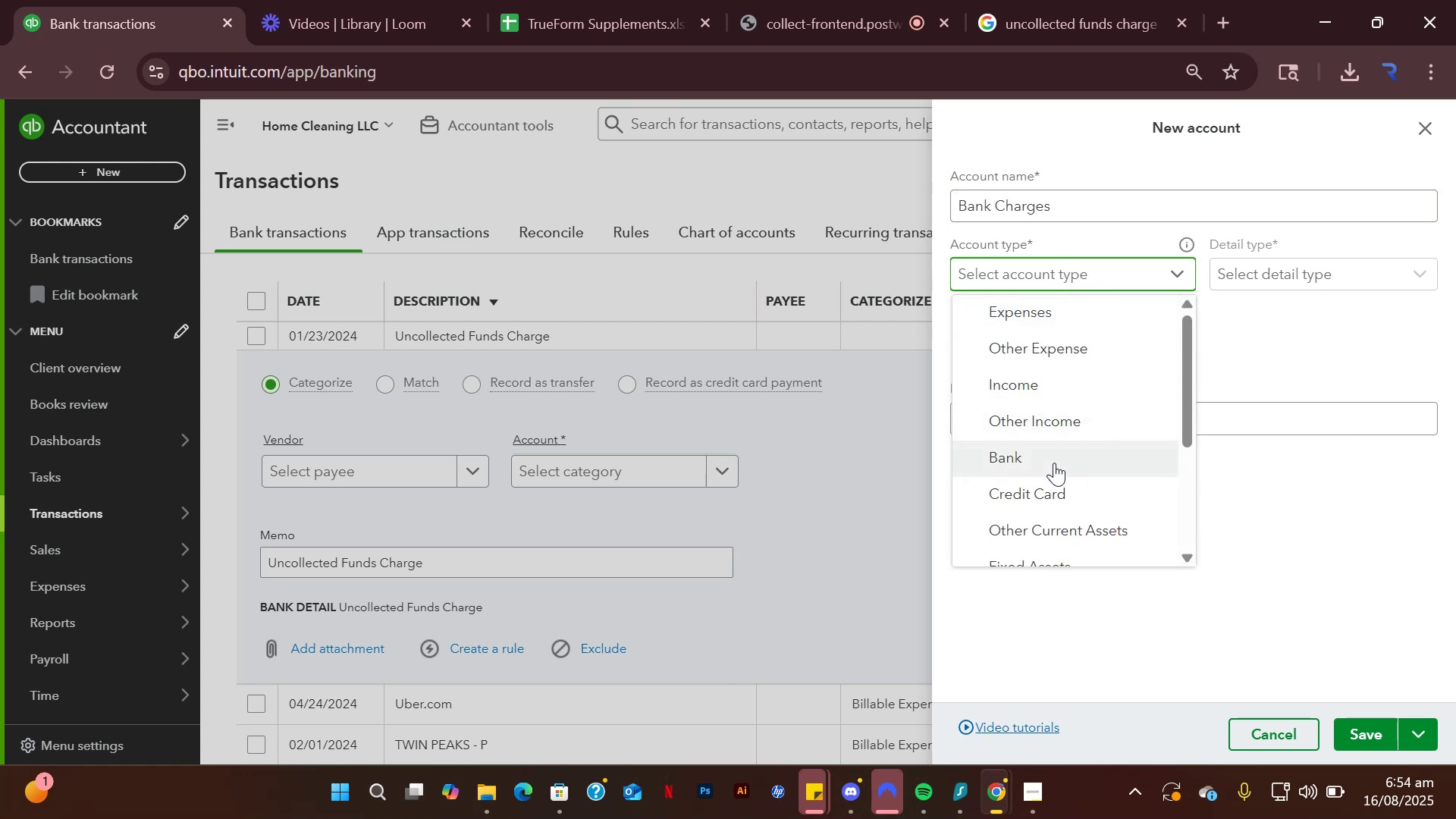 
left_click([1067, 312])
 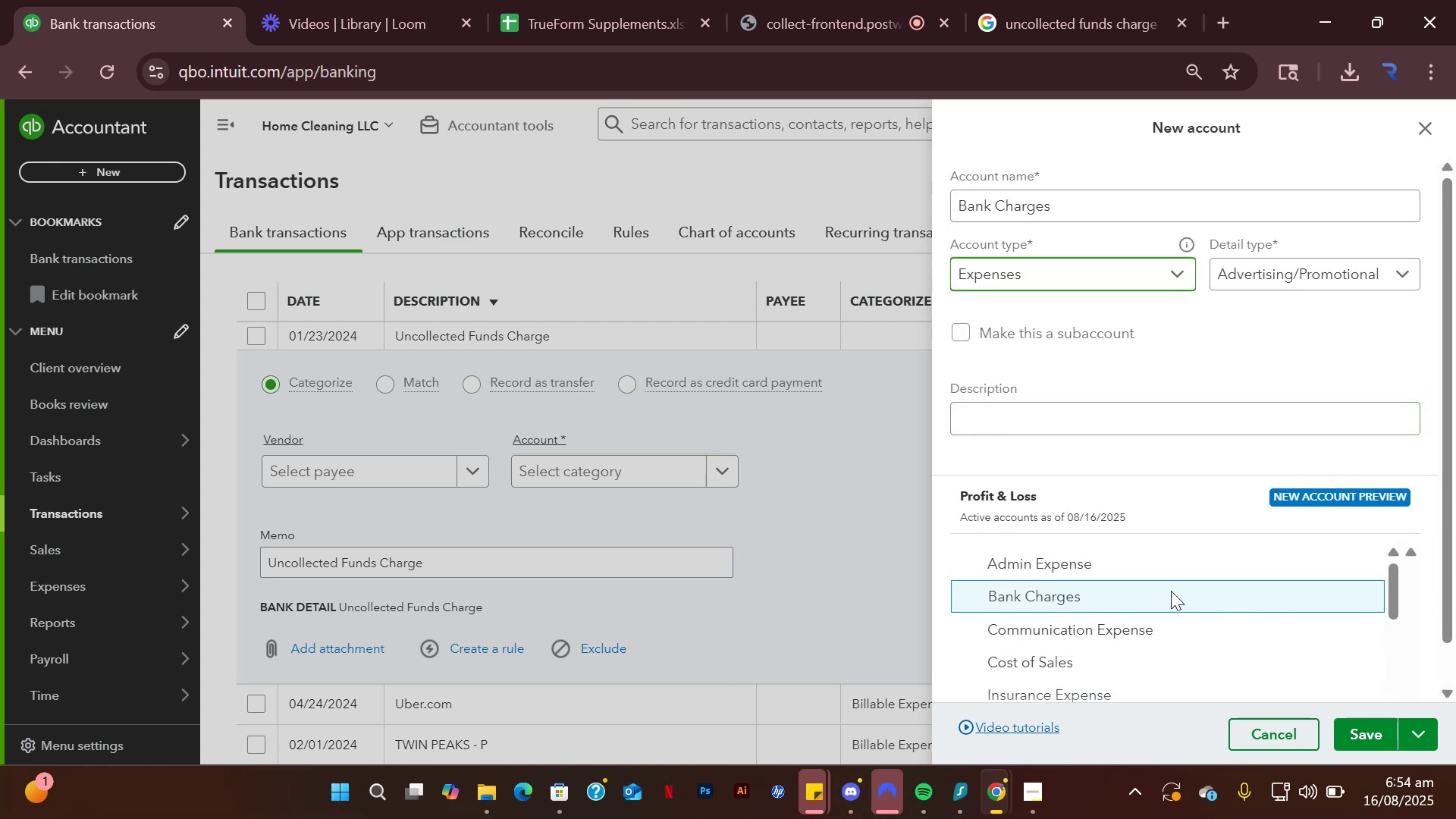 
scroll: coordinate [1232, 588], scroll_direction: down, amount: 1.0
 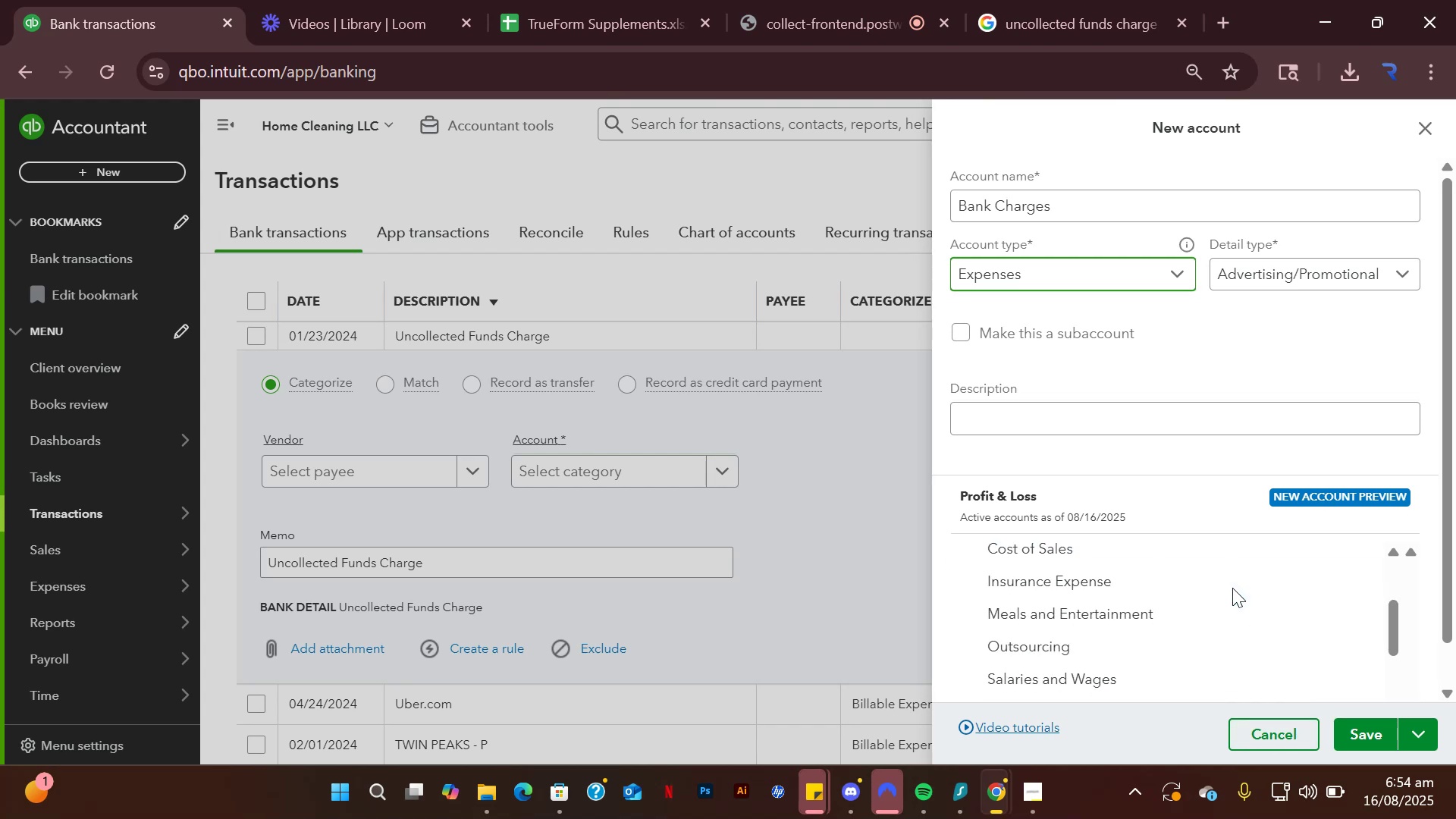 
scroll: coordinate [1232, 604], scroll_direction: up, amount: 2.0
 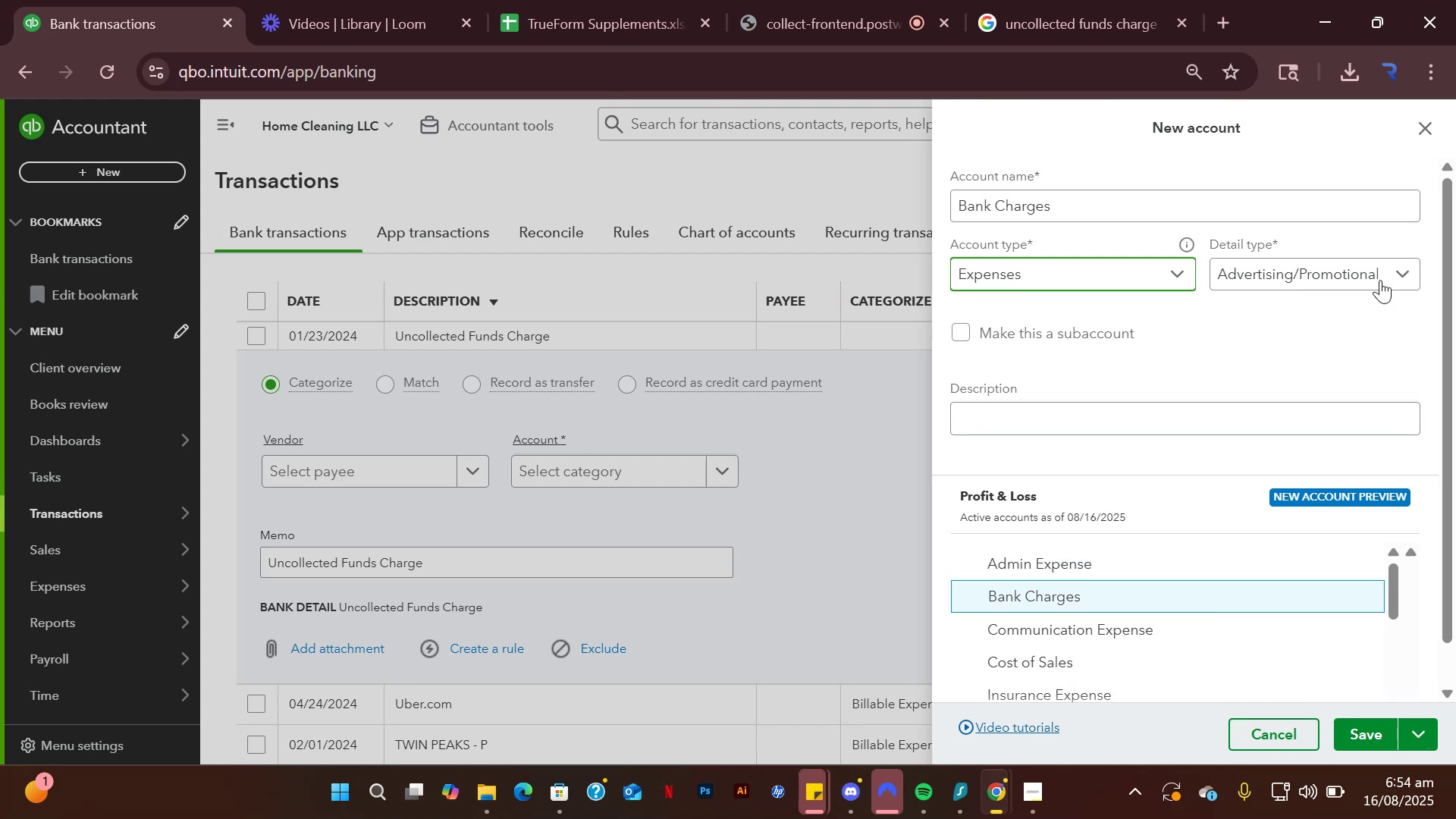 
left_click([1382, 278])
 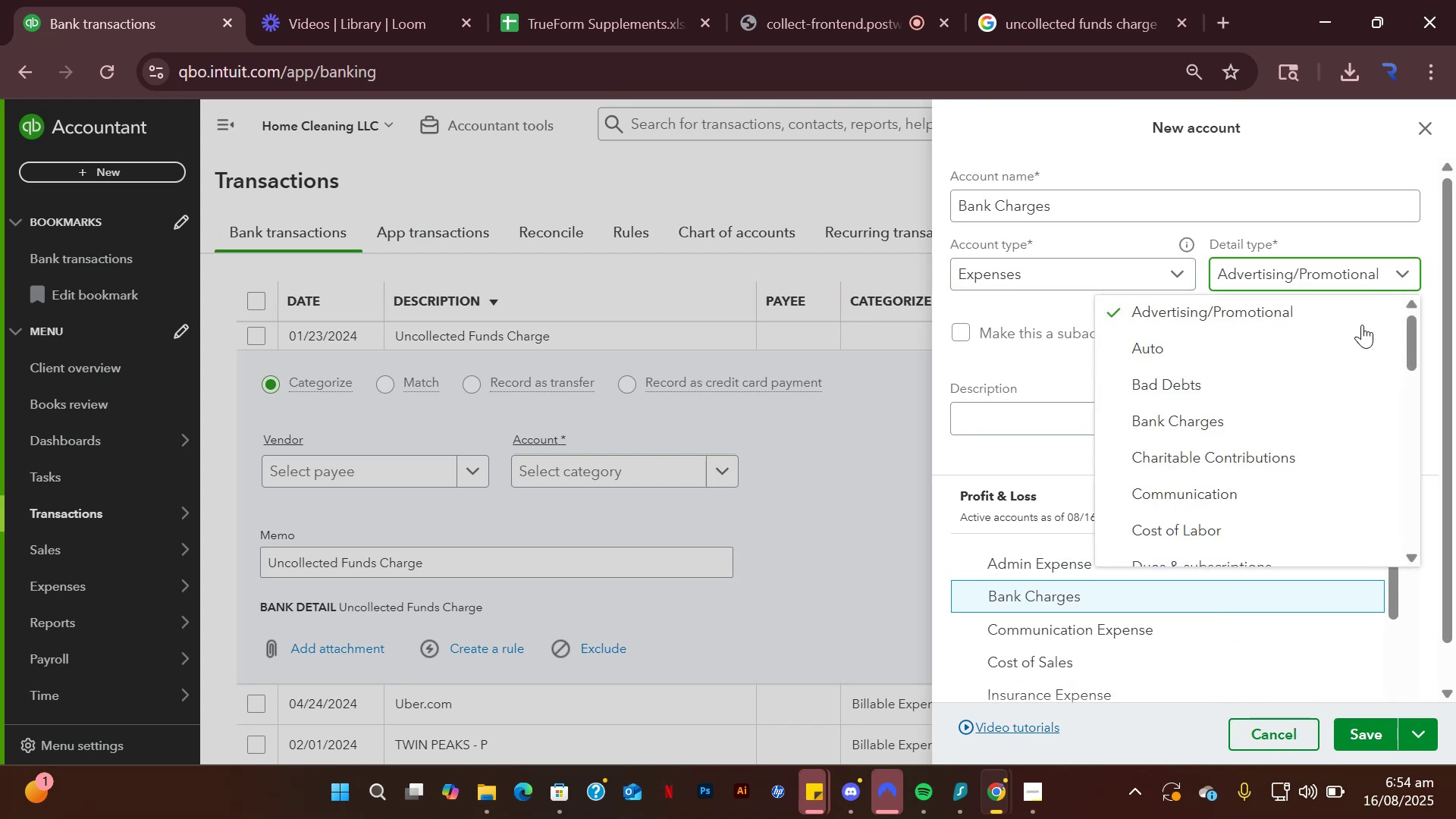 
scroll: coordinate [1269, 401], scroll_direction: down, amount: 2.0
 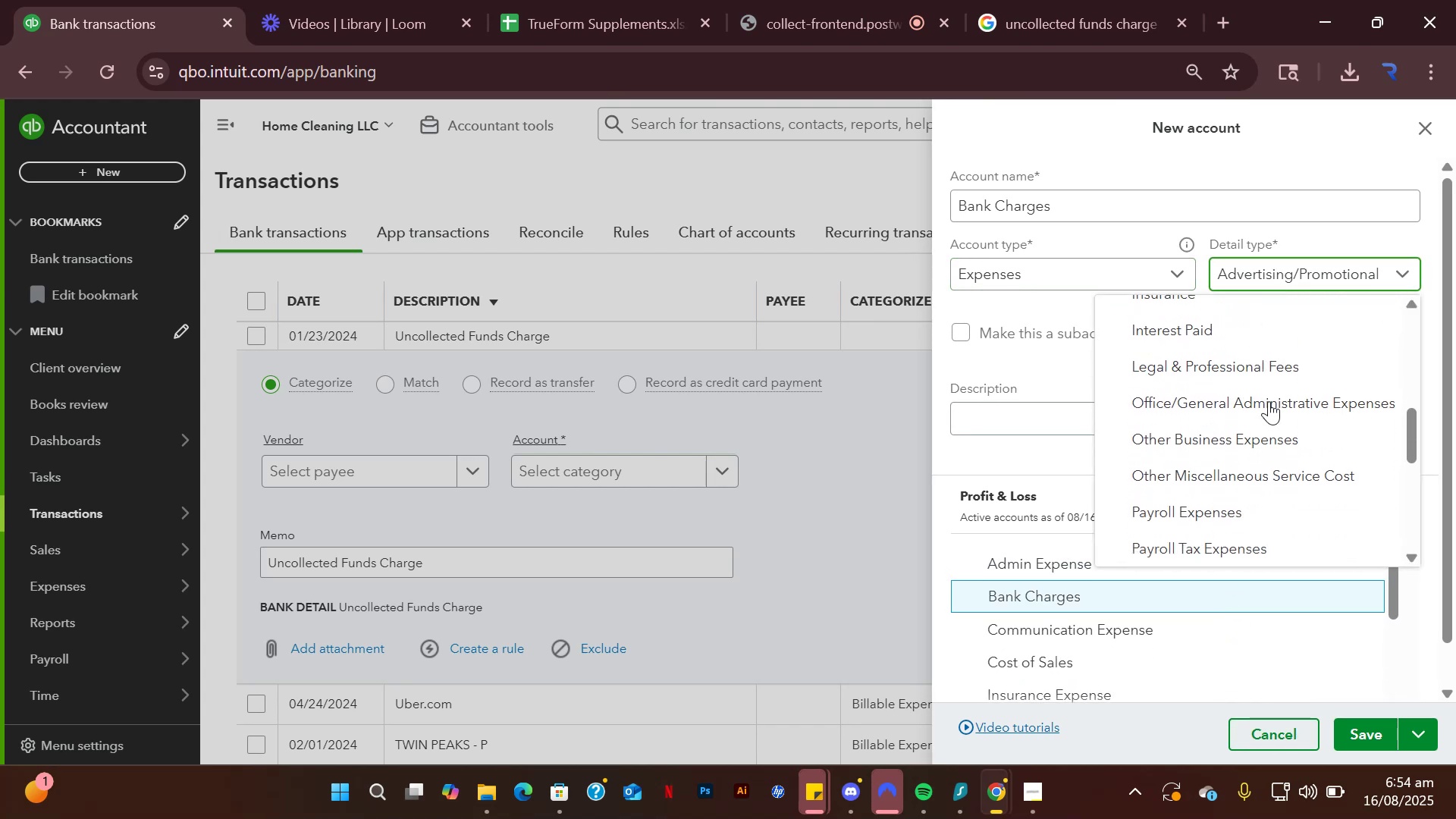 
scroll: coordinate [1269, 401], scroll_direction: up, amount: 4.0
 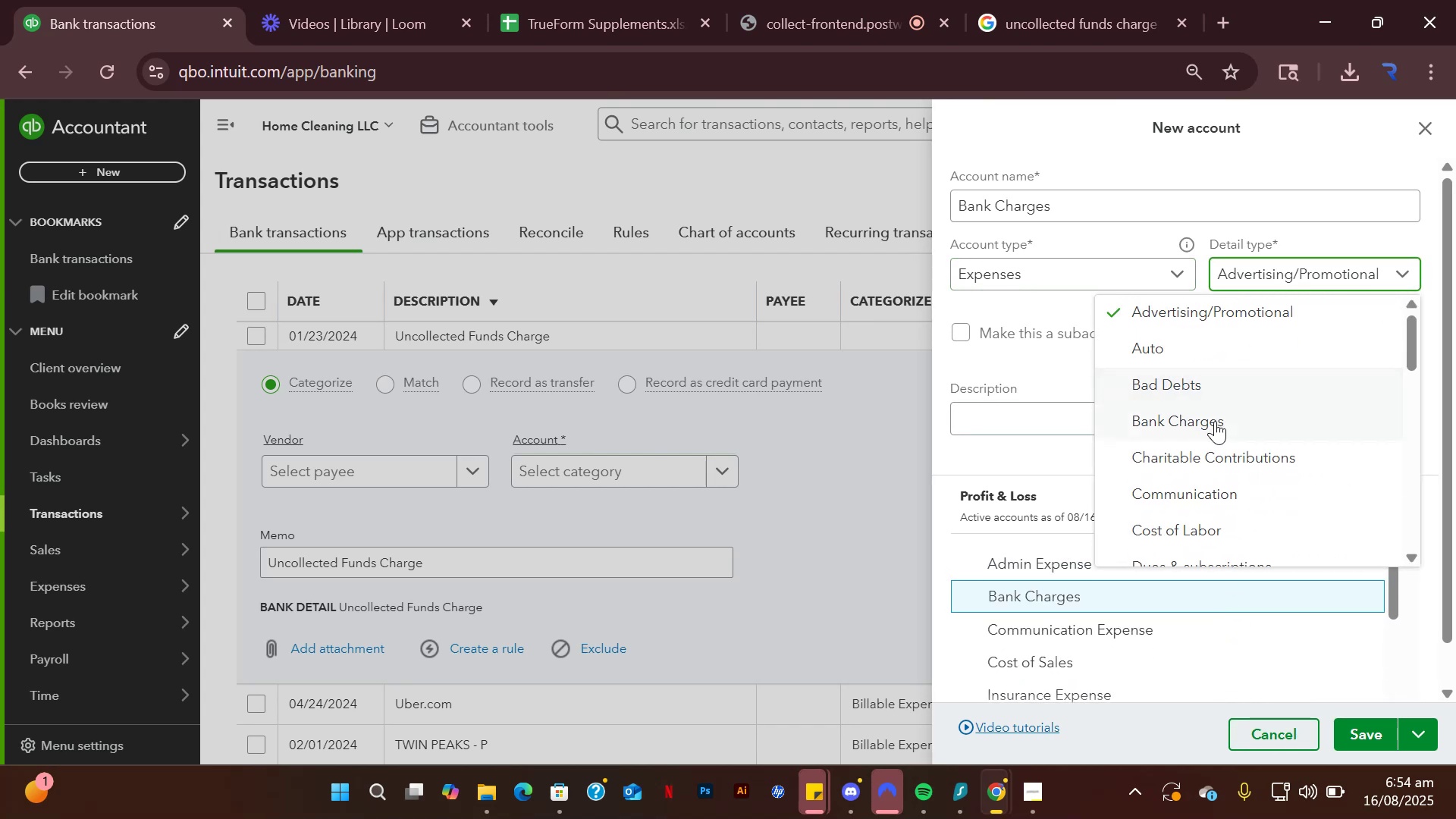 
left_click([1213, 423])
 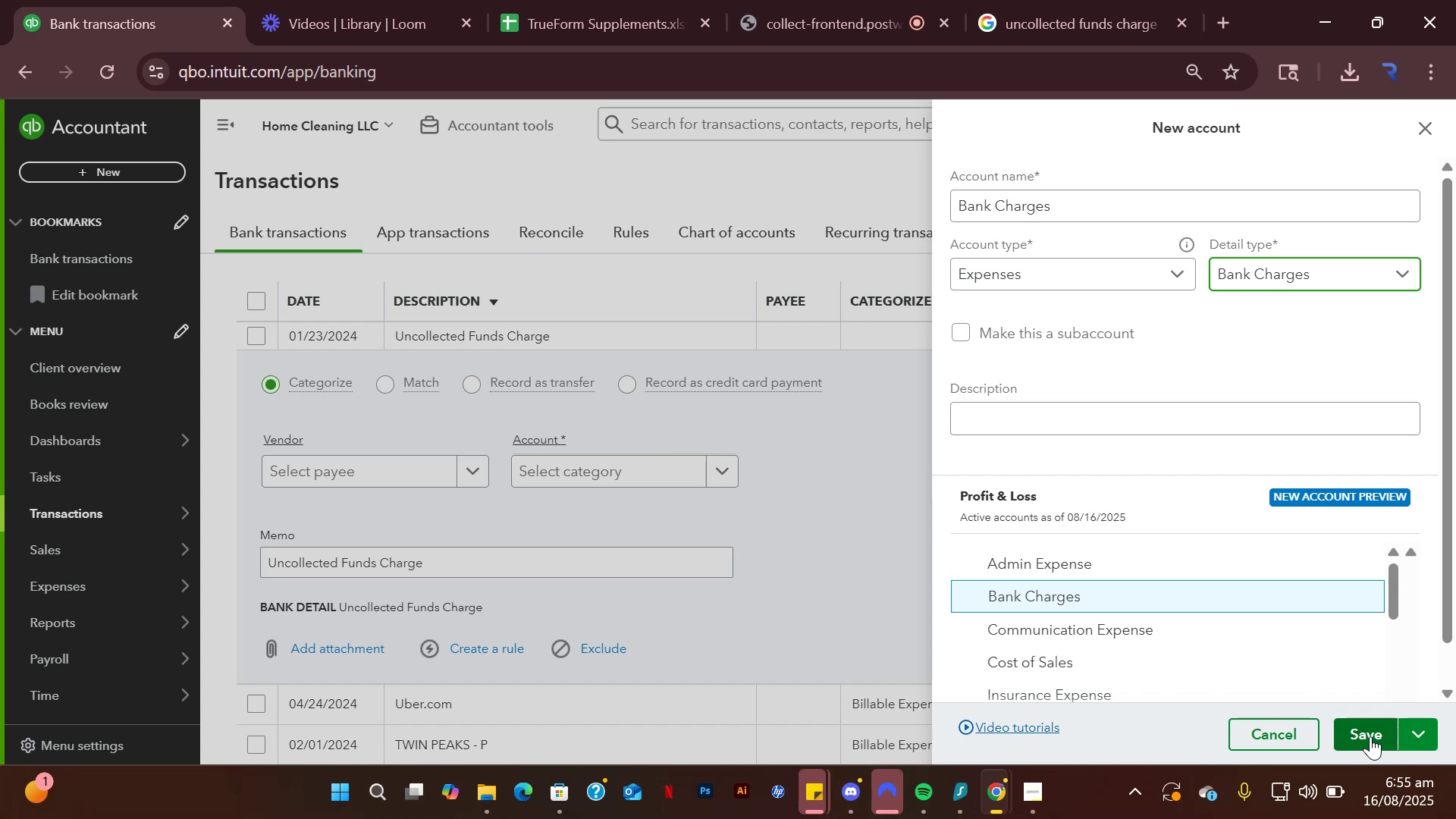 
left_click([1370, 736])
 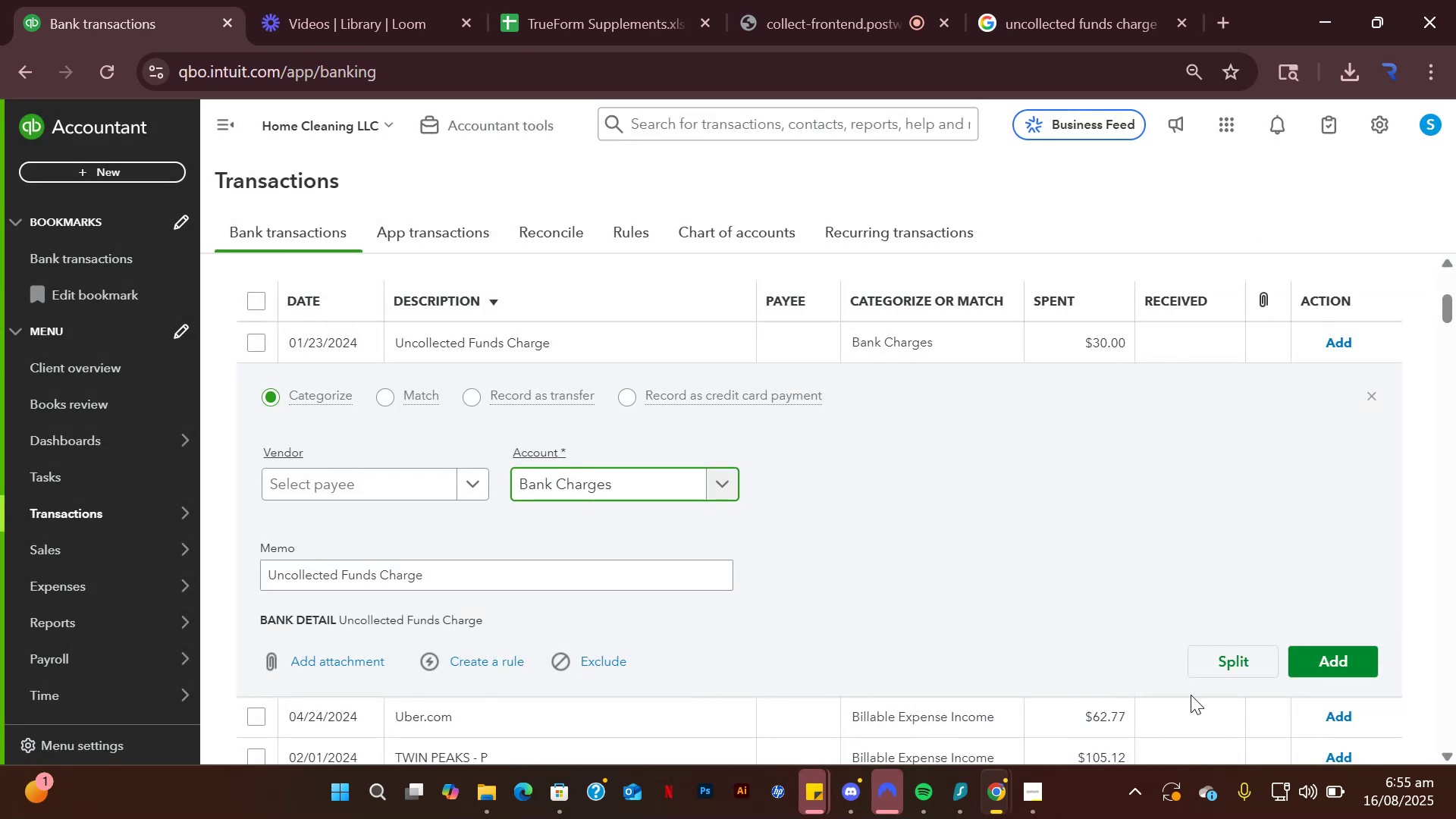 
left_click([1360, 654])
 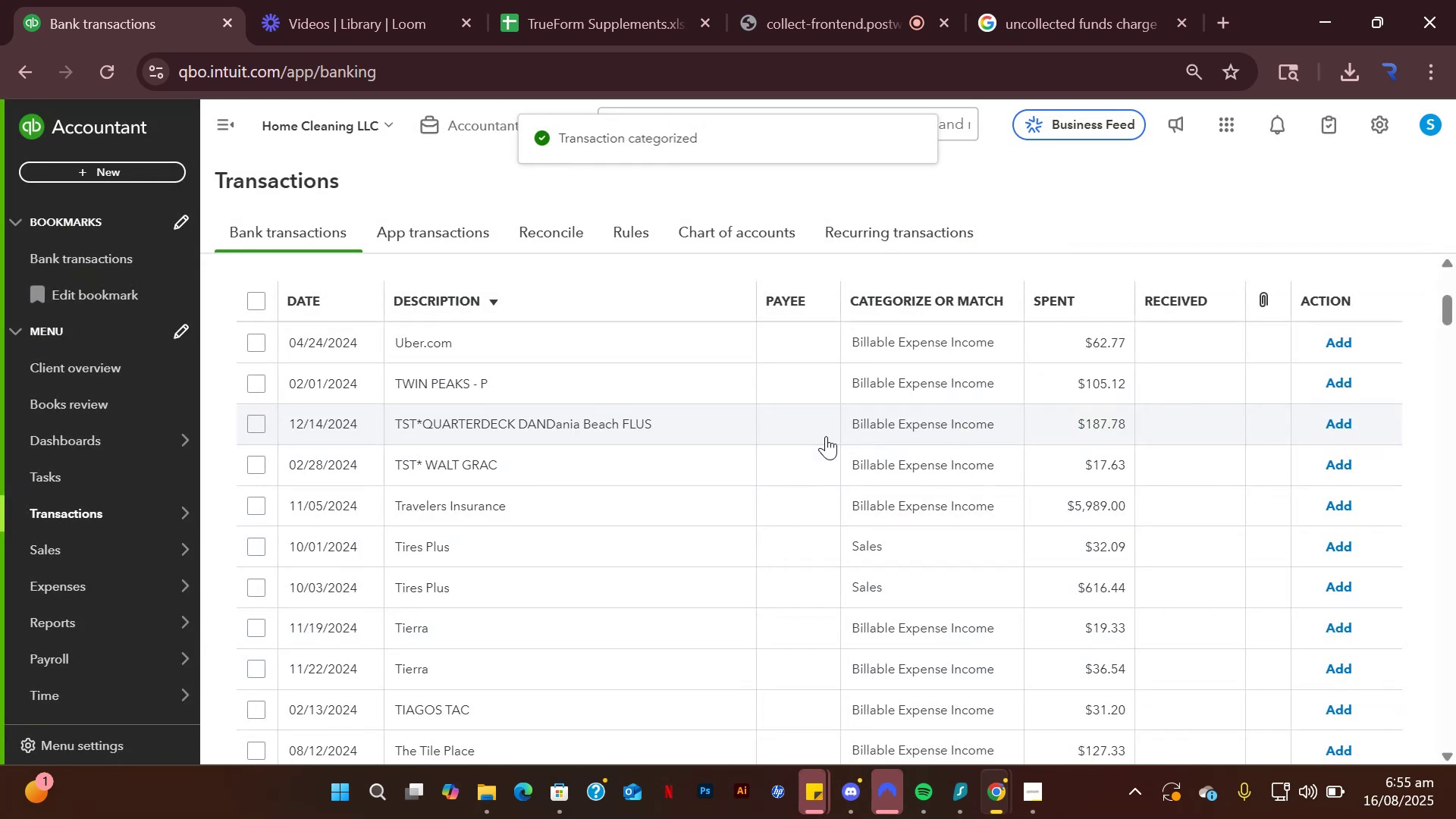 
mouse_move([604, 388])
 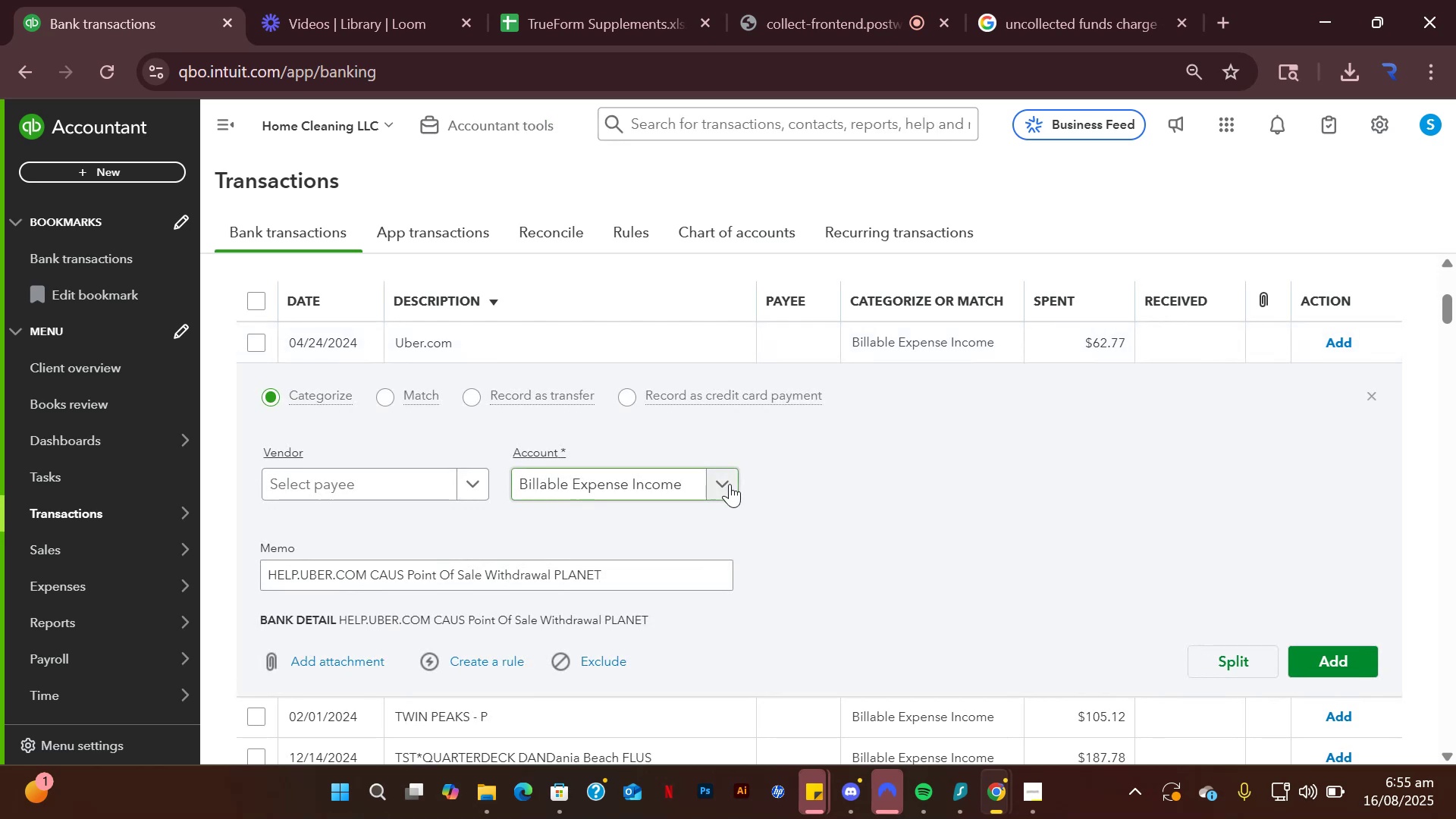 
left_click([730, 484])
 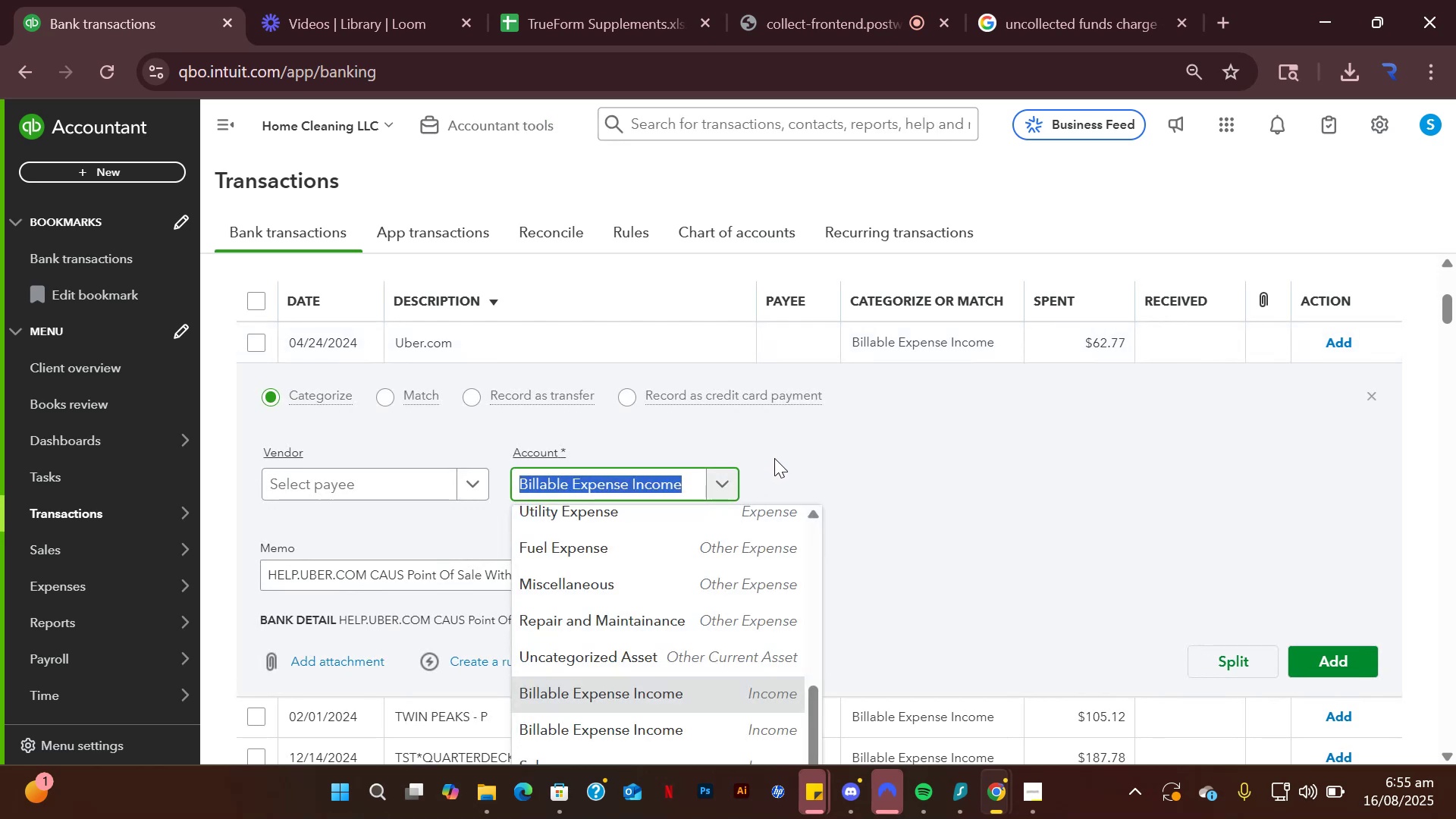 
wait(5.95)
 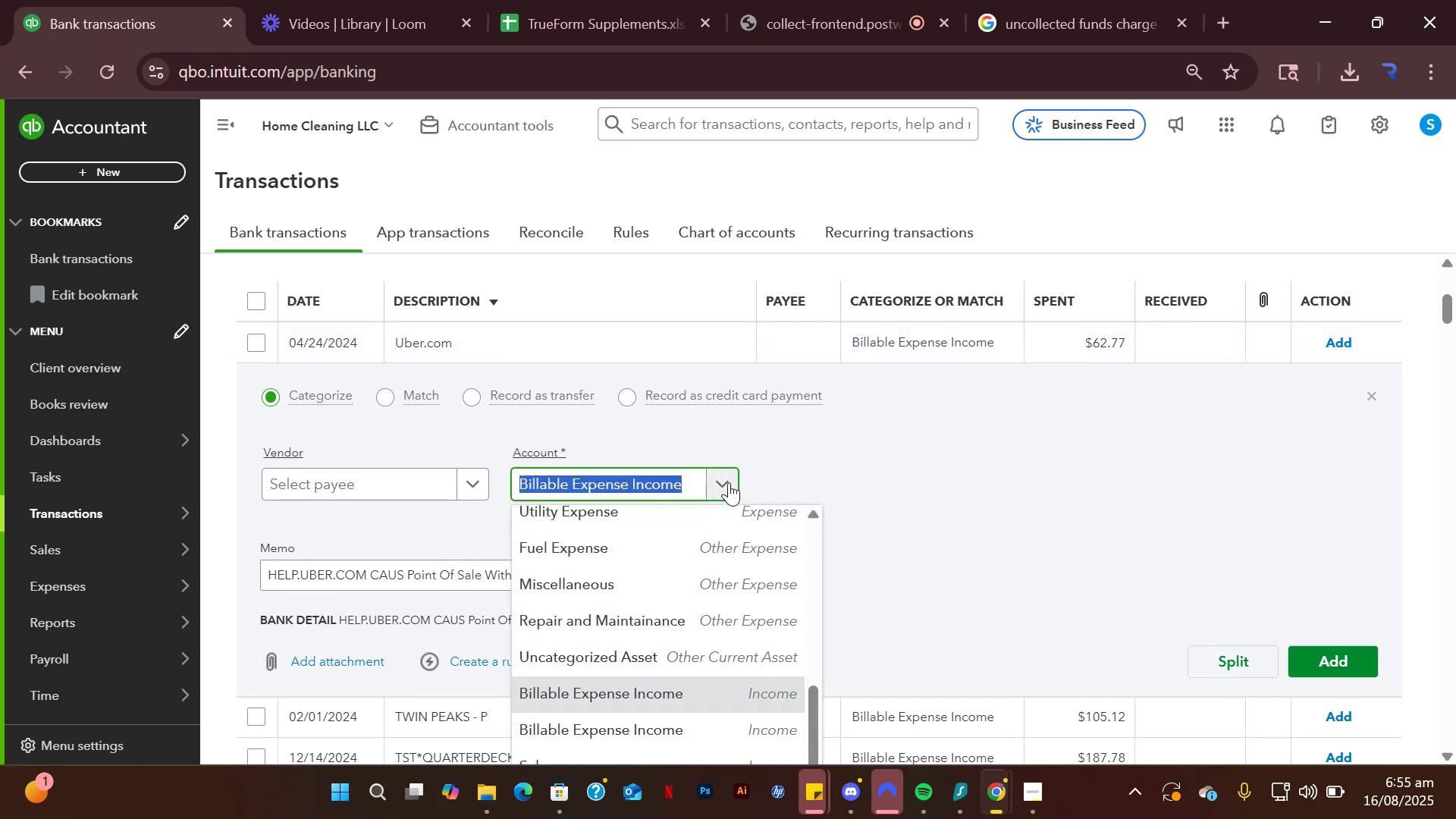 
left_click([776, 451])
 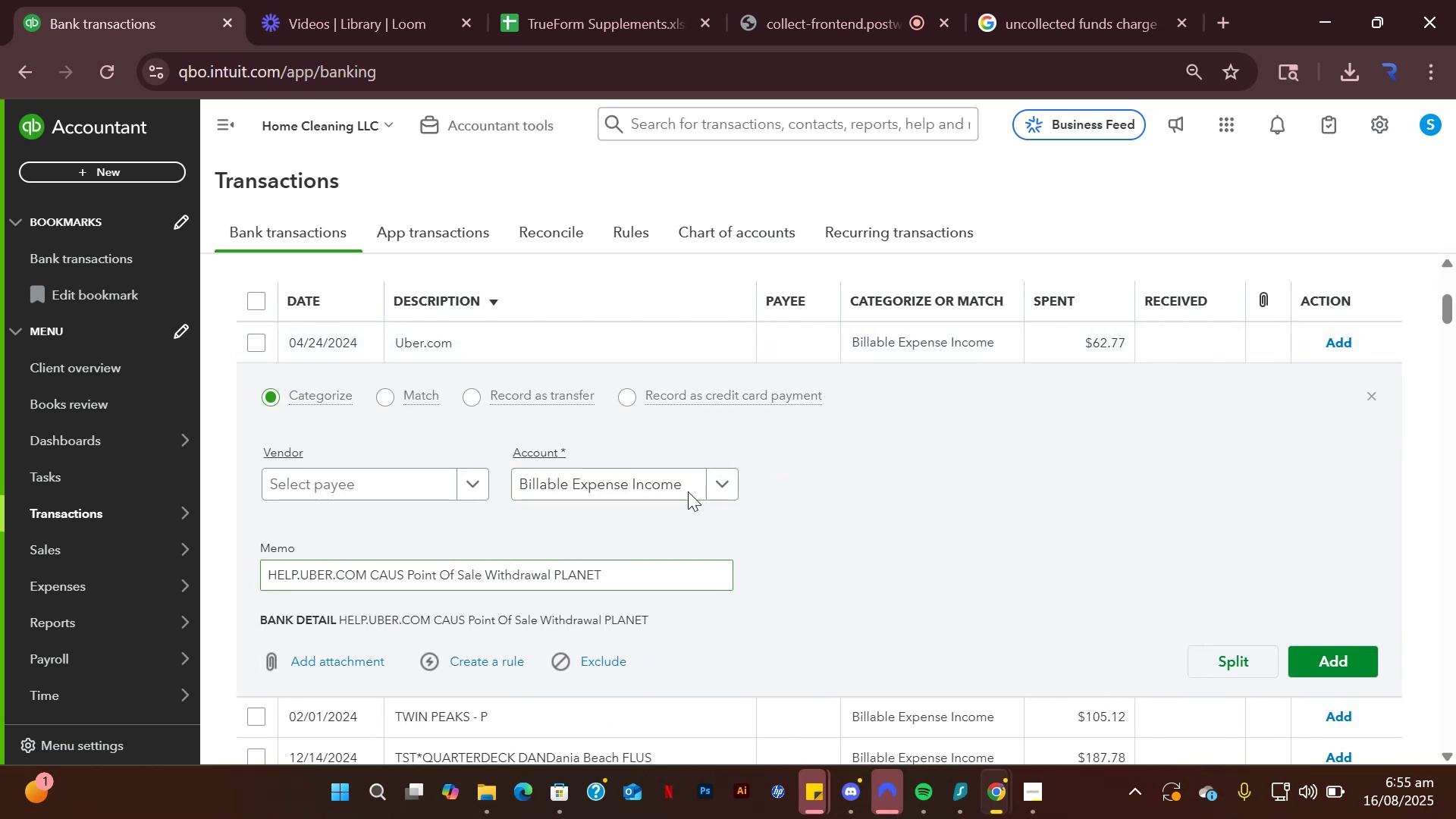 
left_click([715, 474])
 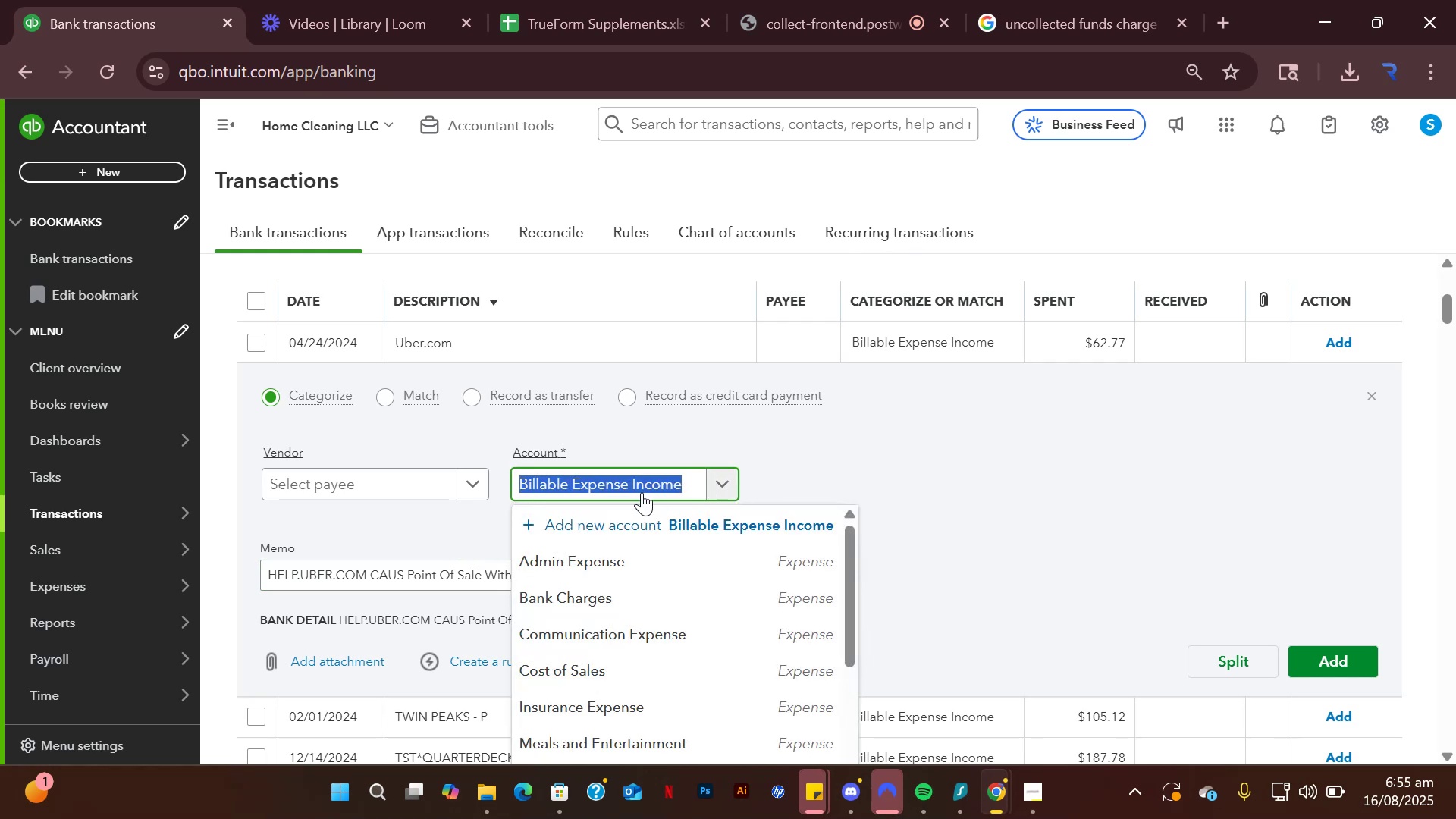 
type(trav)
 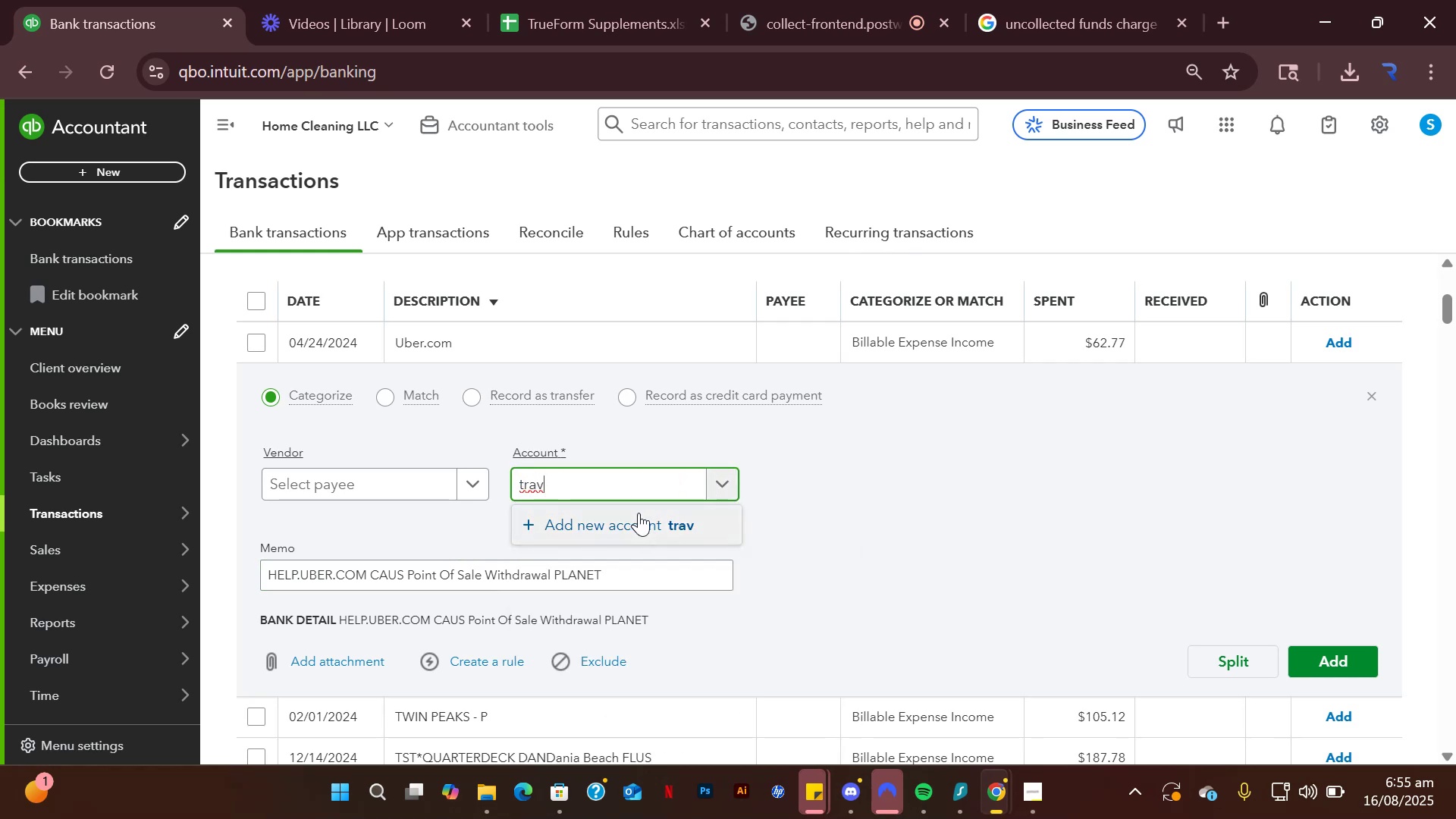 
left_click([639, 513])
 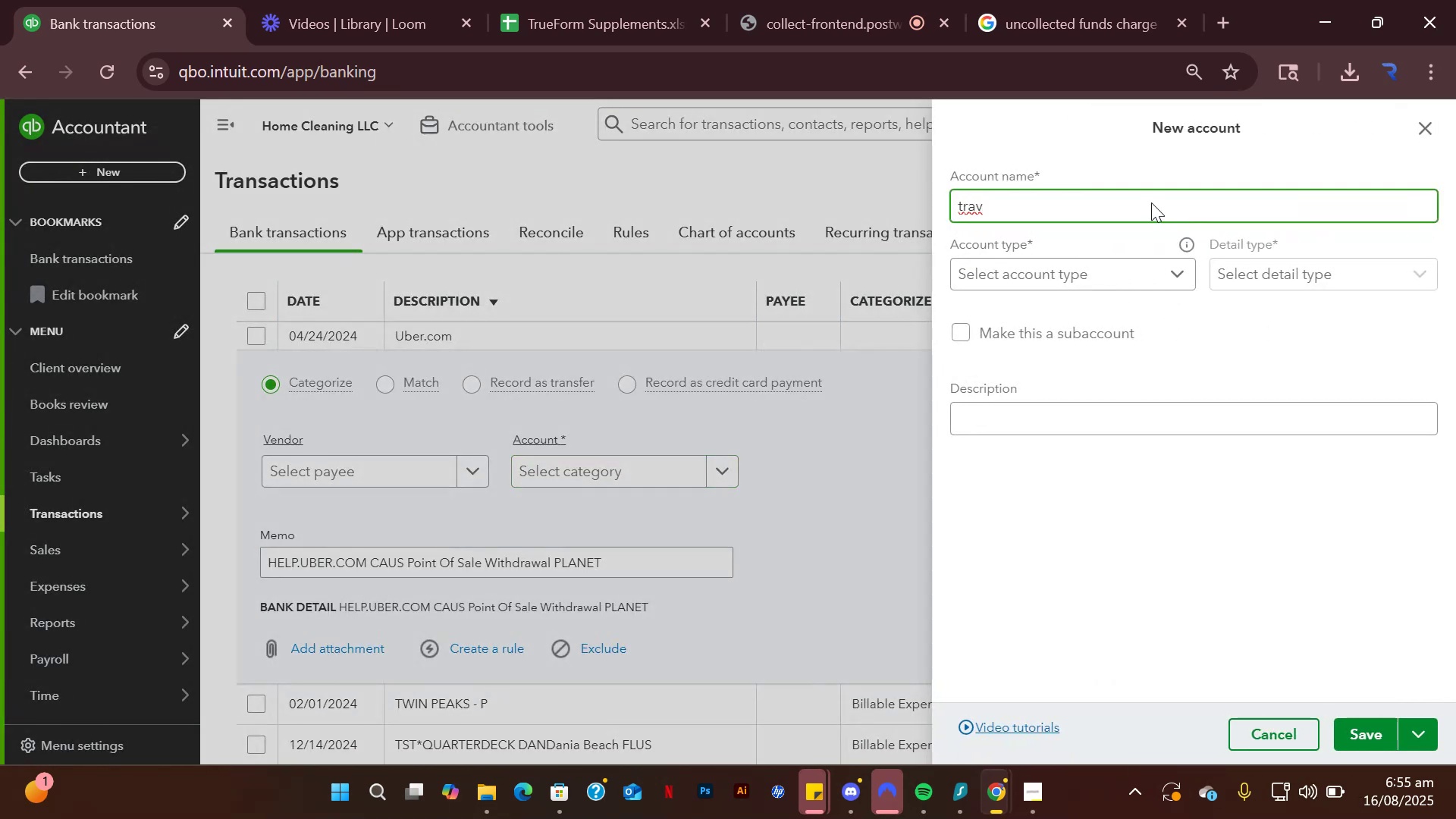 
key(Shift+ArrowUp)
 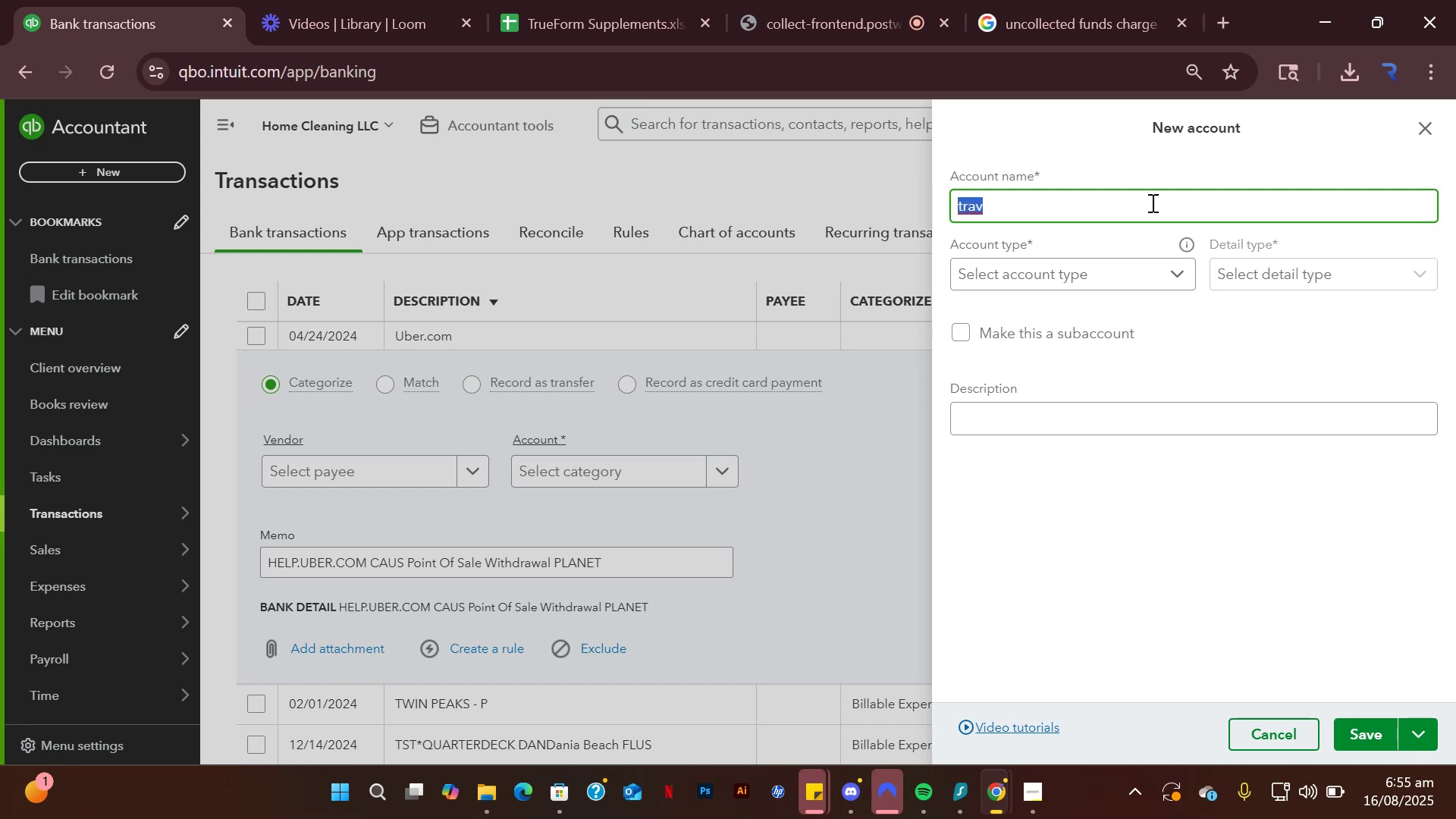 
type(Travel Expense)
 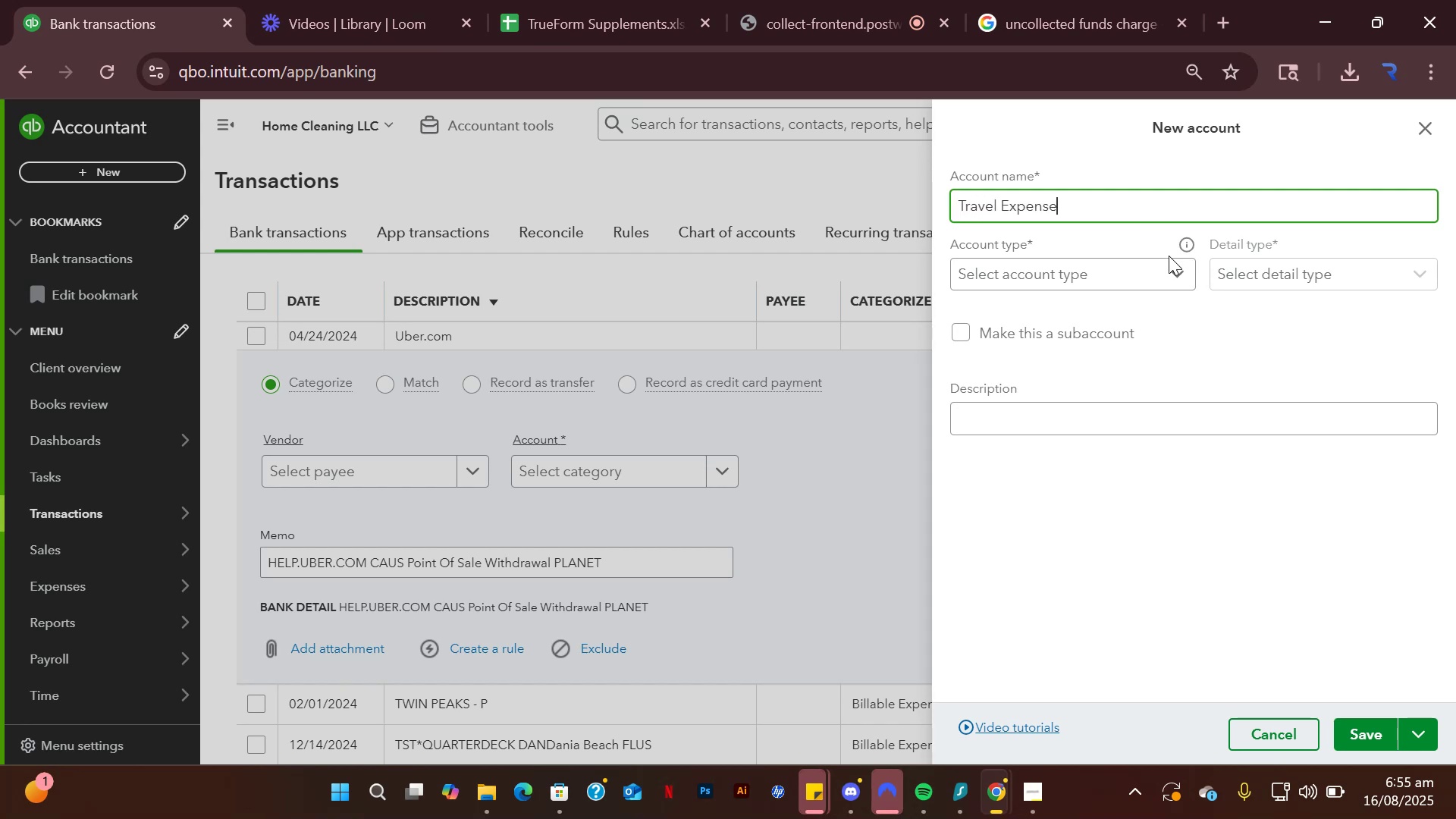 
left_click([1166, 269])
 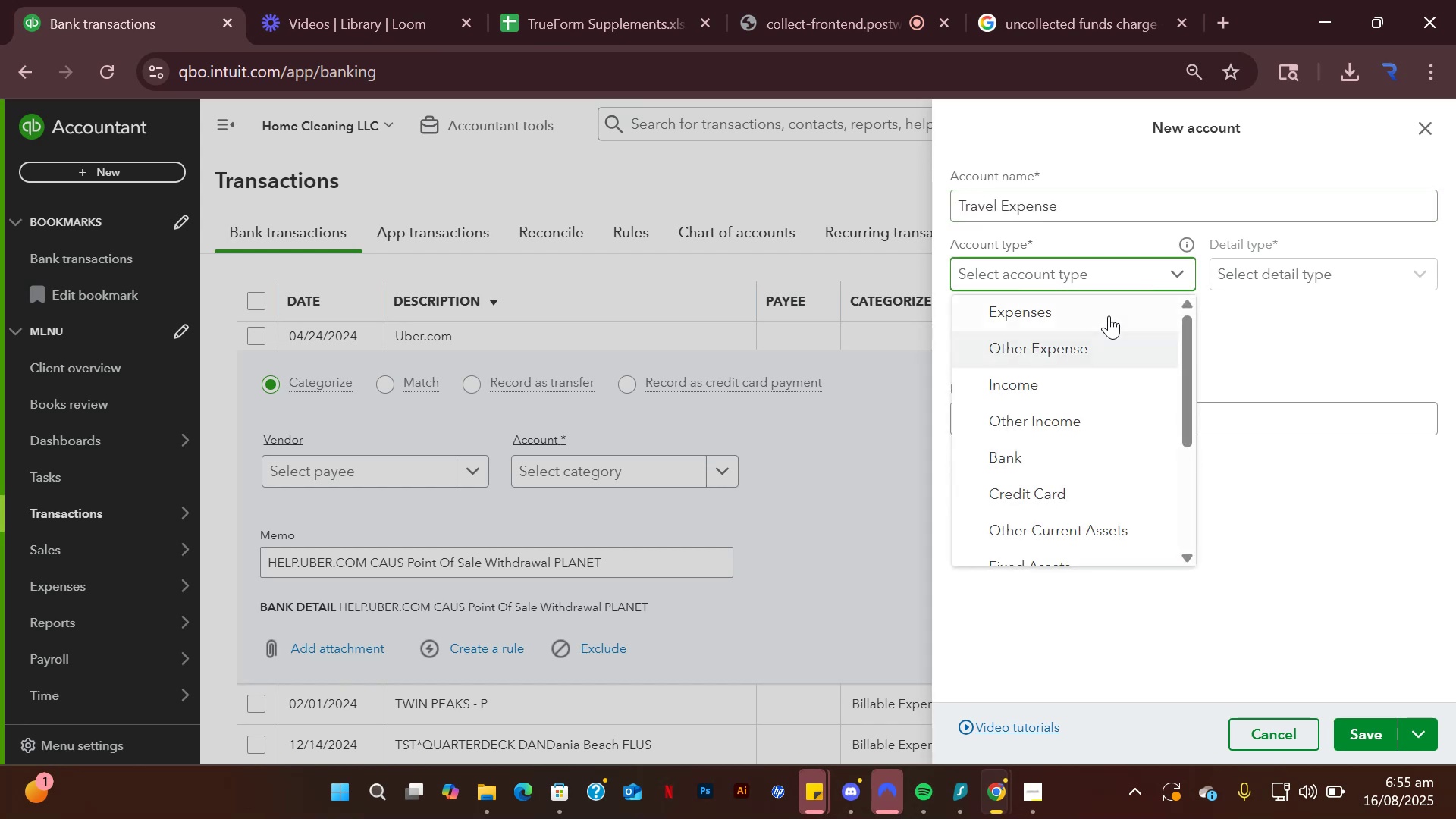 
left_click([1109, 314])
 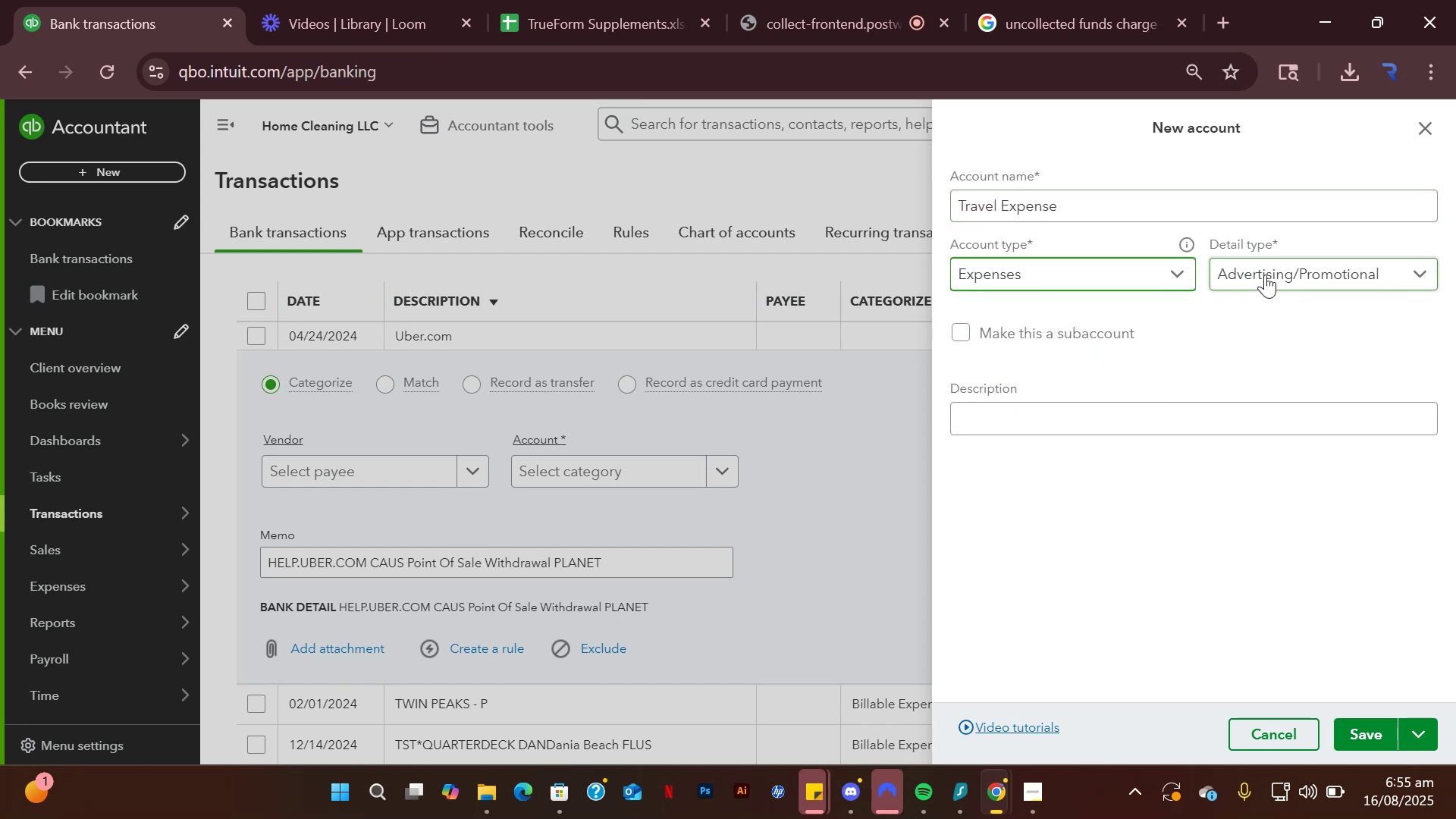 
left_click([1265, 275])
 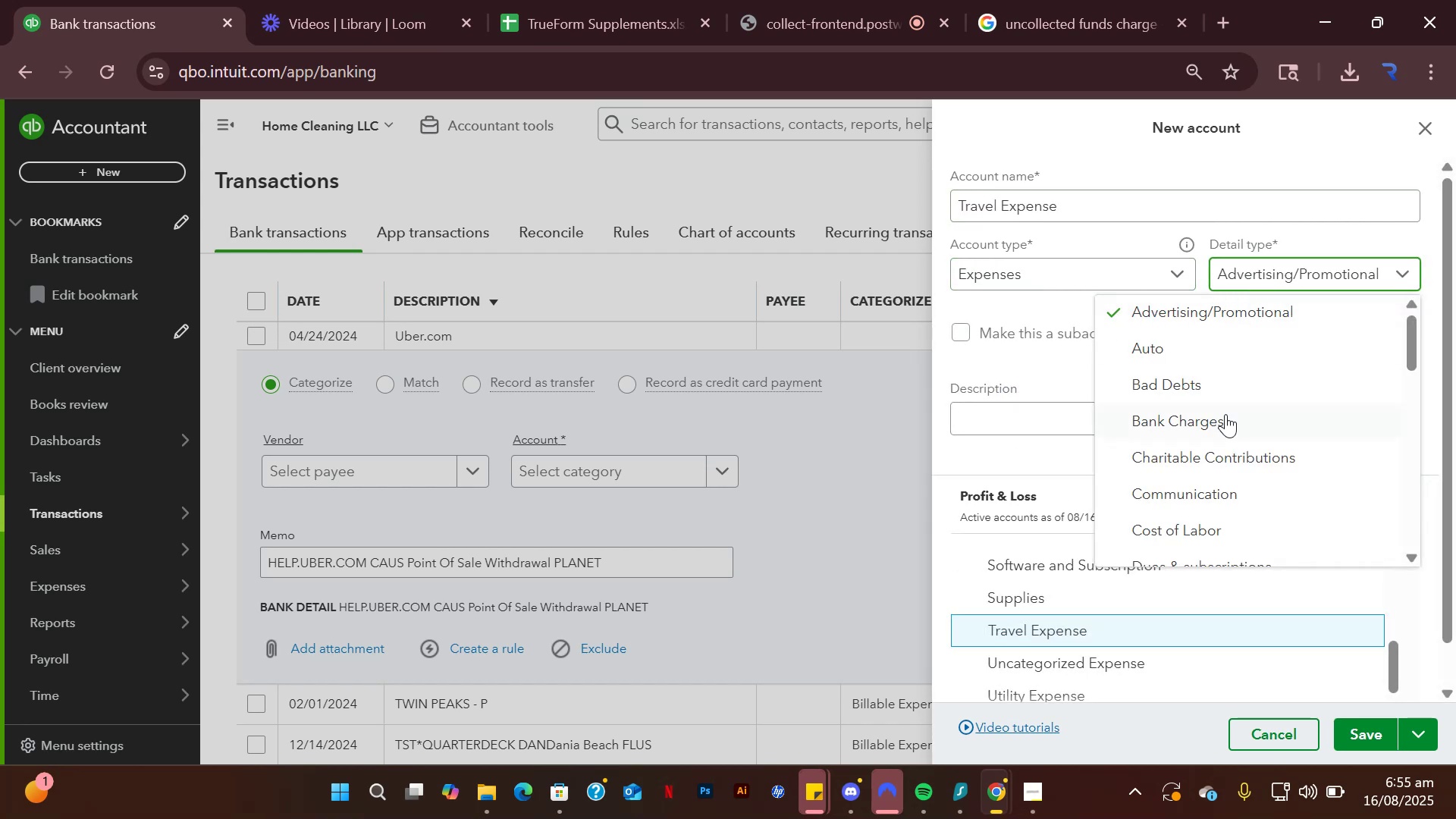 
scroll: coordinate [1225, 441], scroll_direction: down, amount: 5.0
 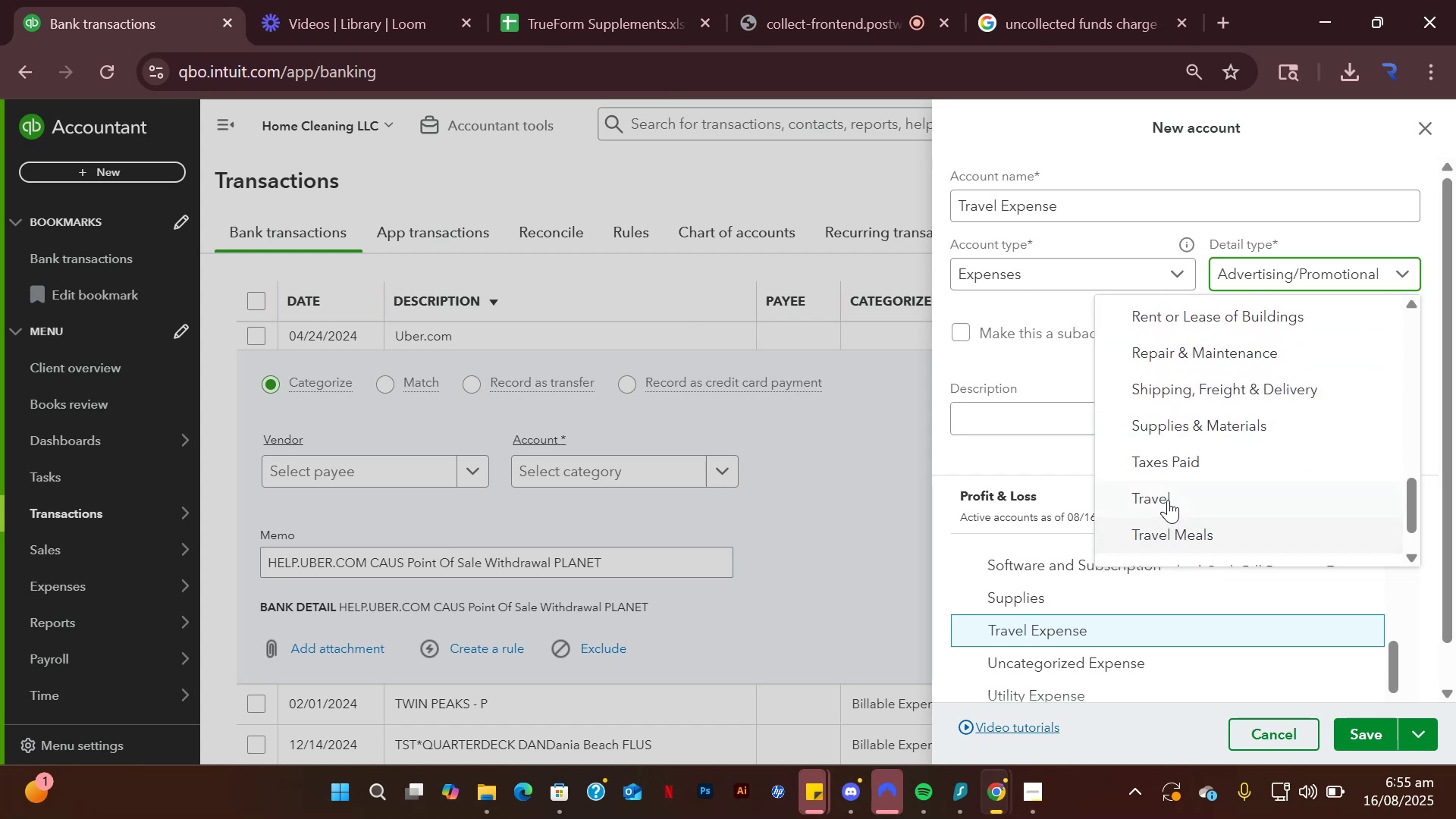 
left_click([1168, 500])
 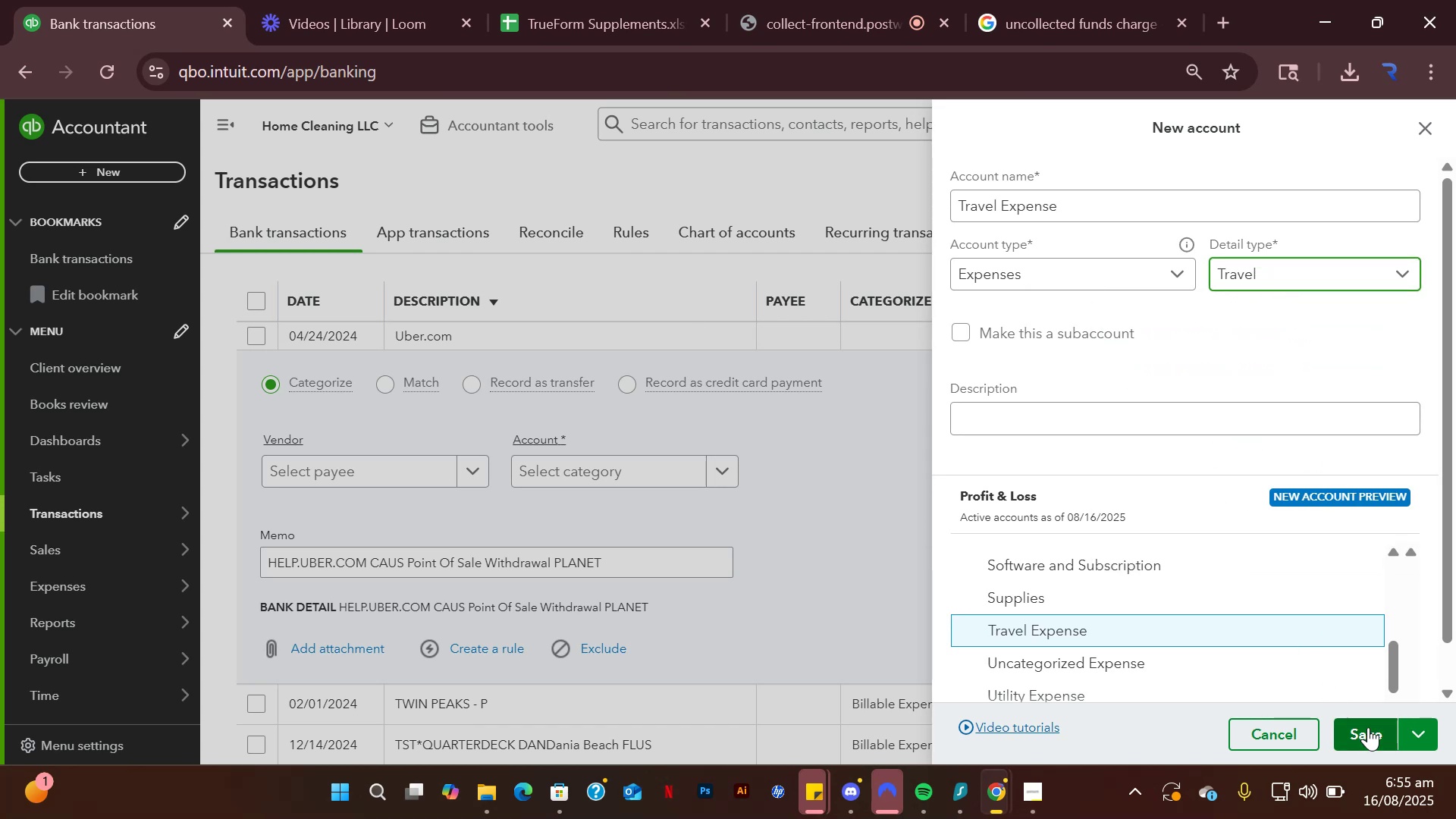 
left_click([1368, 727])
 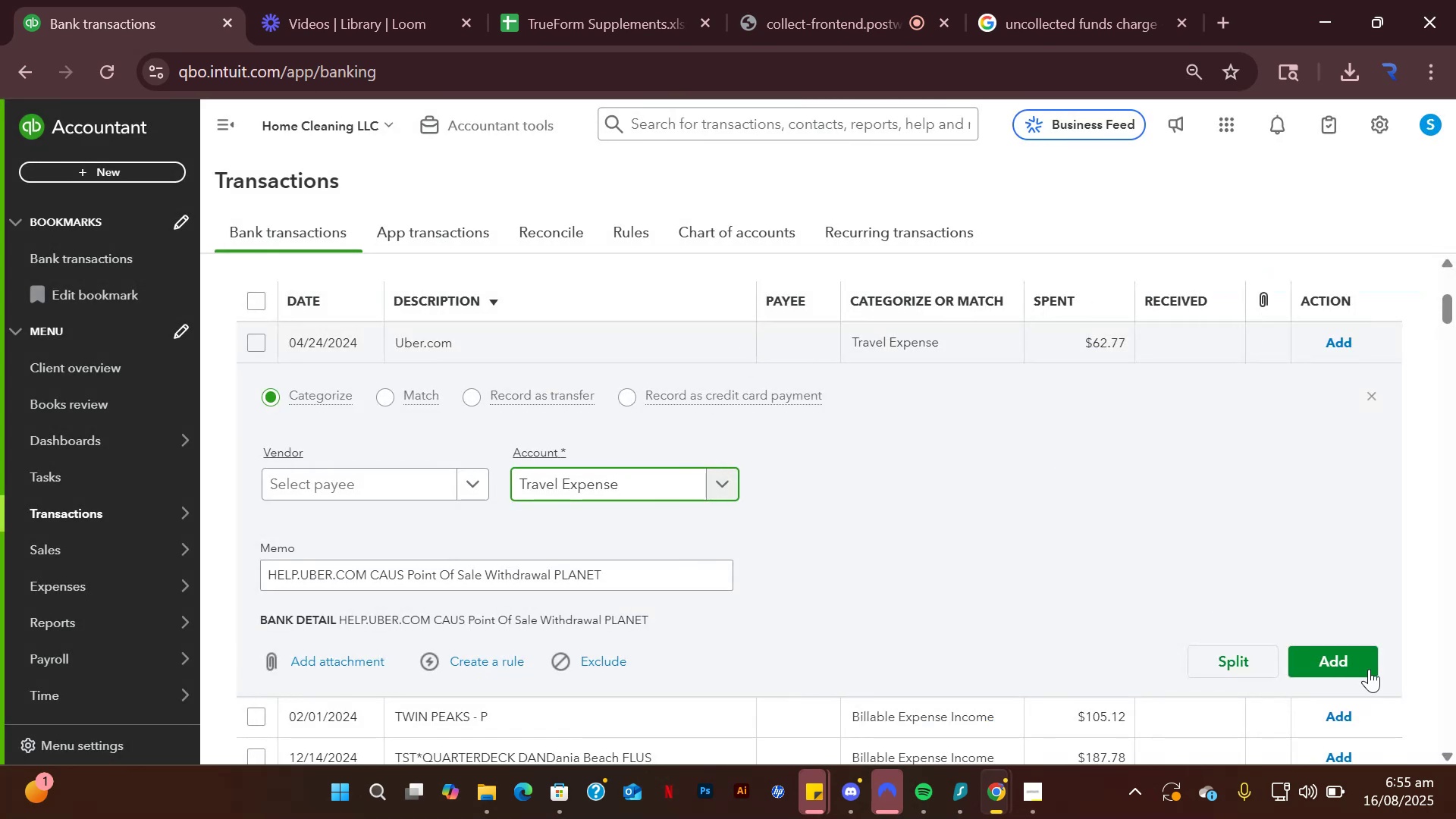 
left_click([1332, 666])
 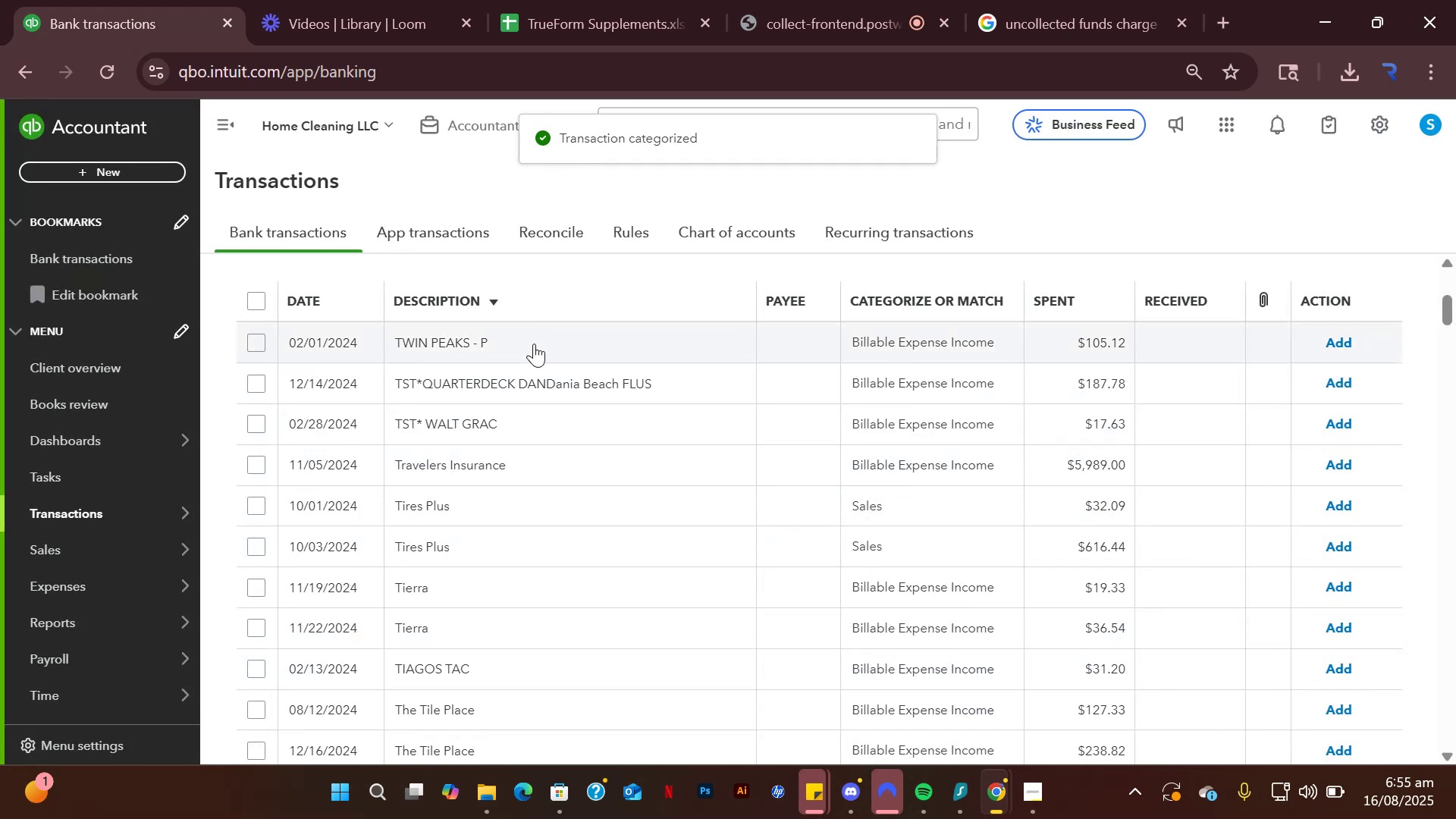 
left_click([534, 344])
 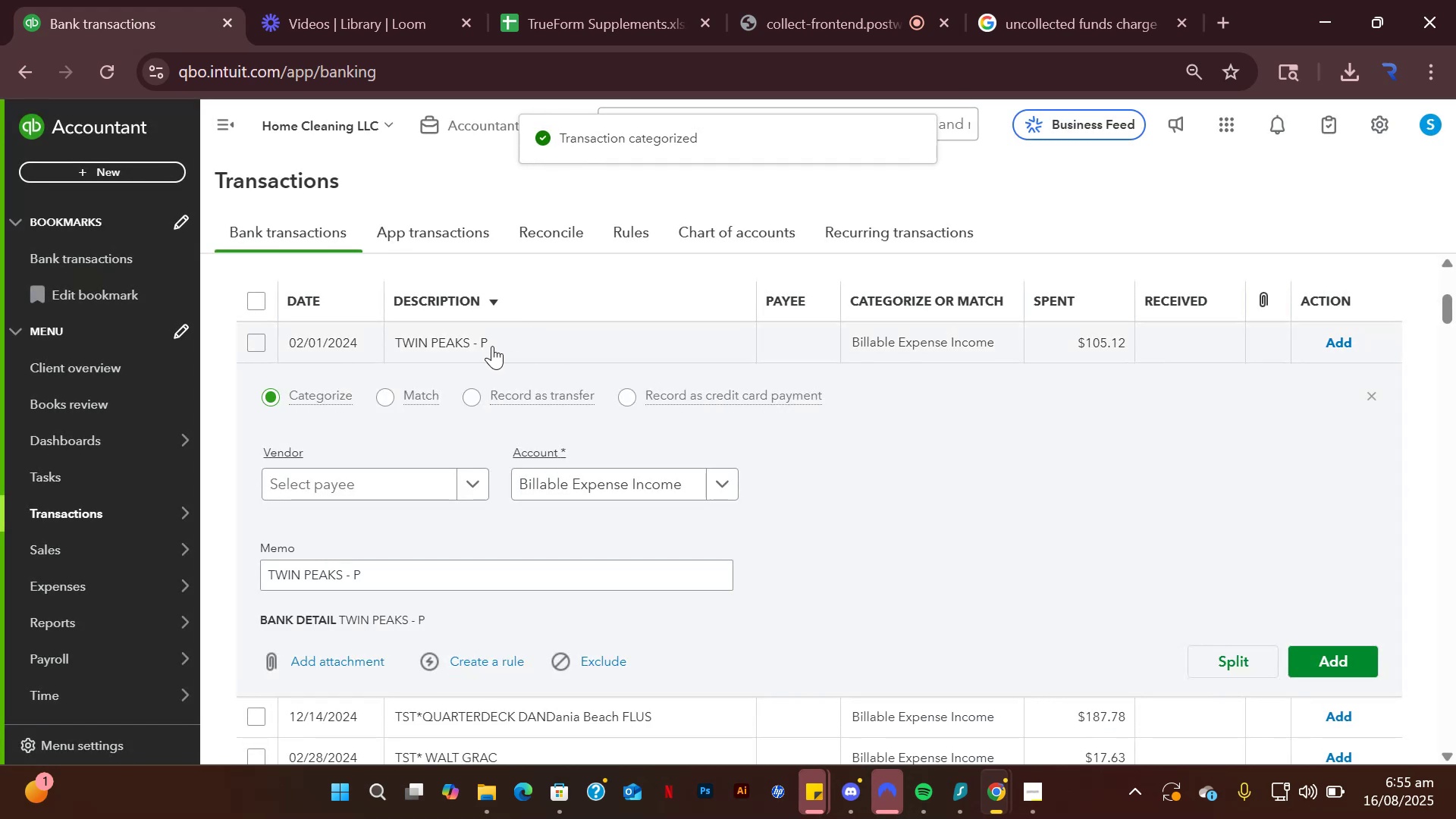 
left_click_drag(start_coordinate=[388, 334], to_coordinate=[503, 334])
 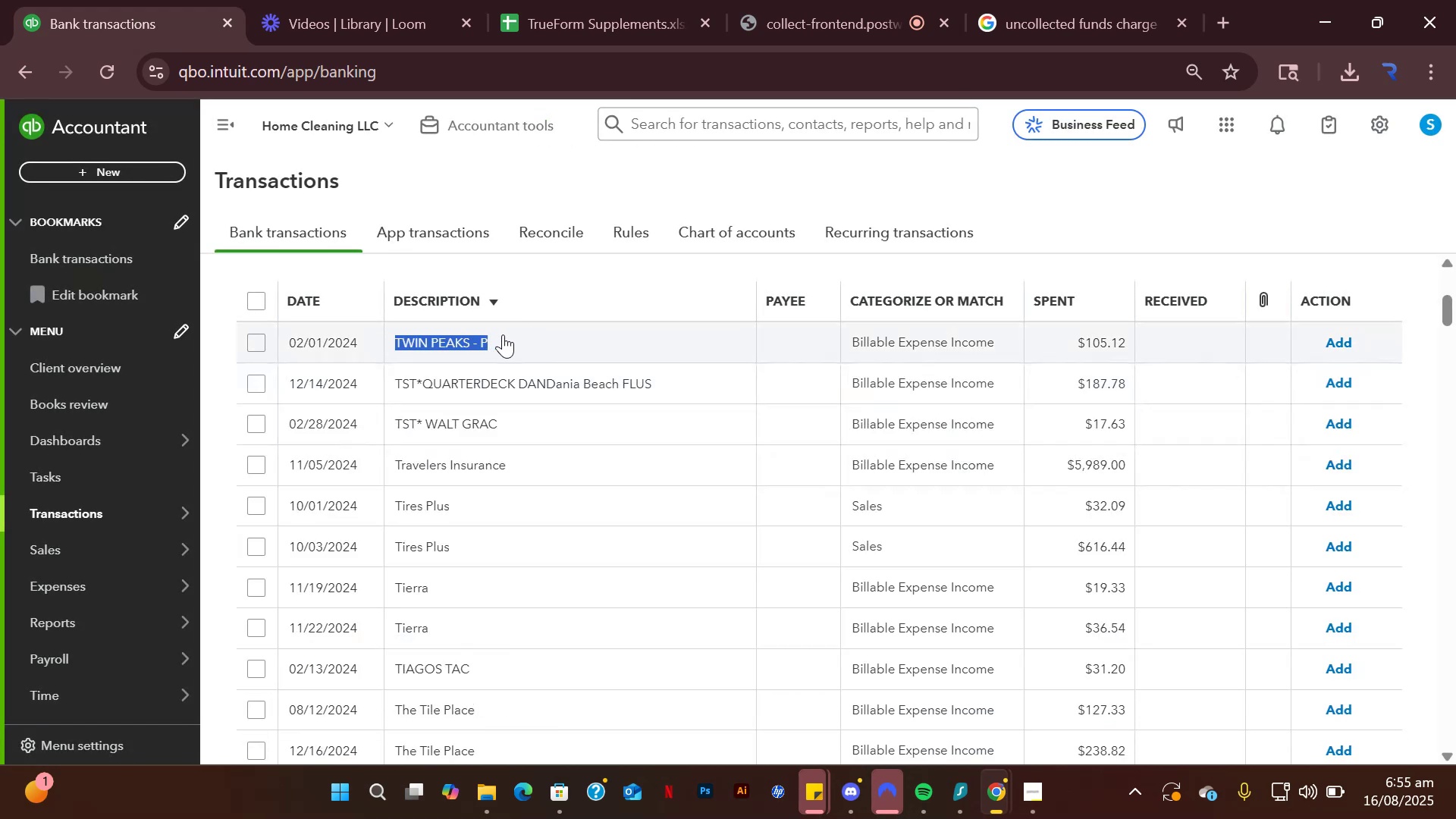 
key(Control+C)
 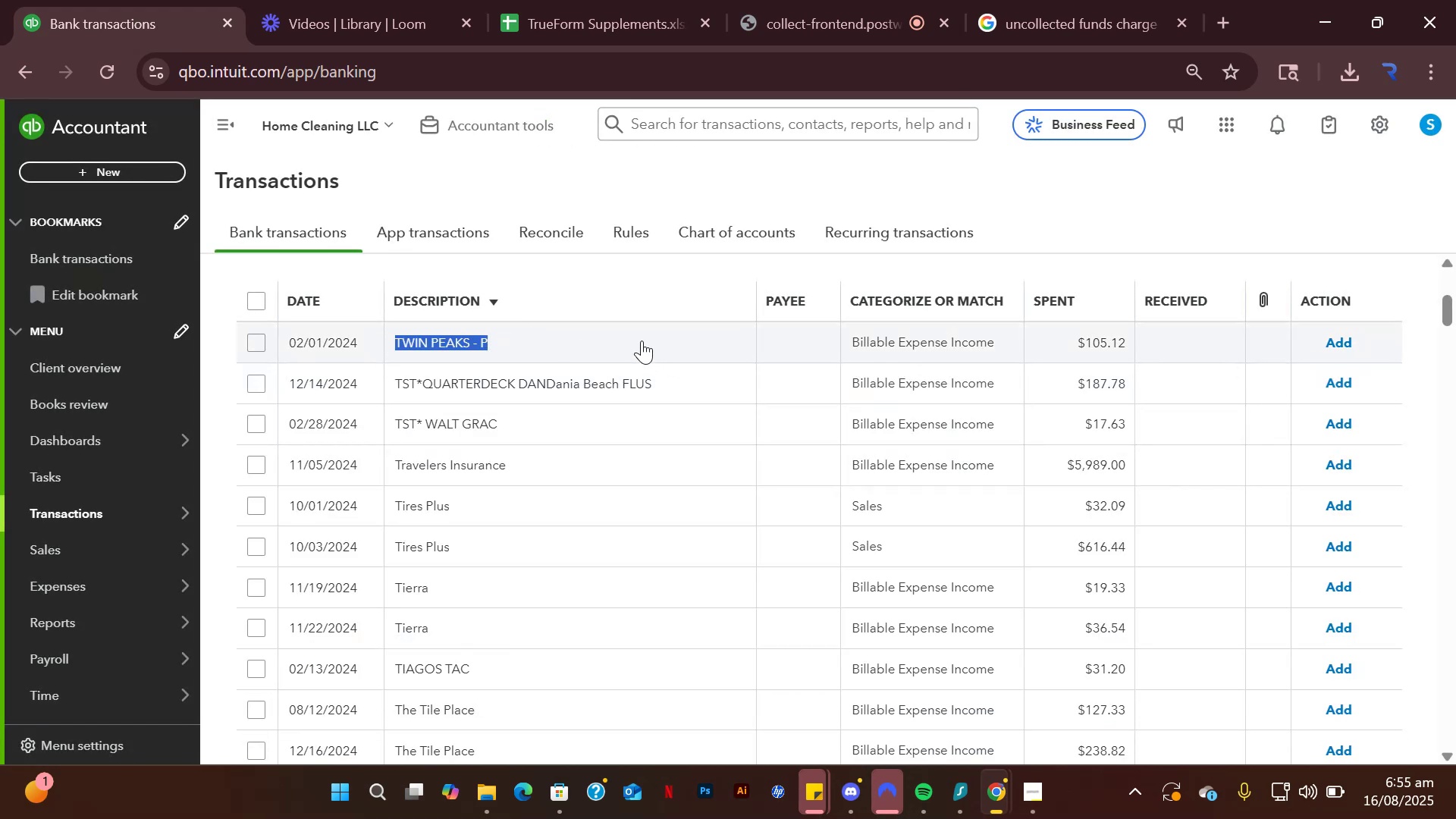 
left_click([642, 340])
 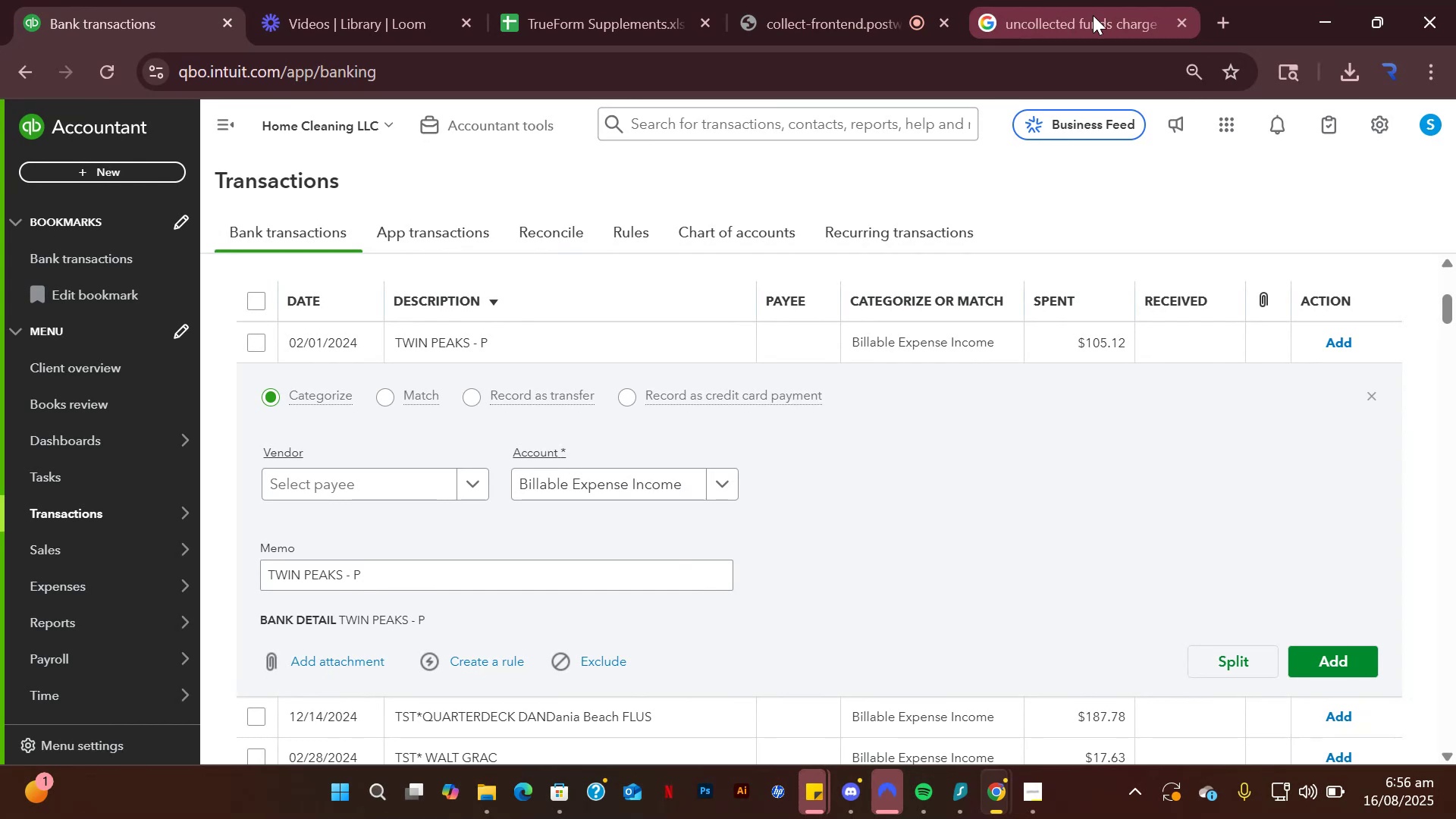 
left_click([1184, 20])
 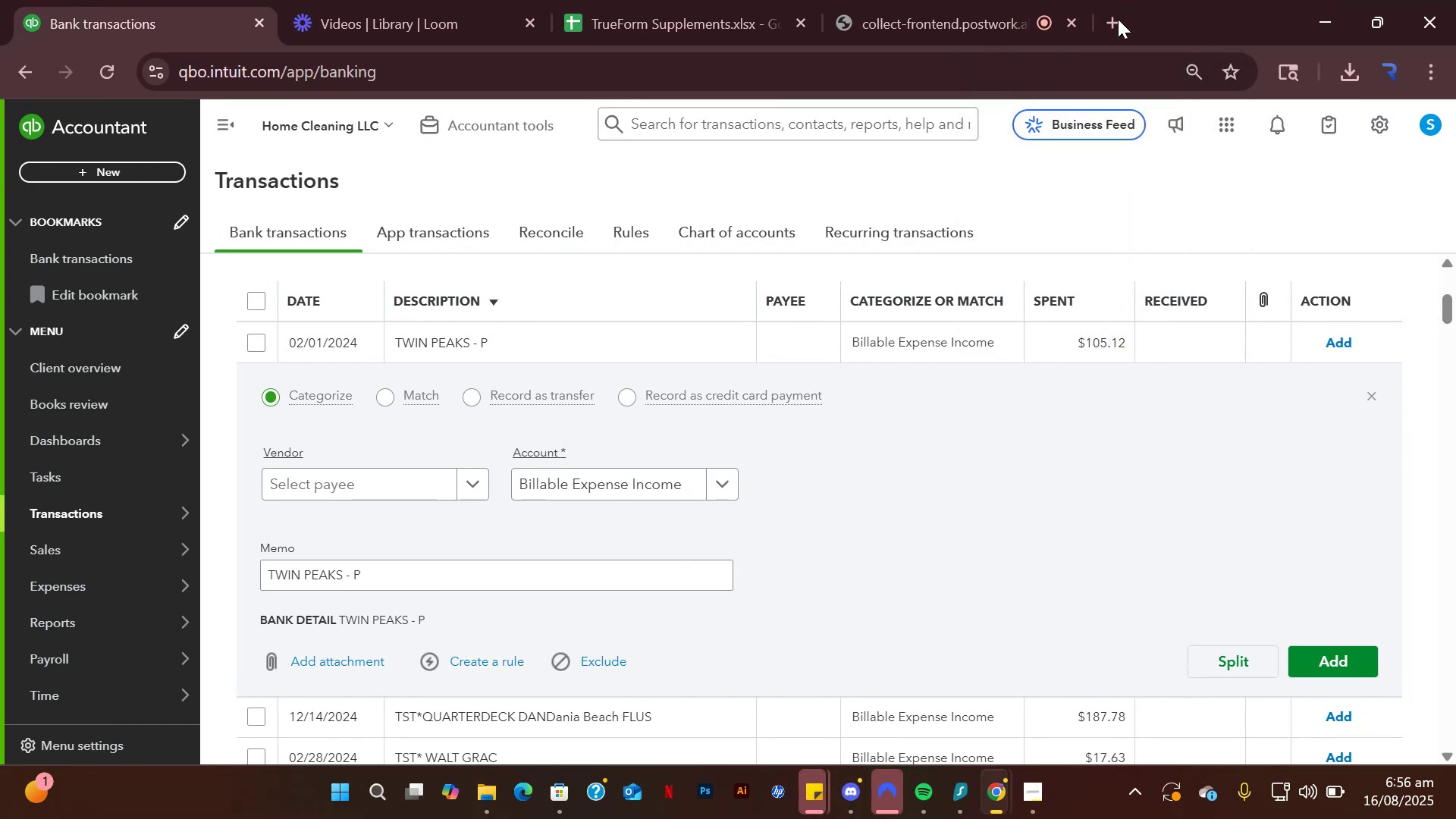 
left_click([1116, 19])
 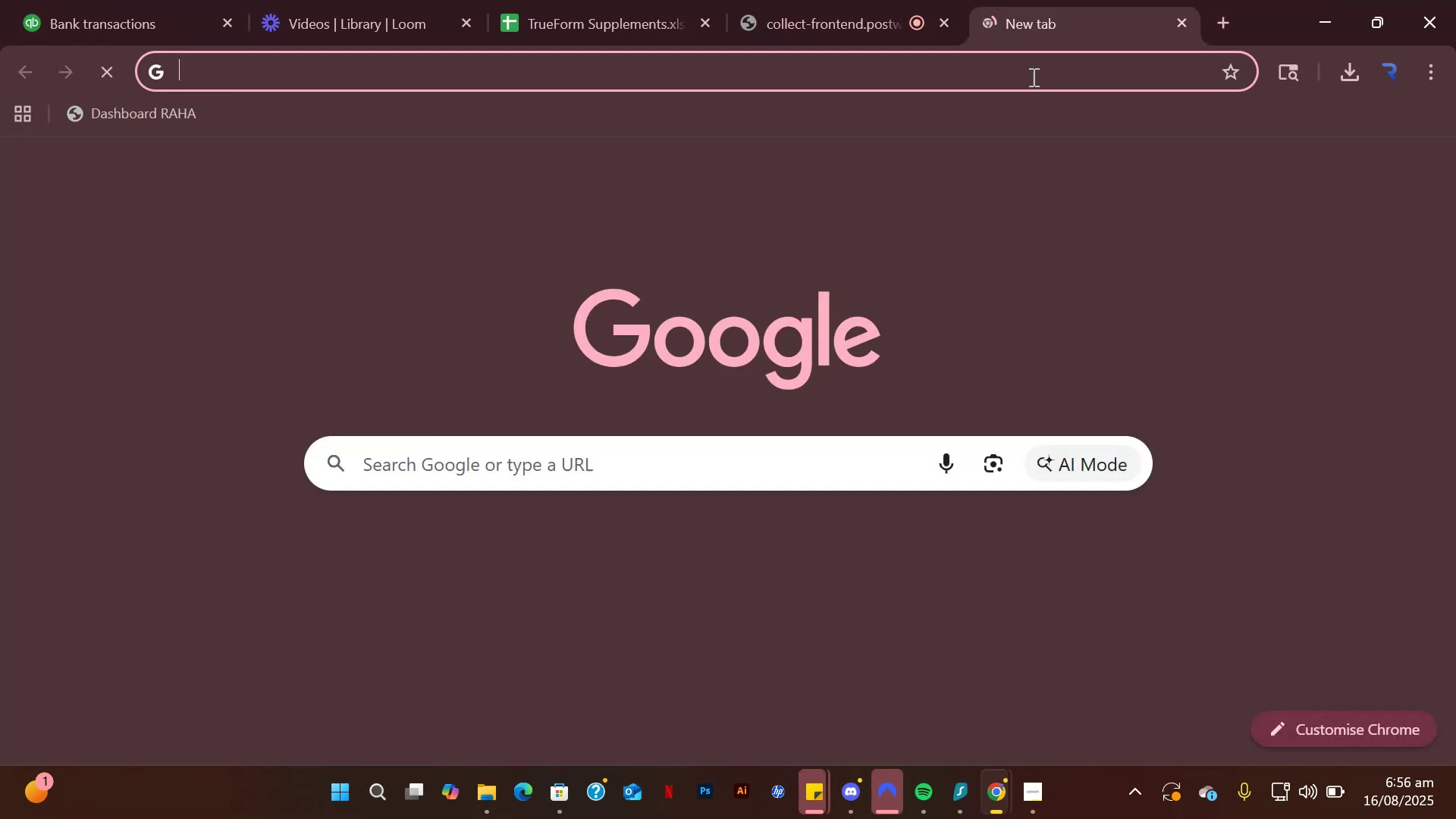 
left_click([1032, 77])
 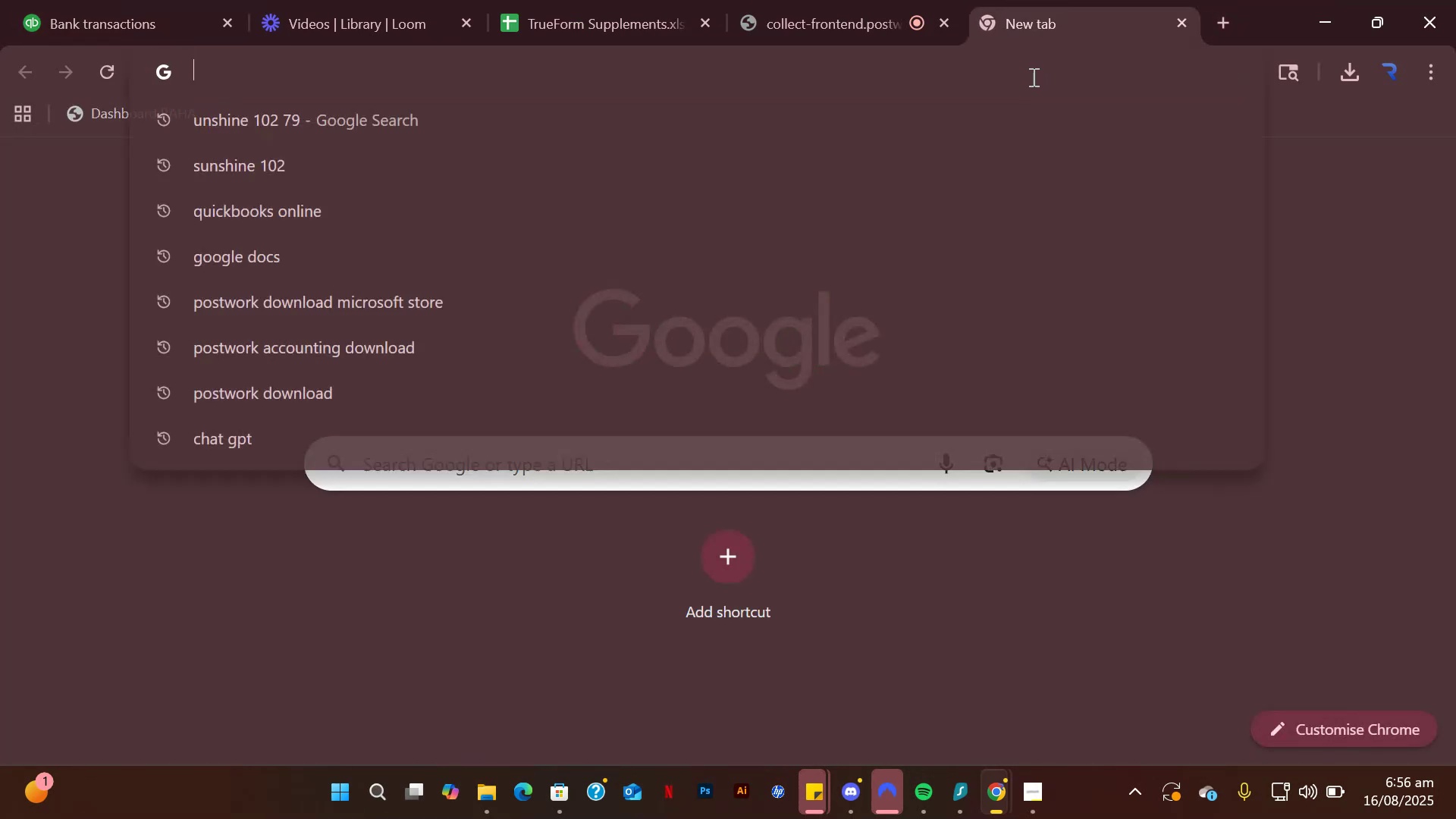 
key(Control+V)
 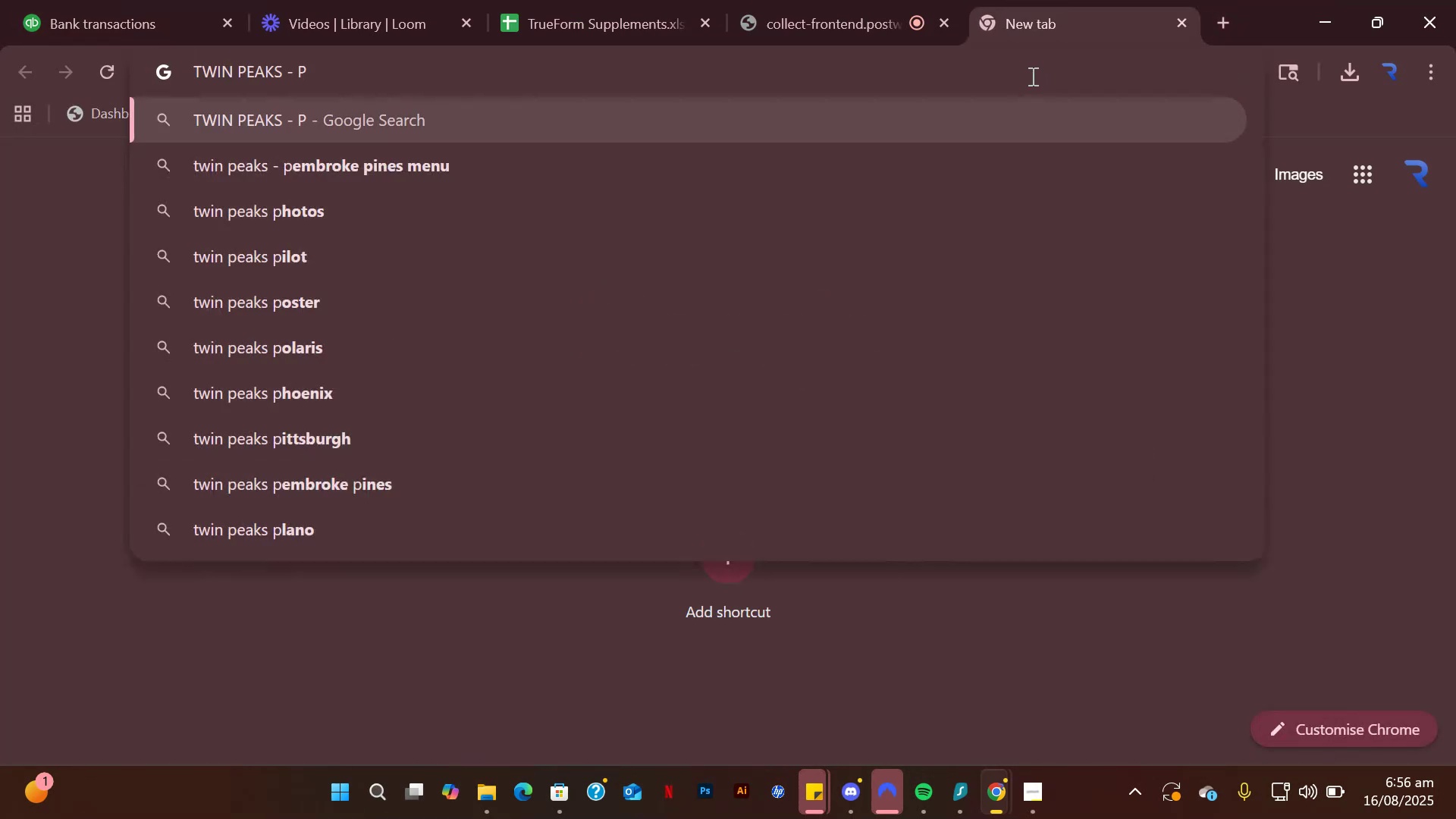 
key(Enter)
 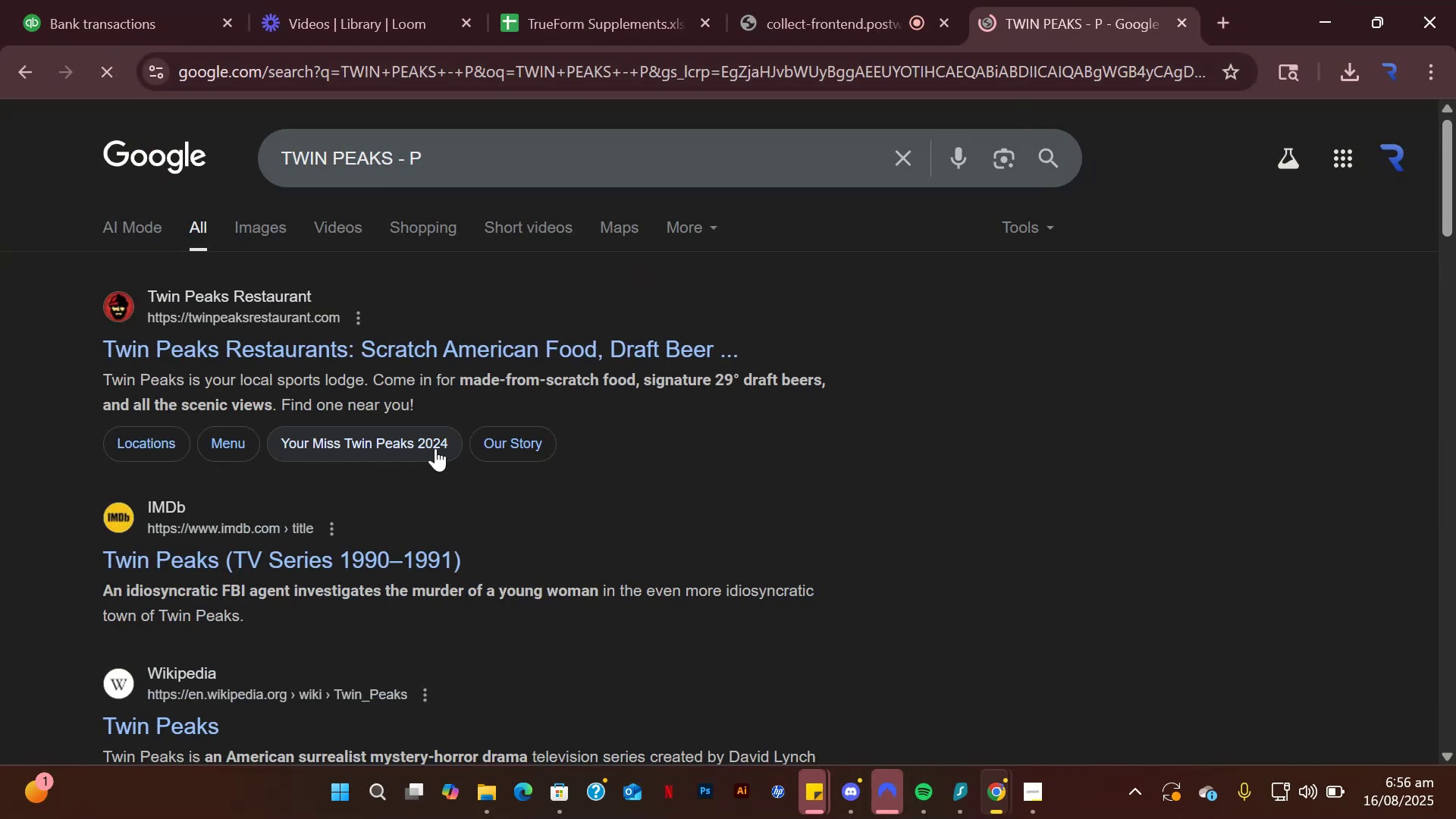 
scroll: coordinate [441, 316], scroll_direction: down, amount: 3.0
 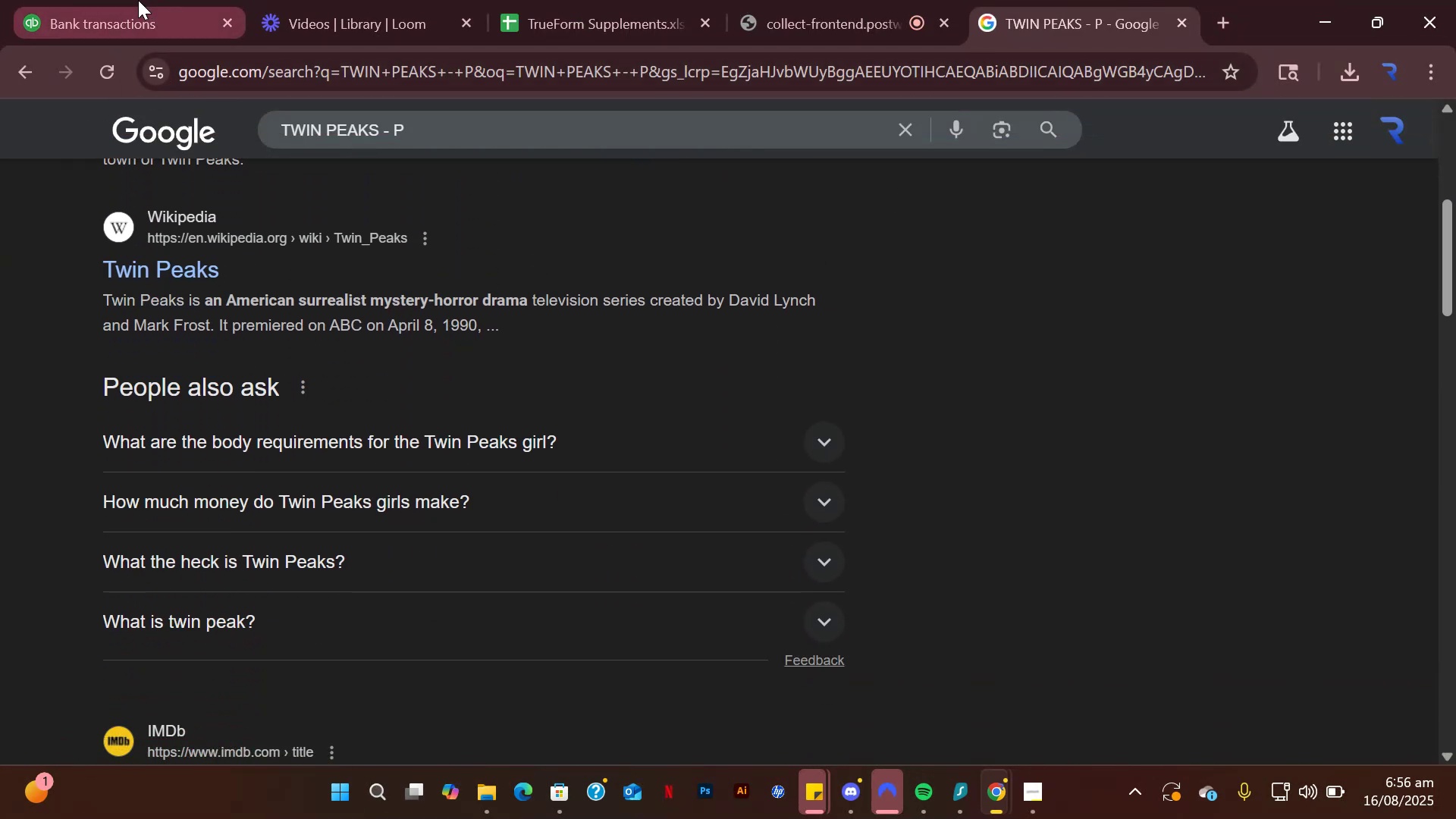 
left_click([137, 0])
 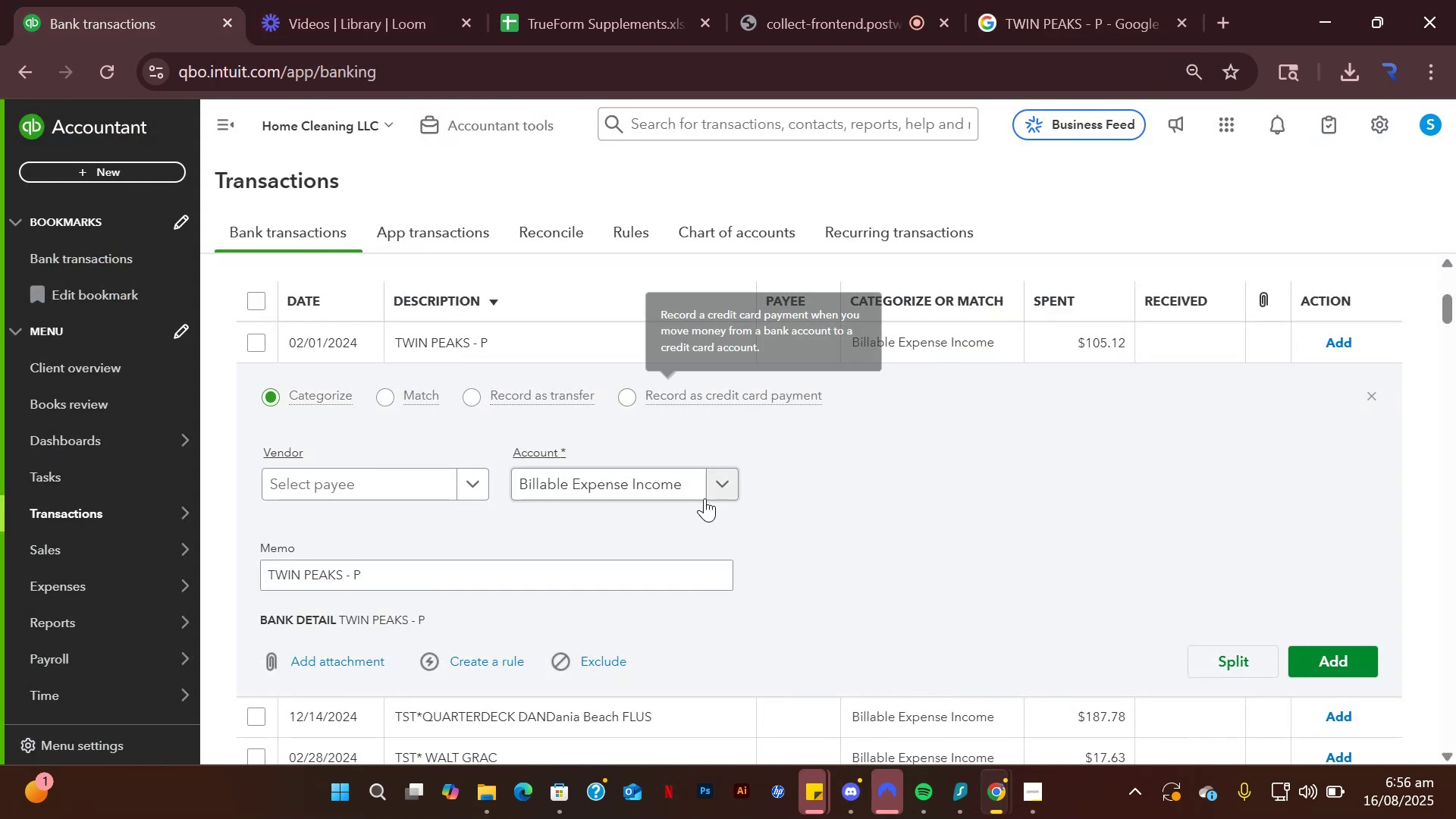 
left_click([725, 487])
 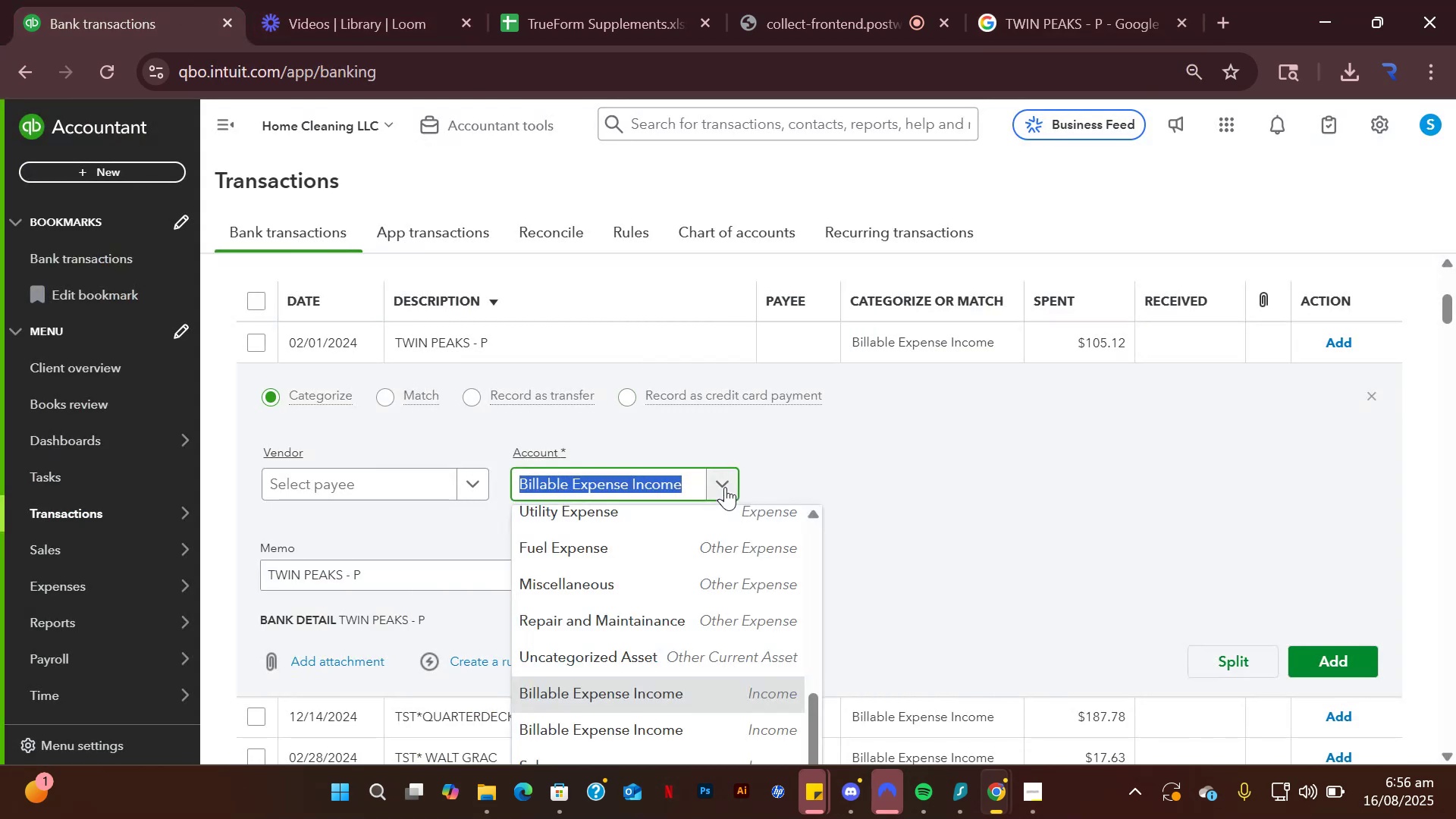 
type(meals)
 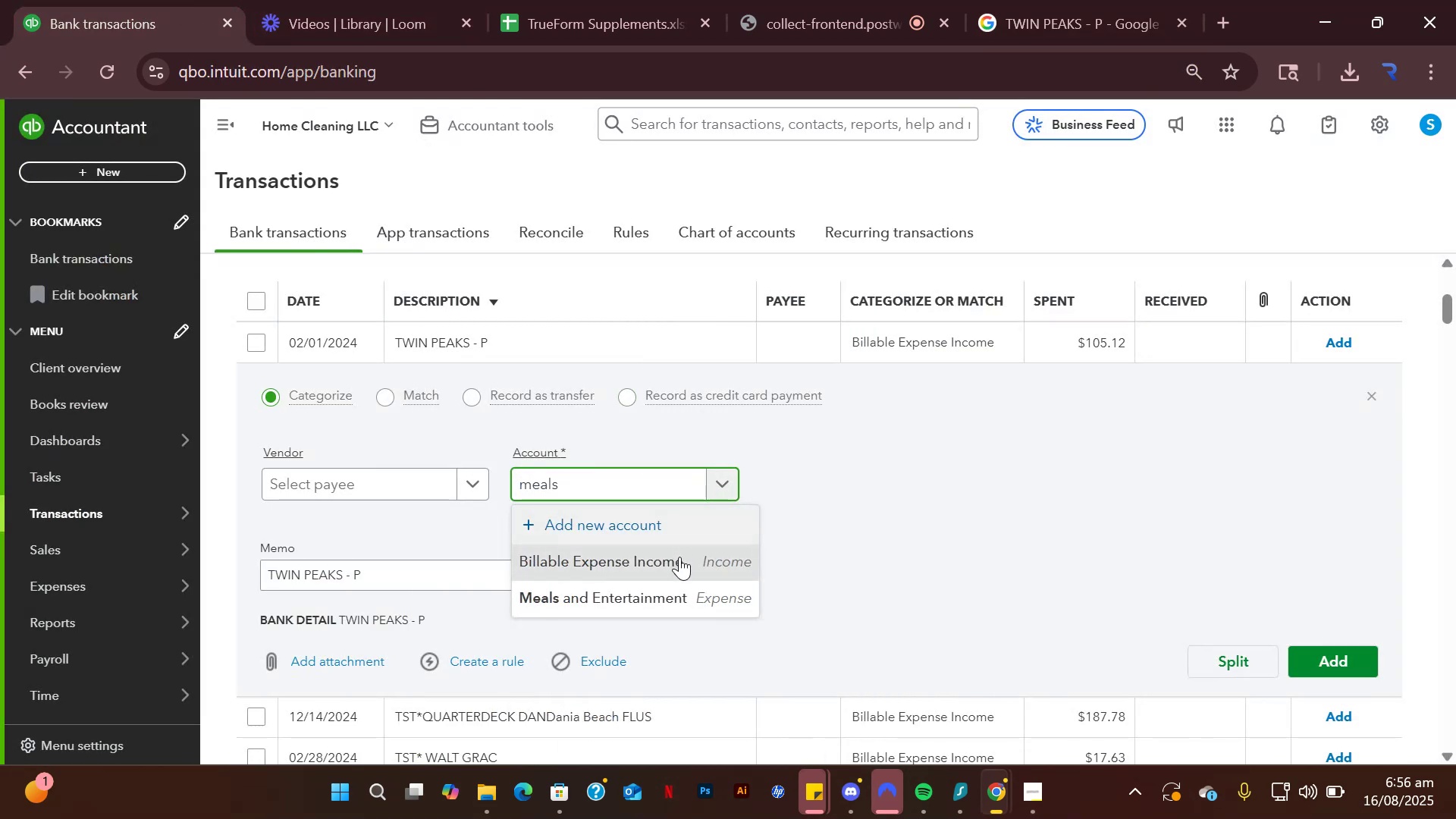 
left_click([661, 602])
 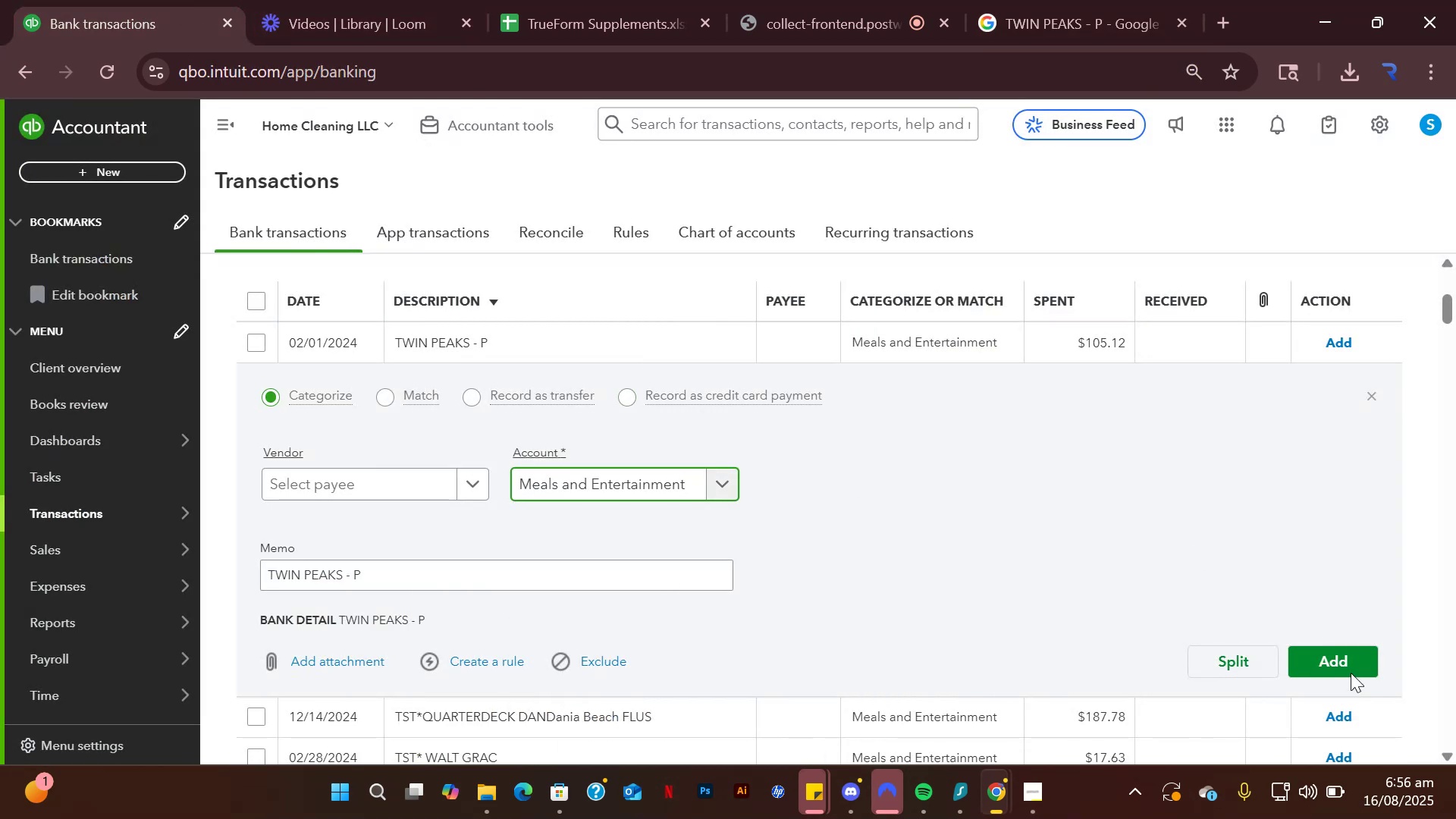 
left_click([1360, 661])
 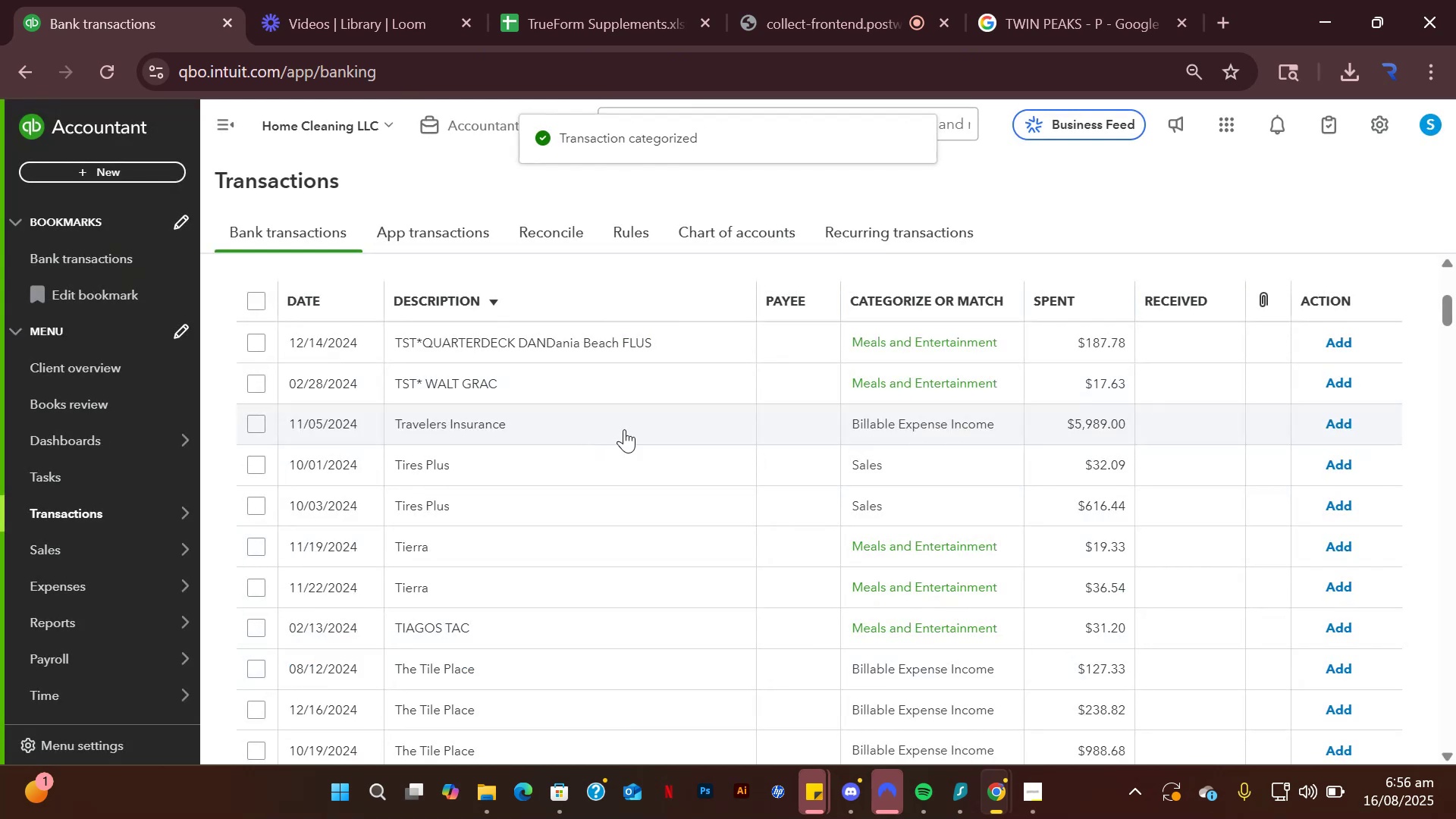 
left_click([726, 349])
 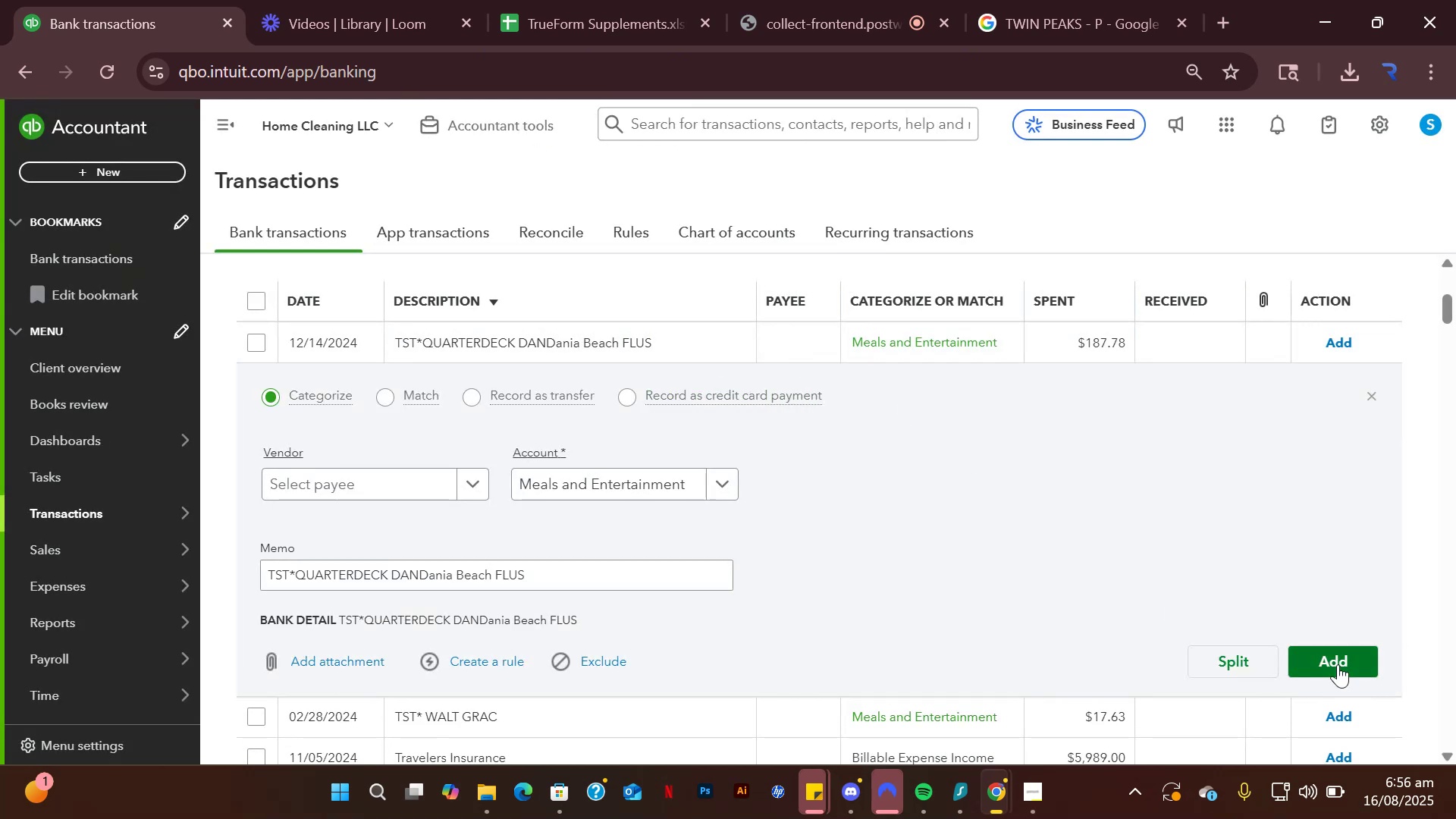 
wait(8.45)
 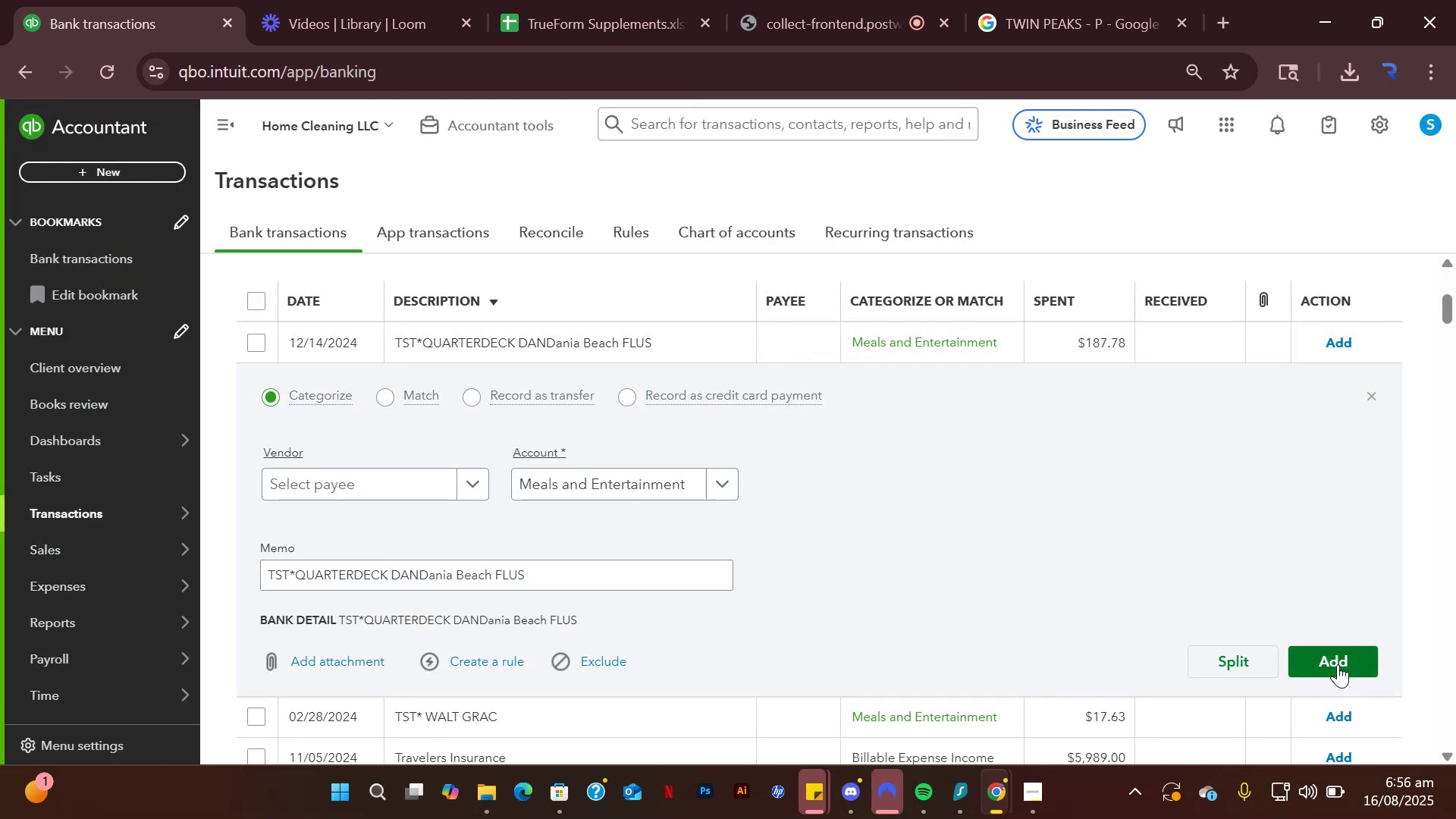 
left_click([1334, 651])
 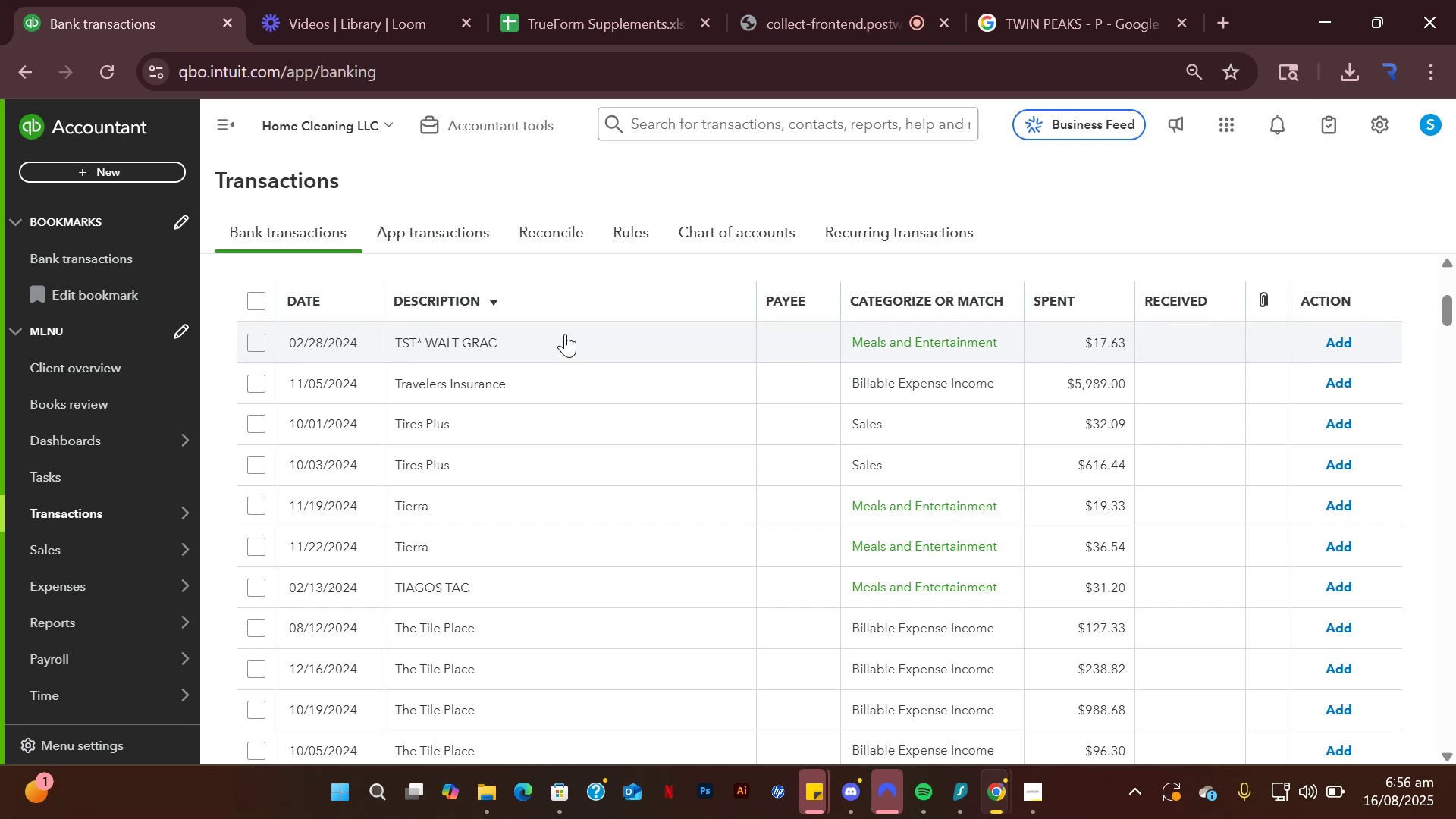 
wait(15.56)
 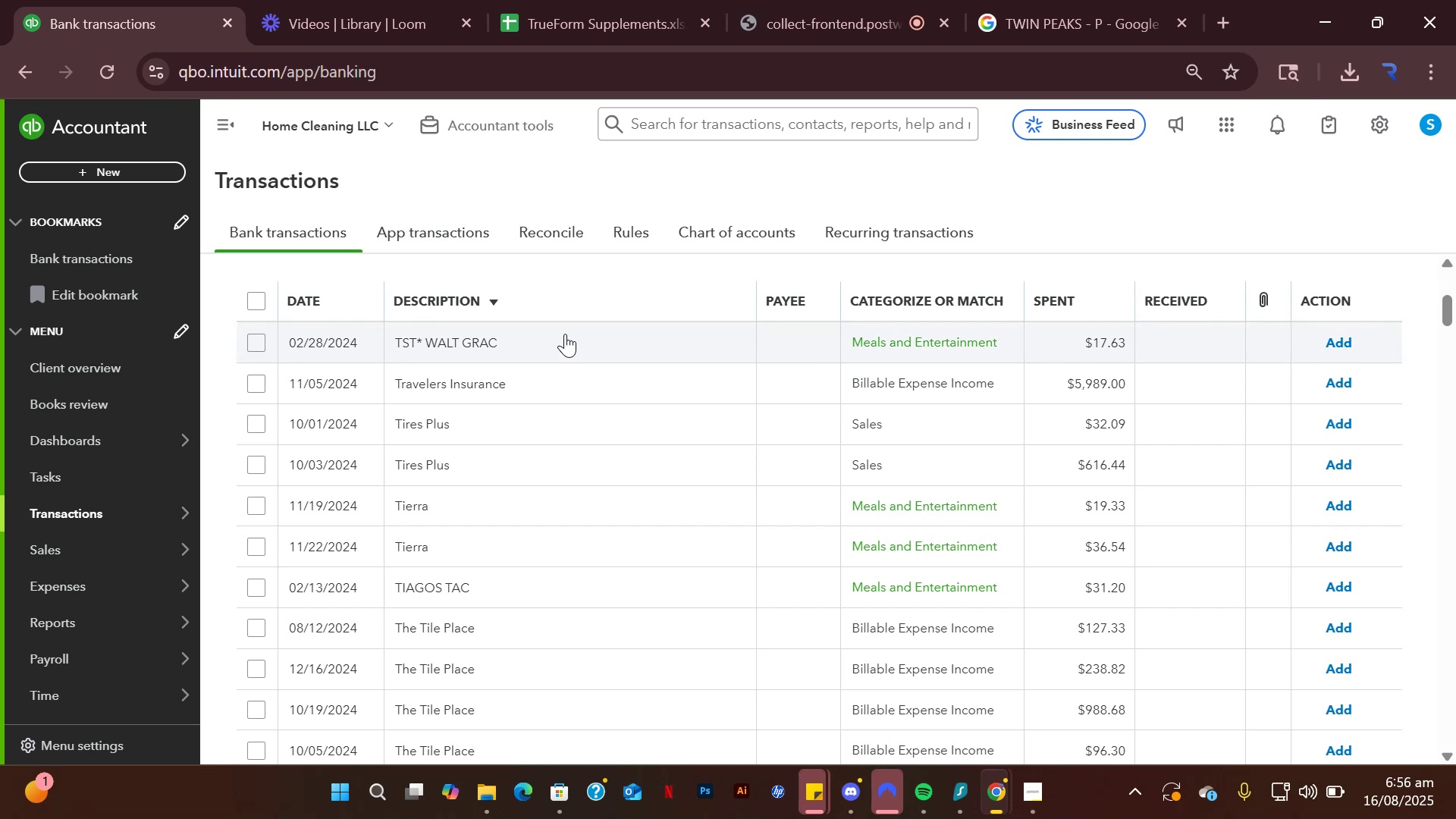 
left_click([1100, 20])
 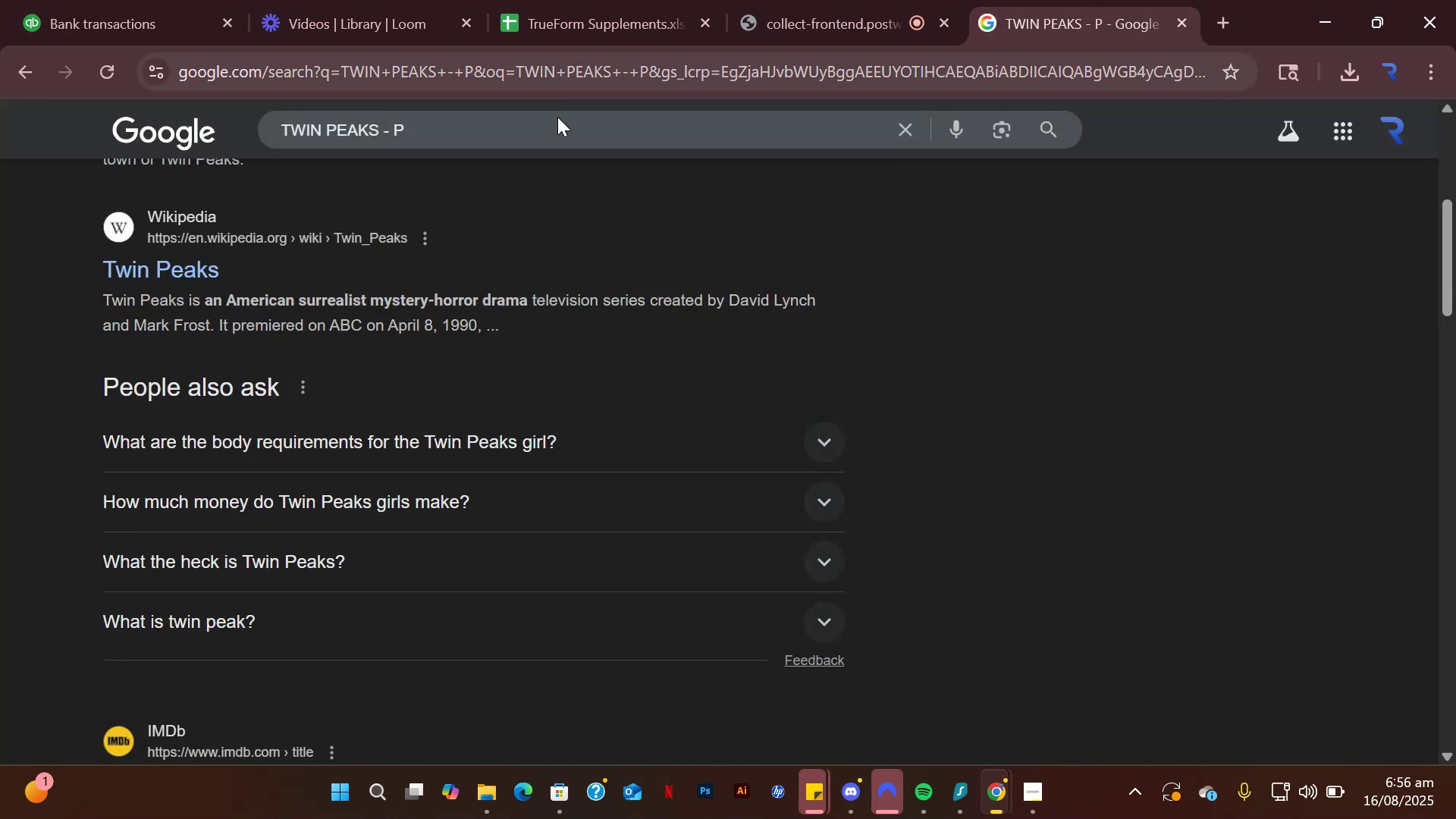 
left_click_drag(start_coordinate=[546, 131], to_coordinate=[0, 111])
 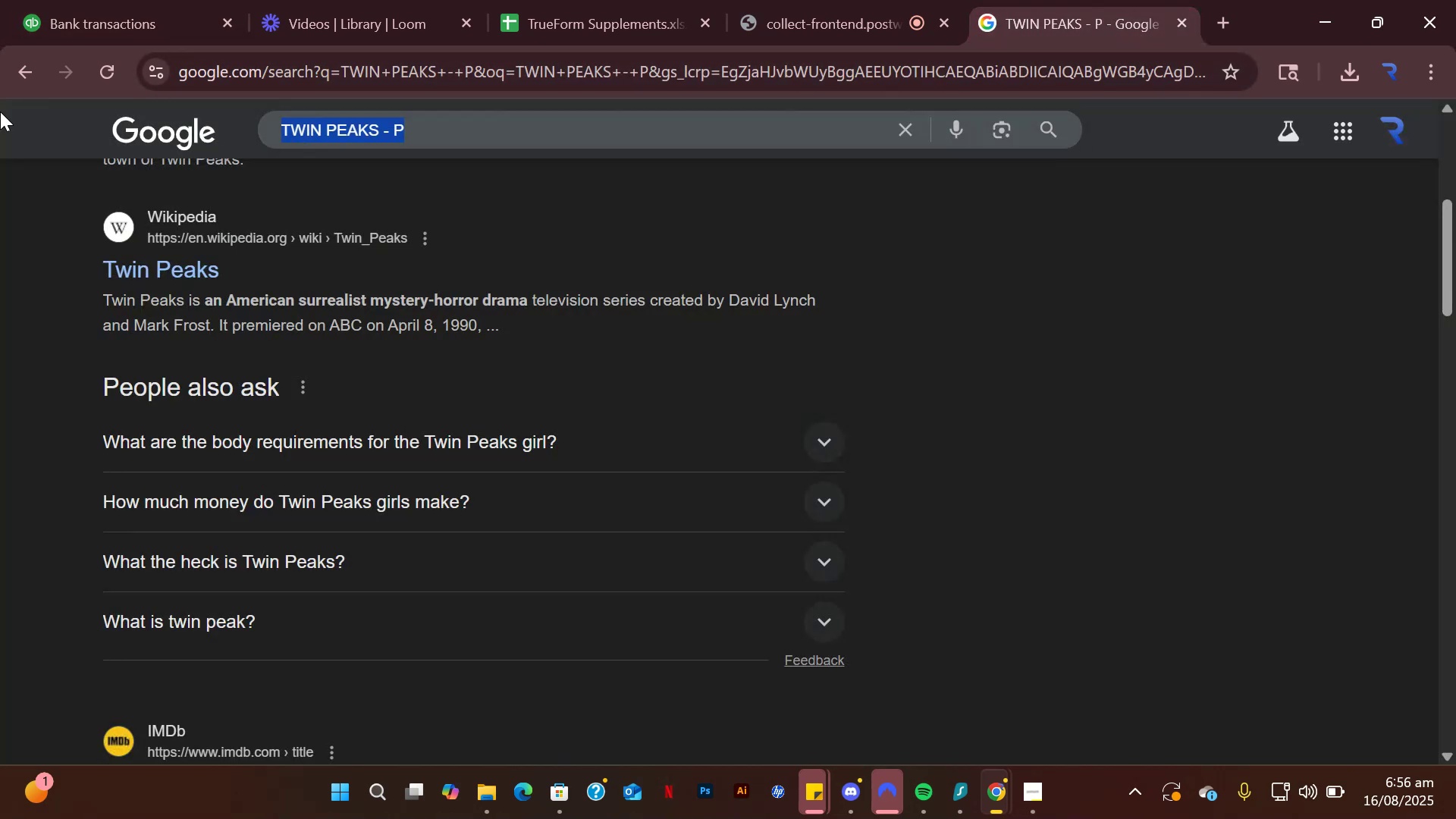 
type(tierra)
 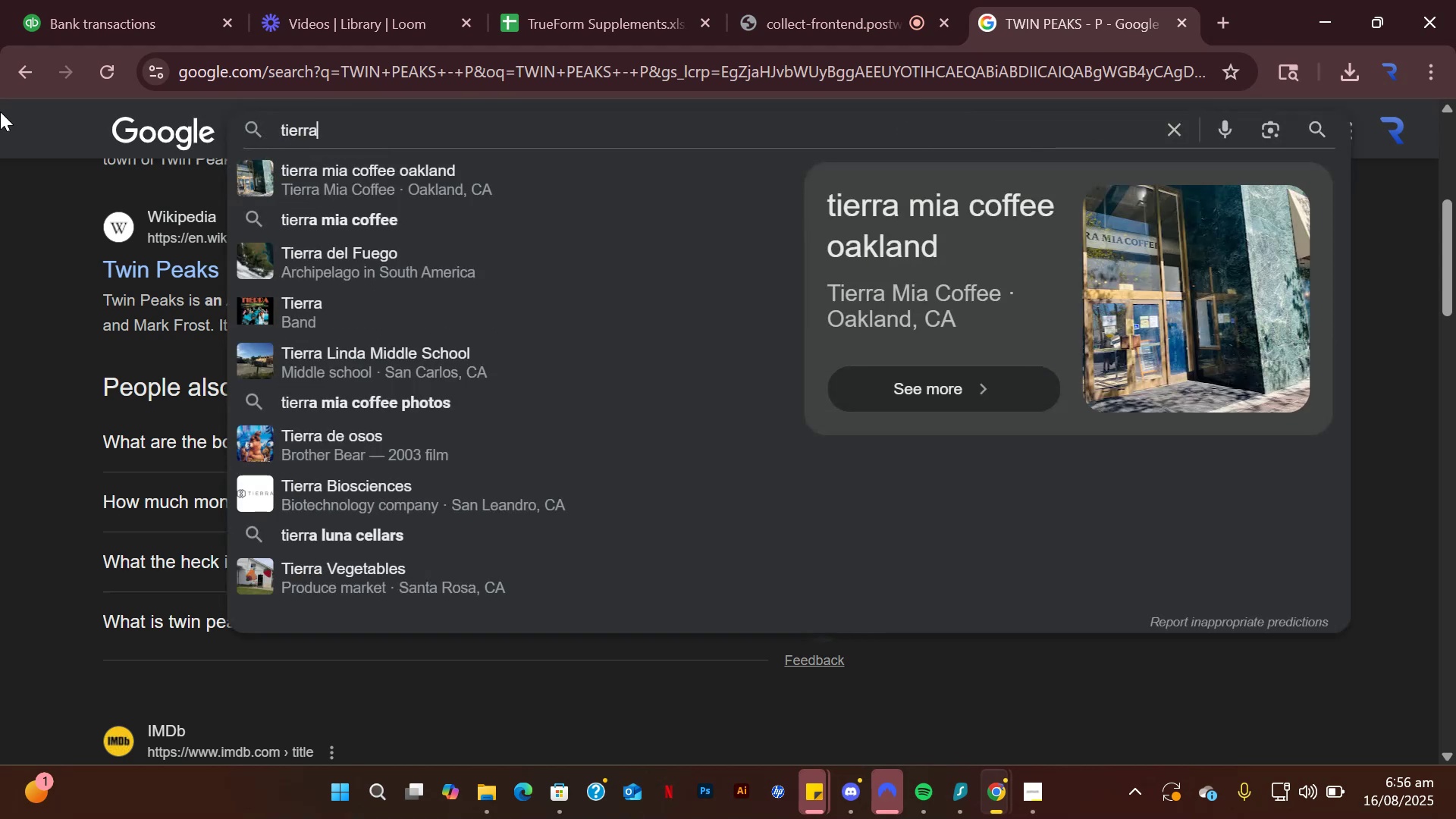 
key(Enter)
 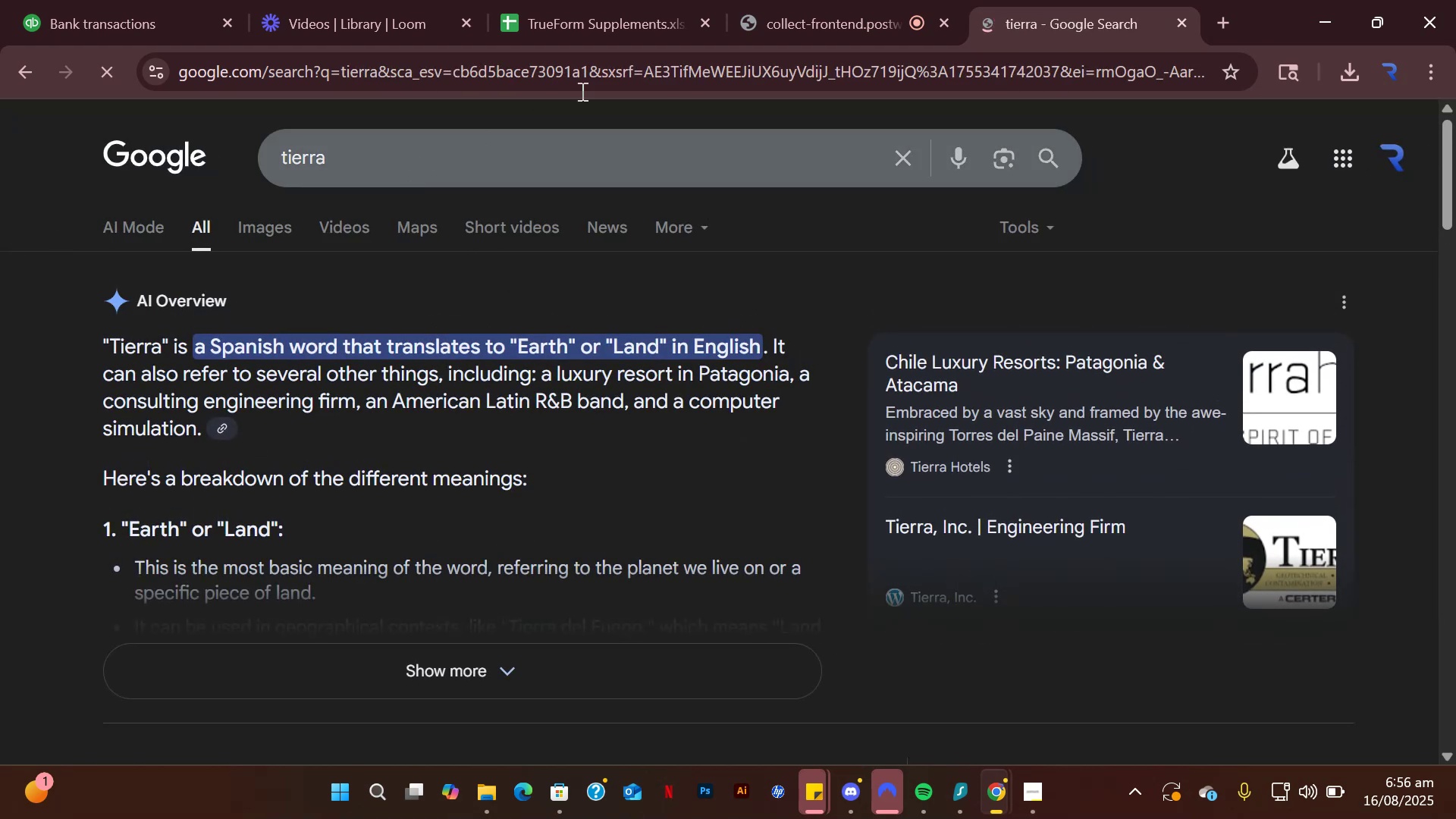 
wait(5.05)
 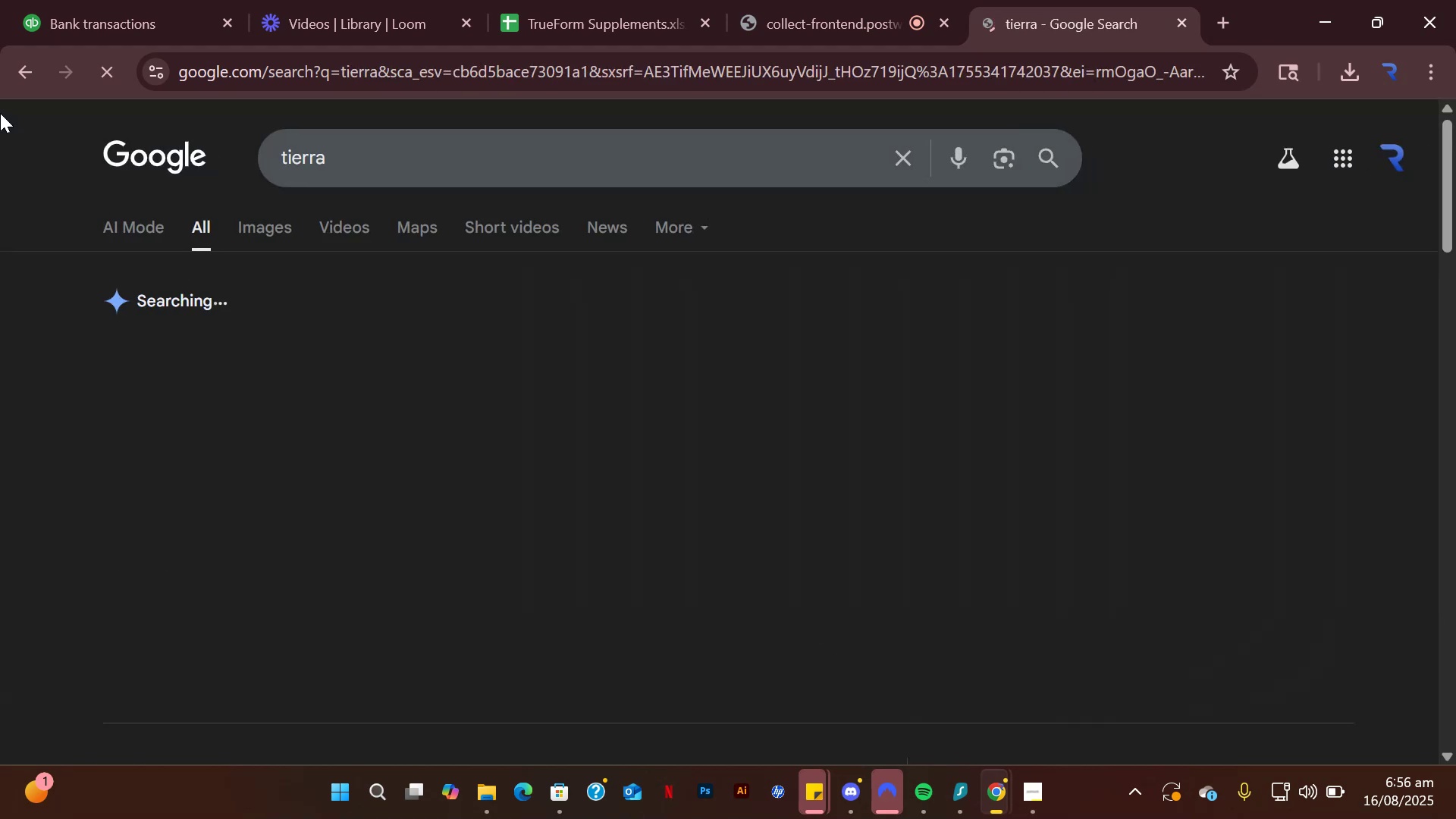 
left_click([78, 0])
 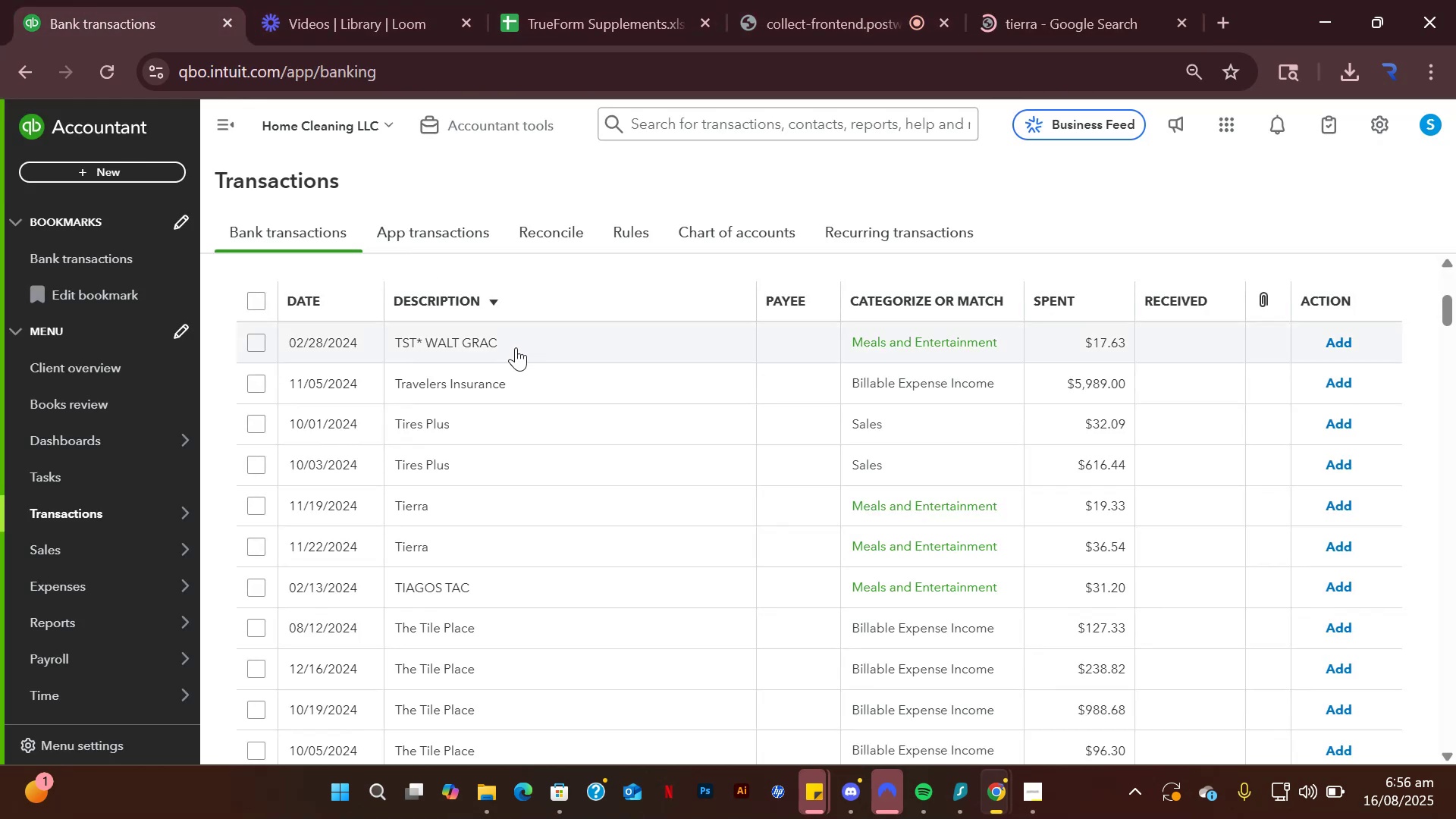 
left_click([508, 344])
 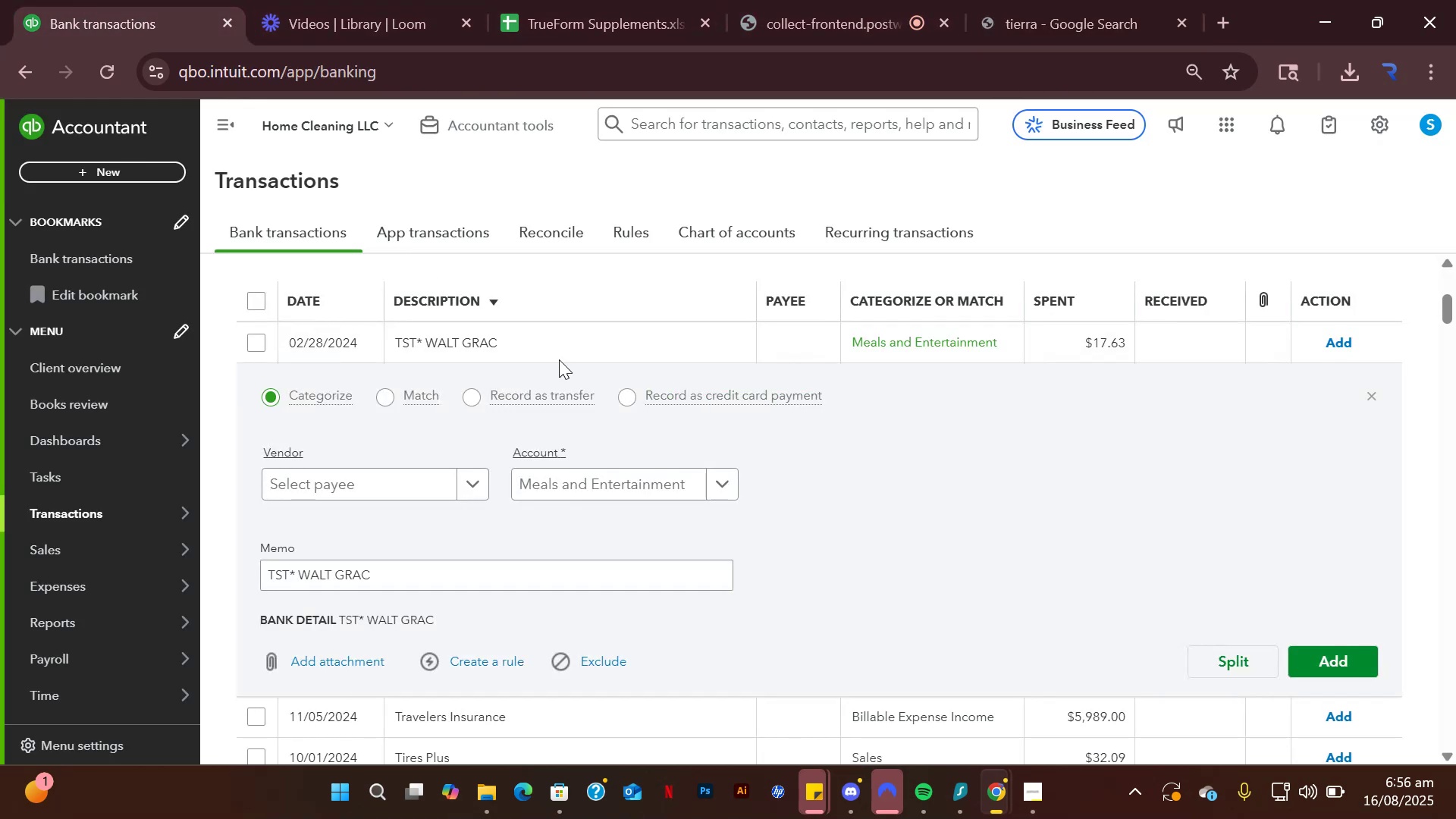 
left_click_drag(start_coordinate=[502, 334], to_coordinate=[332, 328])
 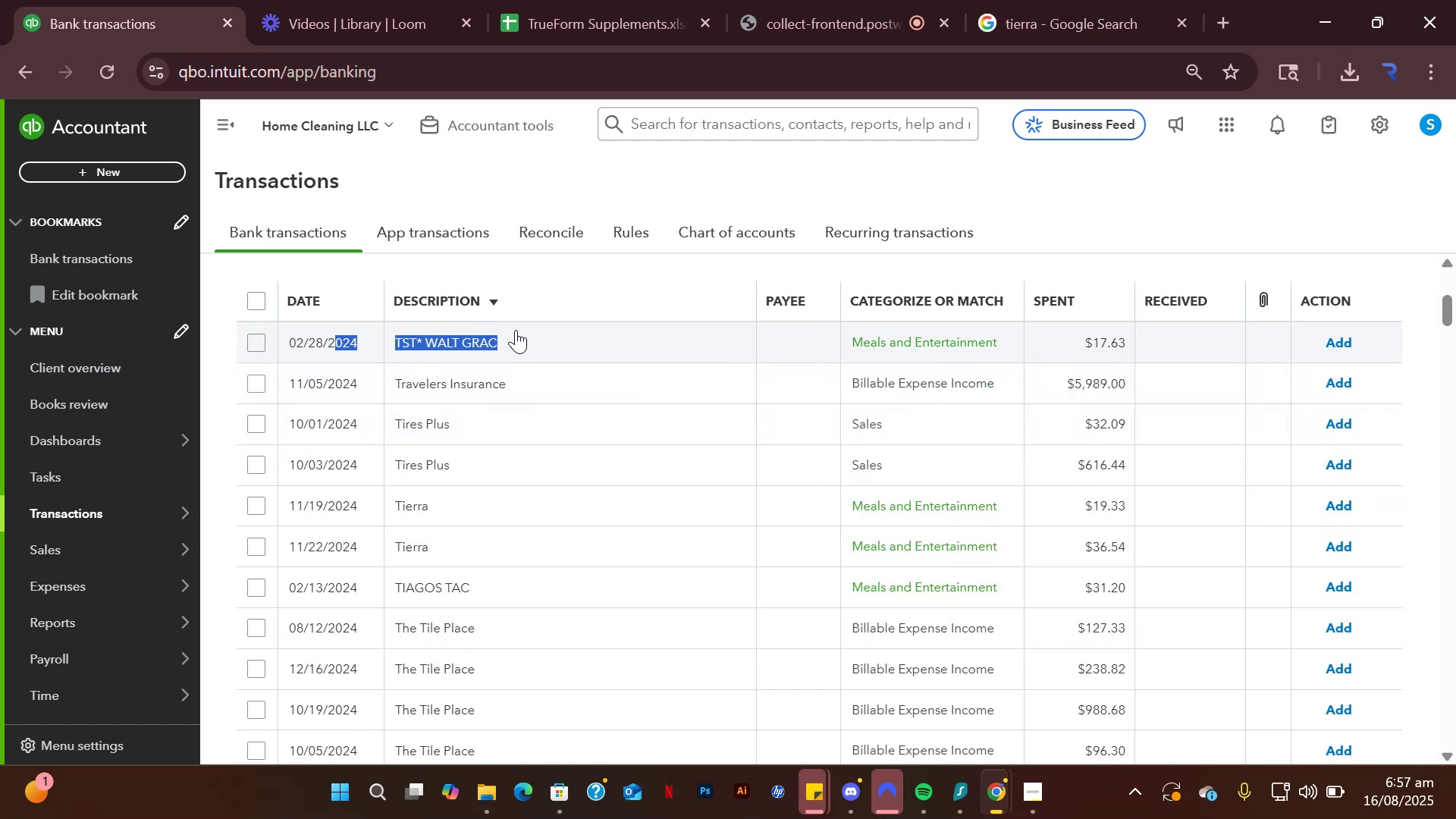 
left_click([516, 330])
 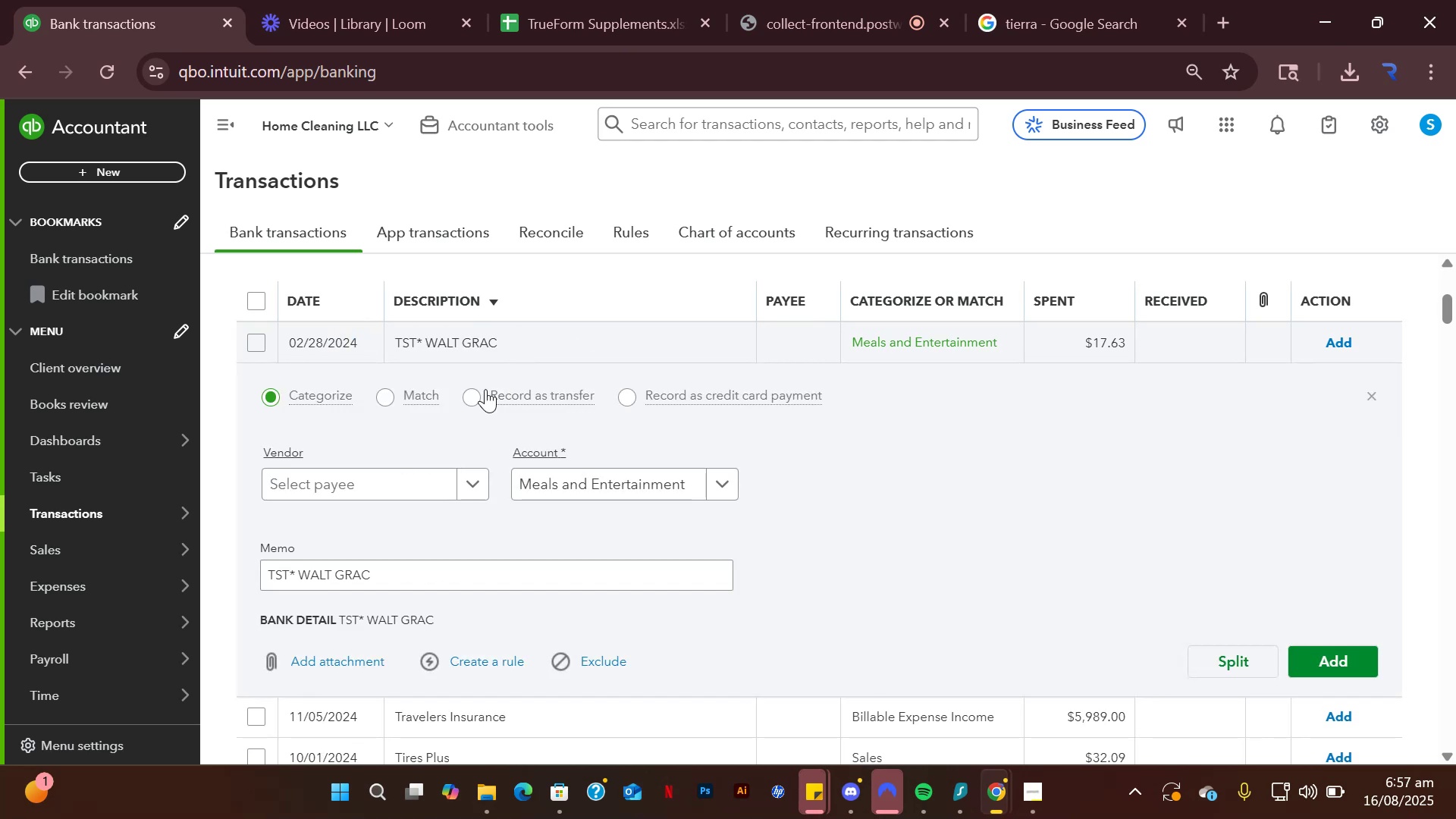 
left_click_drag(start_coordinate=[528, 344], to_coordinate=[396, 331])
 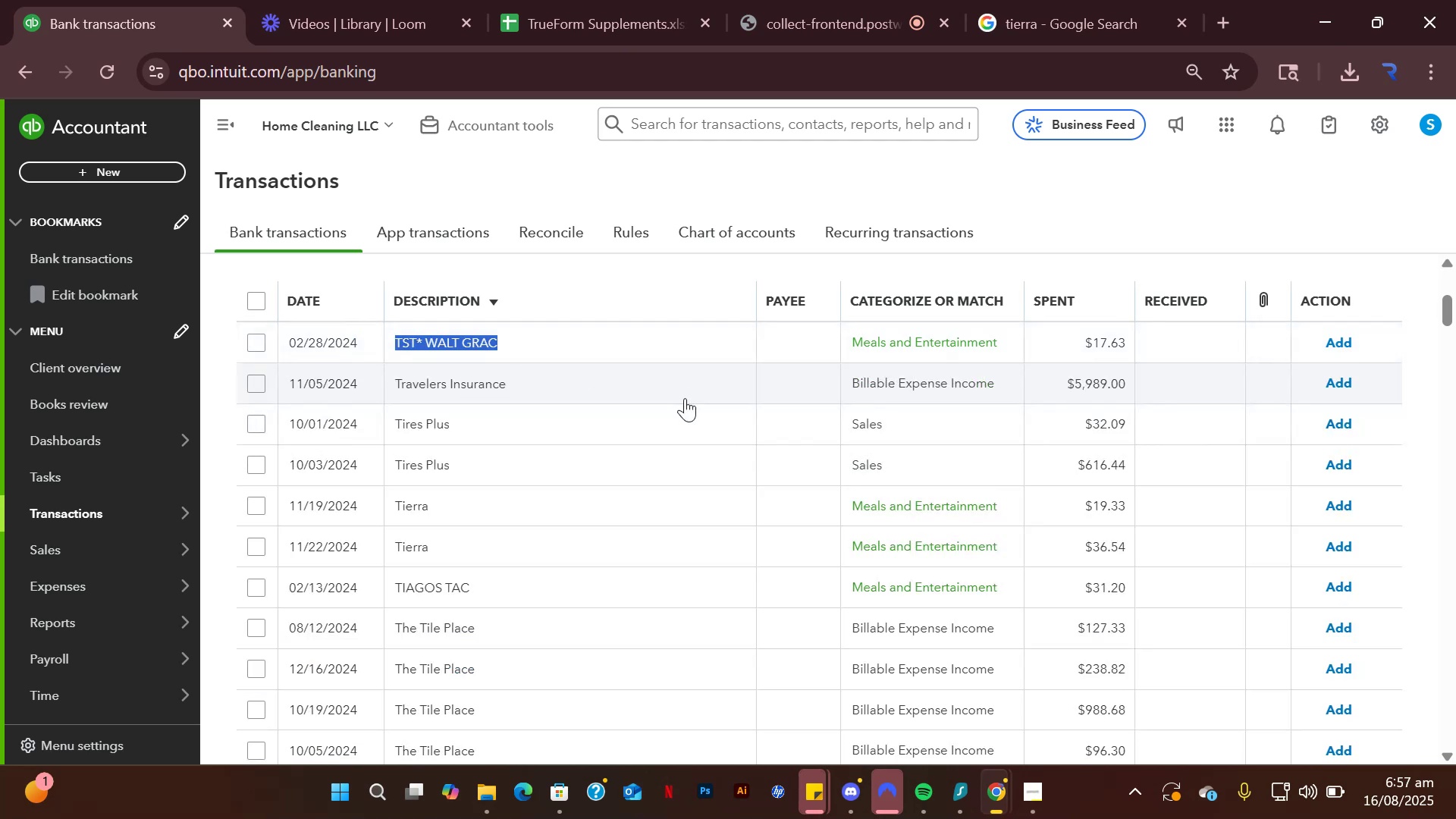 
hold_key(key=ControlLeft, duration=0.51)
 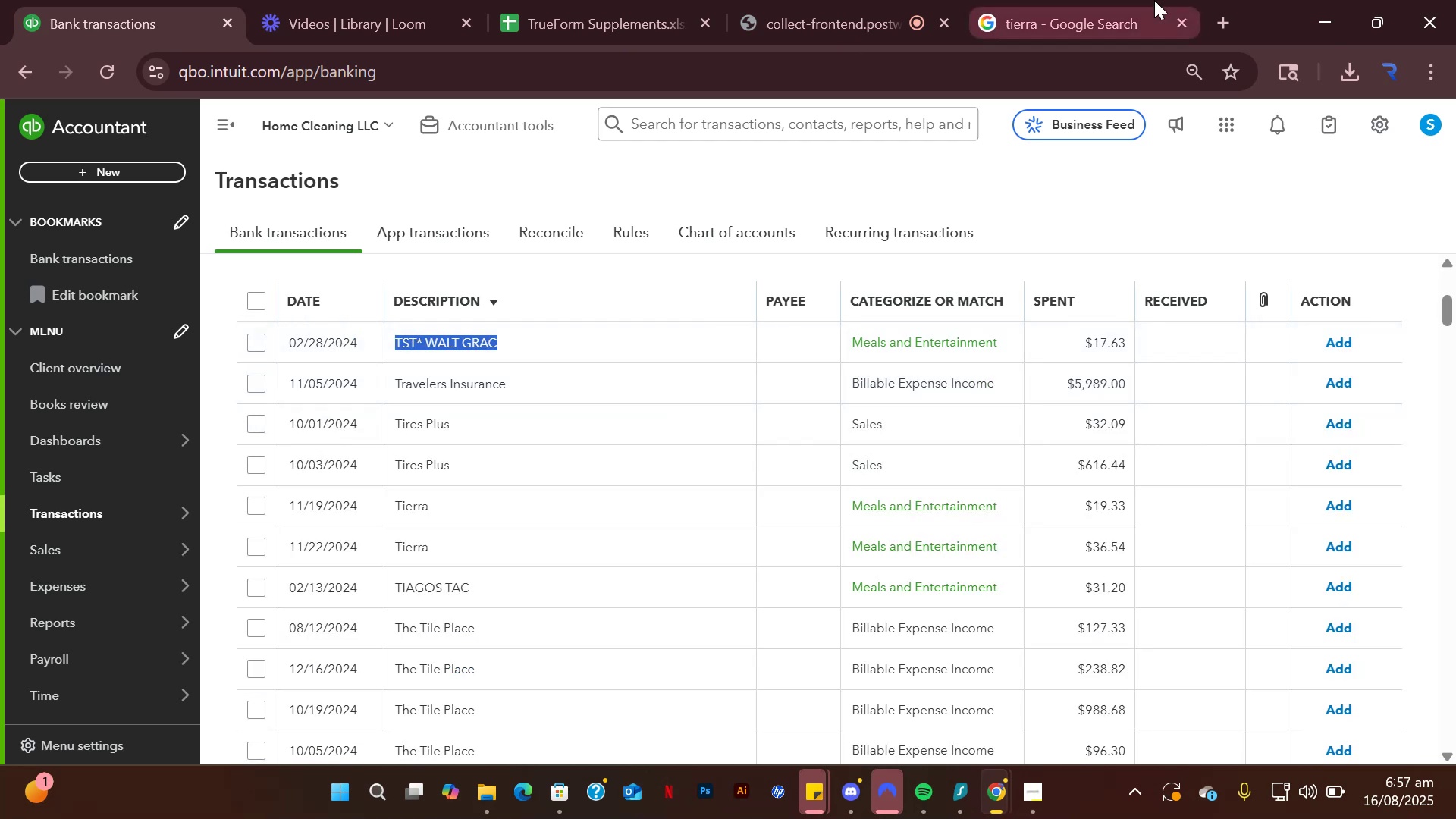 
hold_key(key=C, duration=0.32)
 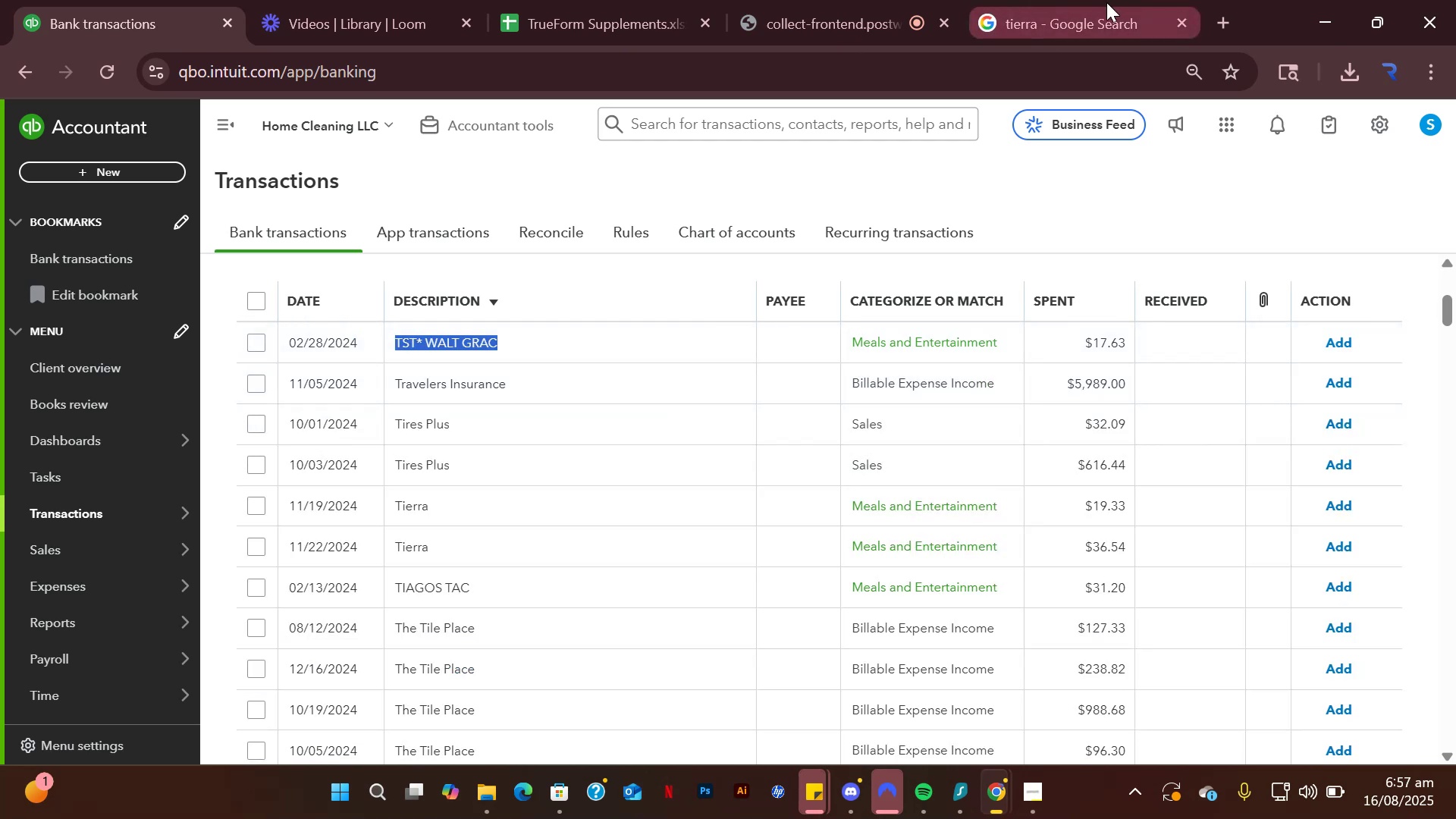 
left_click([1106, 2])
 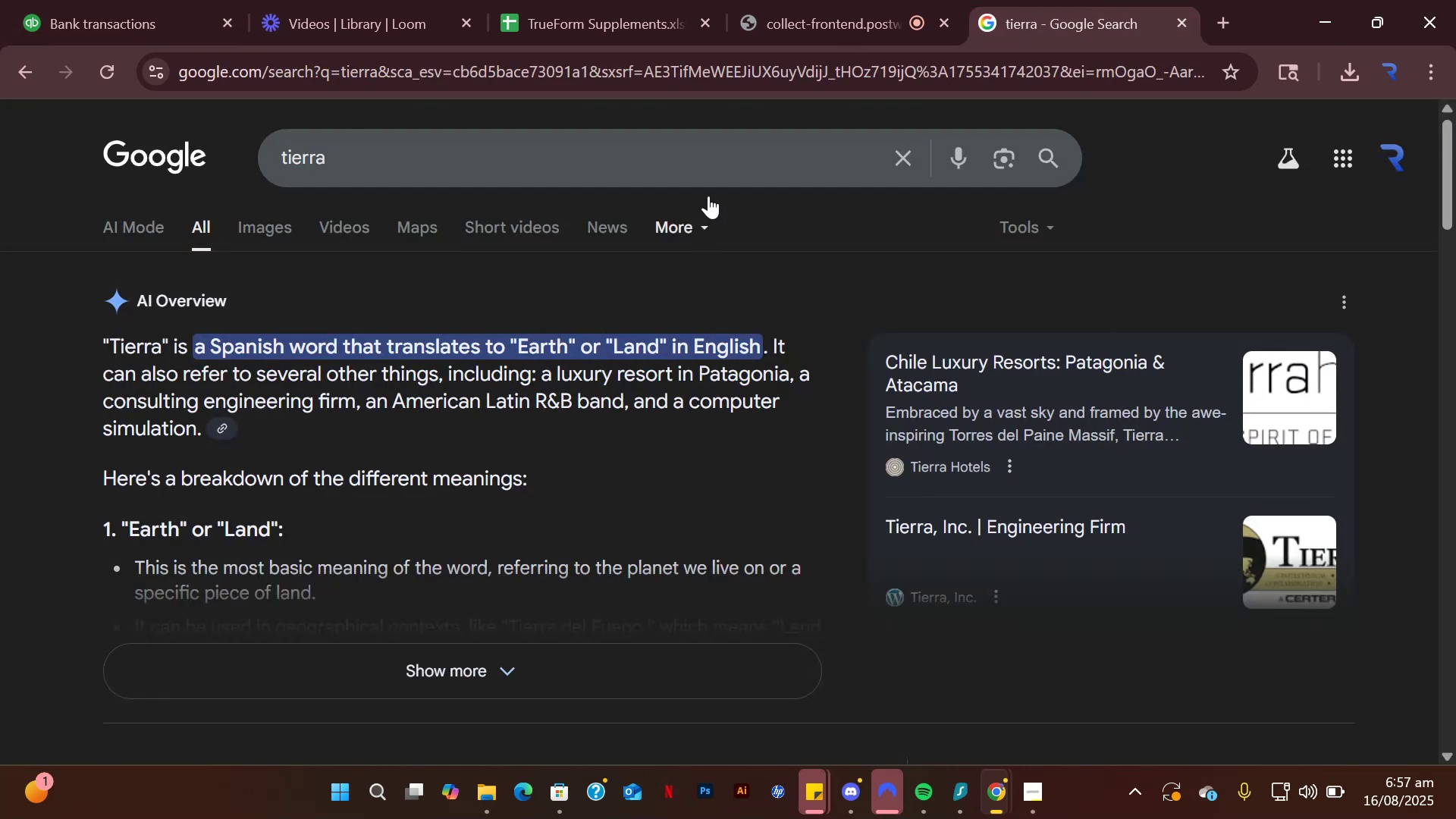 
left_click_drag(start_coordinate=[691, 175], to_coordinate=[0, 141])
 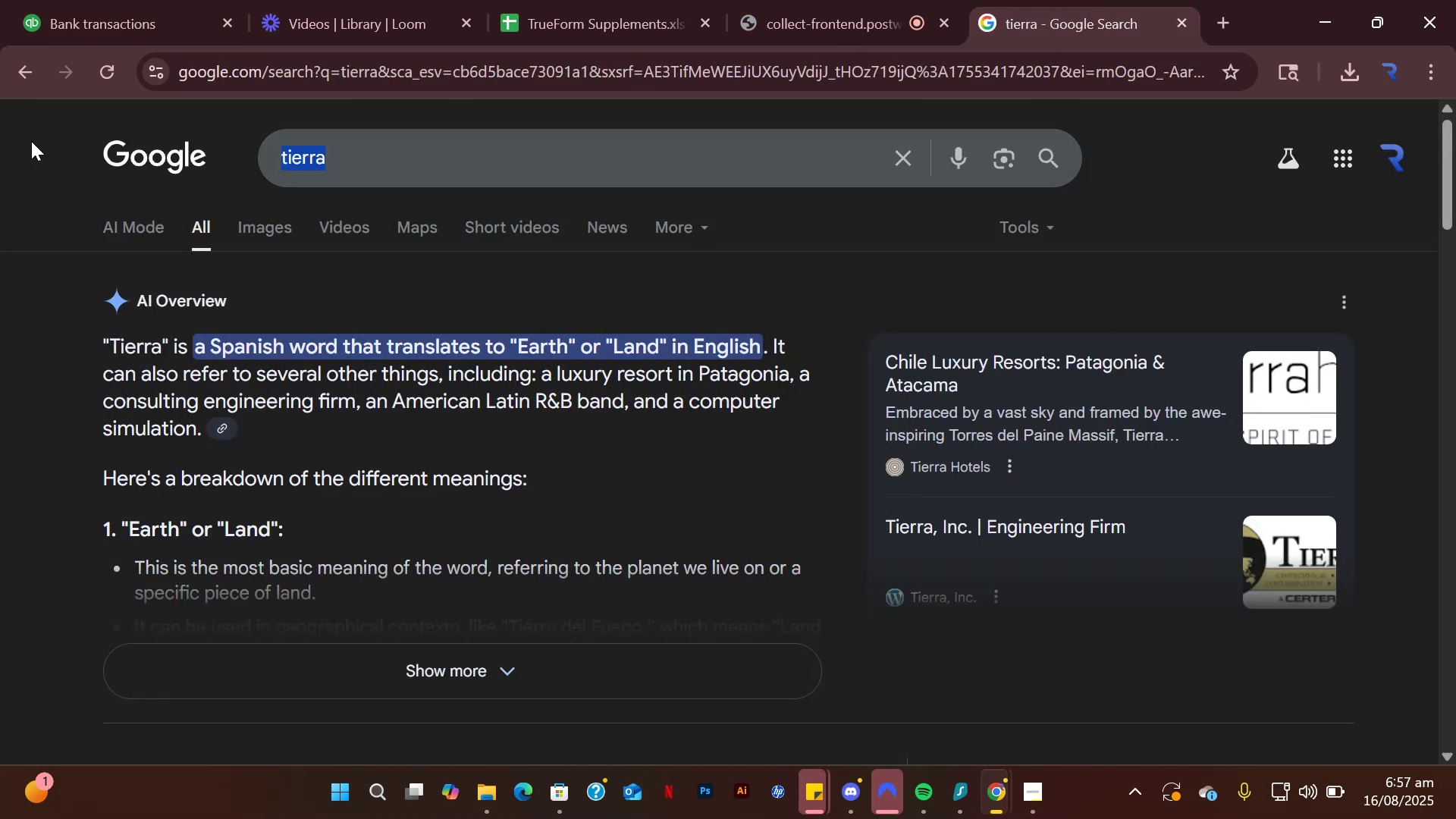 
key(Control+V)
 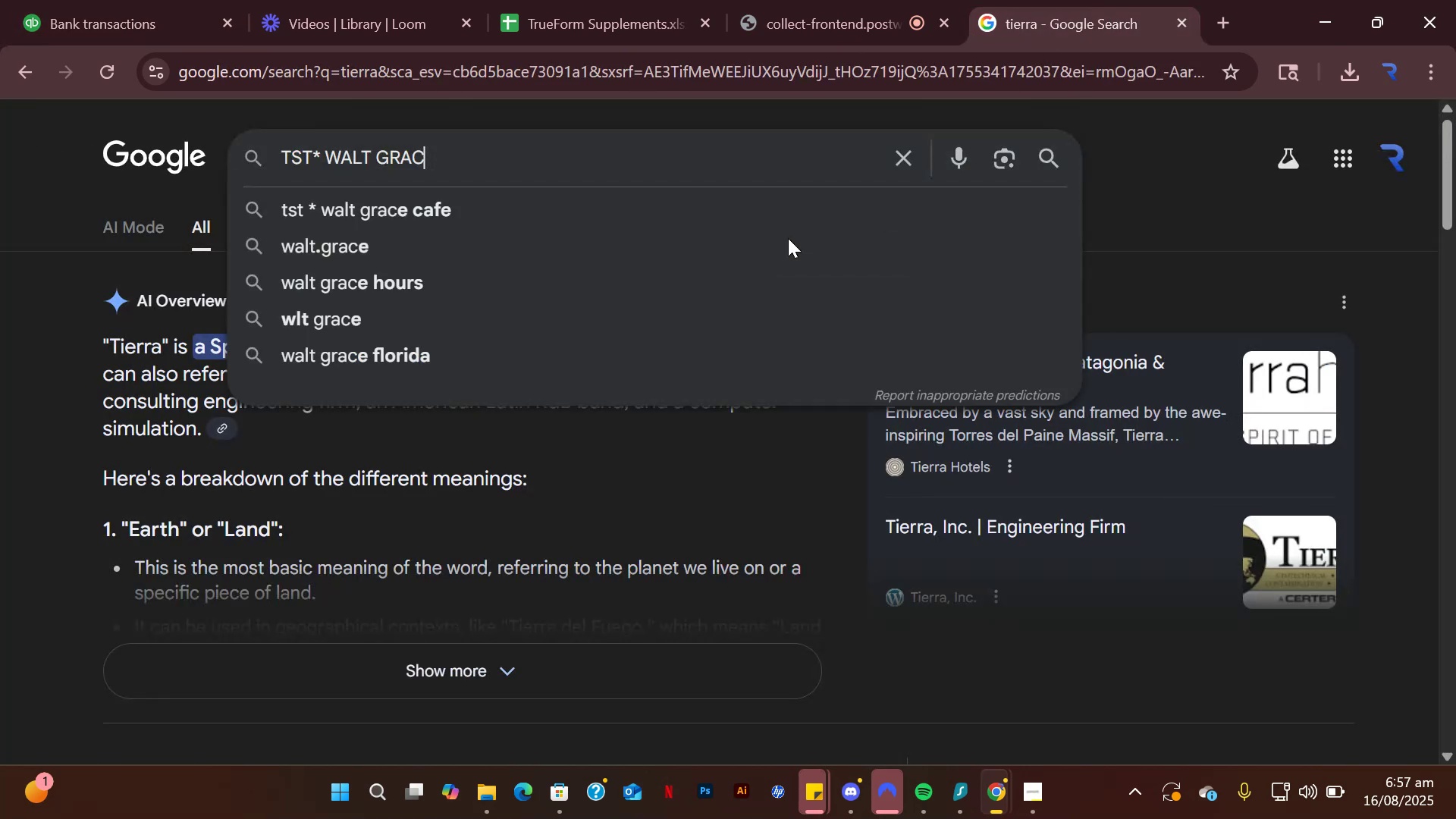 
key(Enter)
 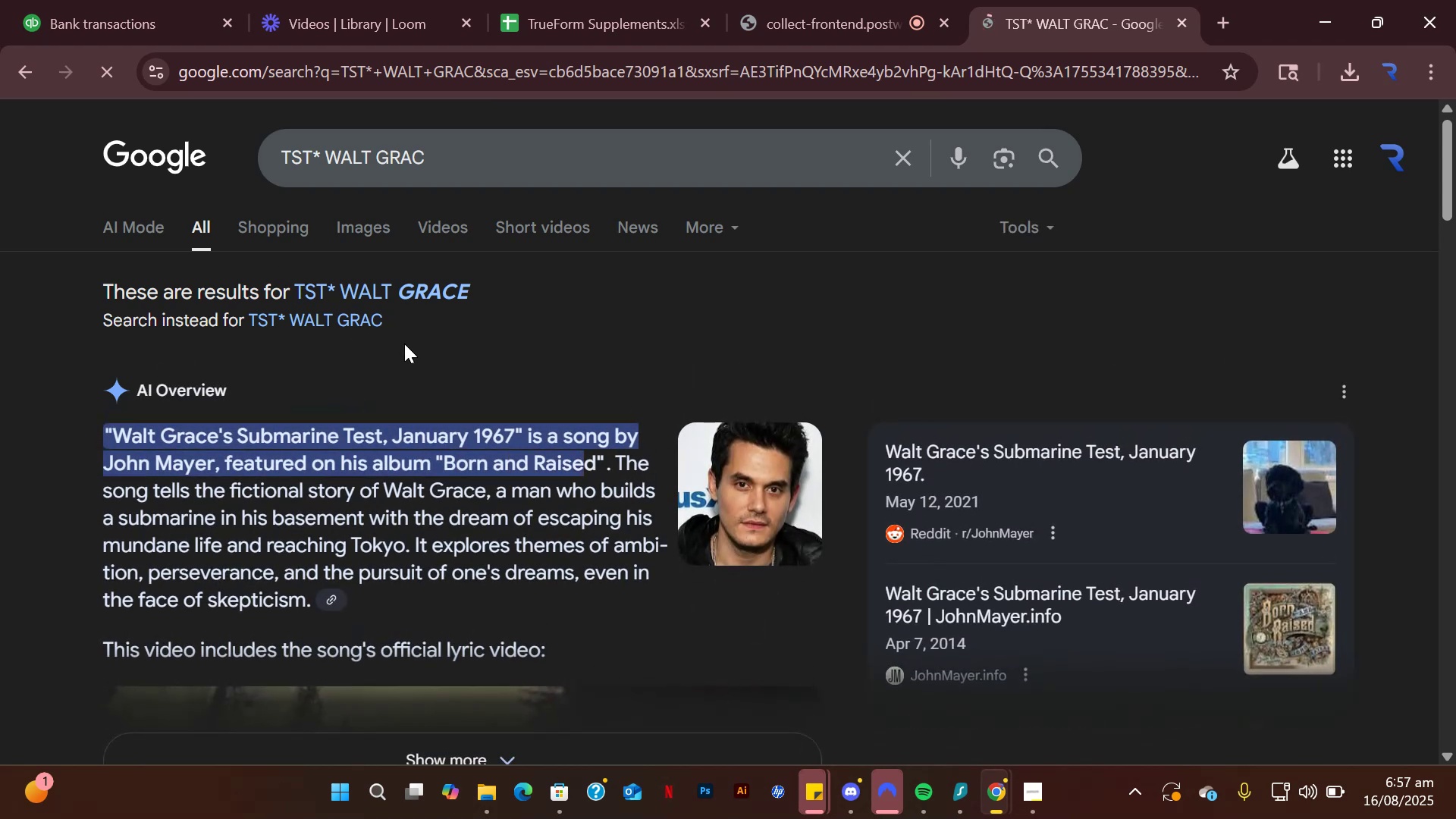 
scroll: coordinate [425, 331], scroll_direction: down, amount: 9.0
 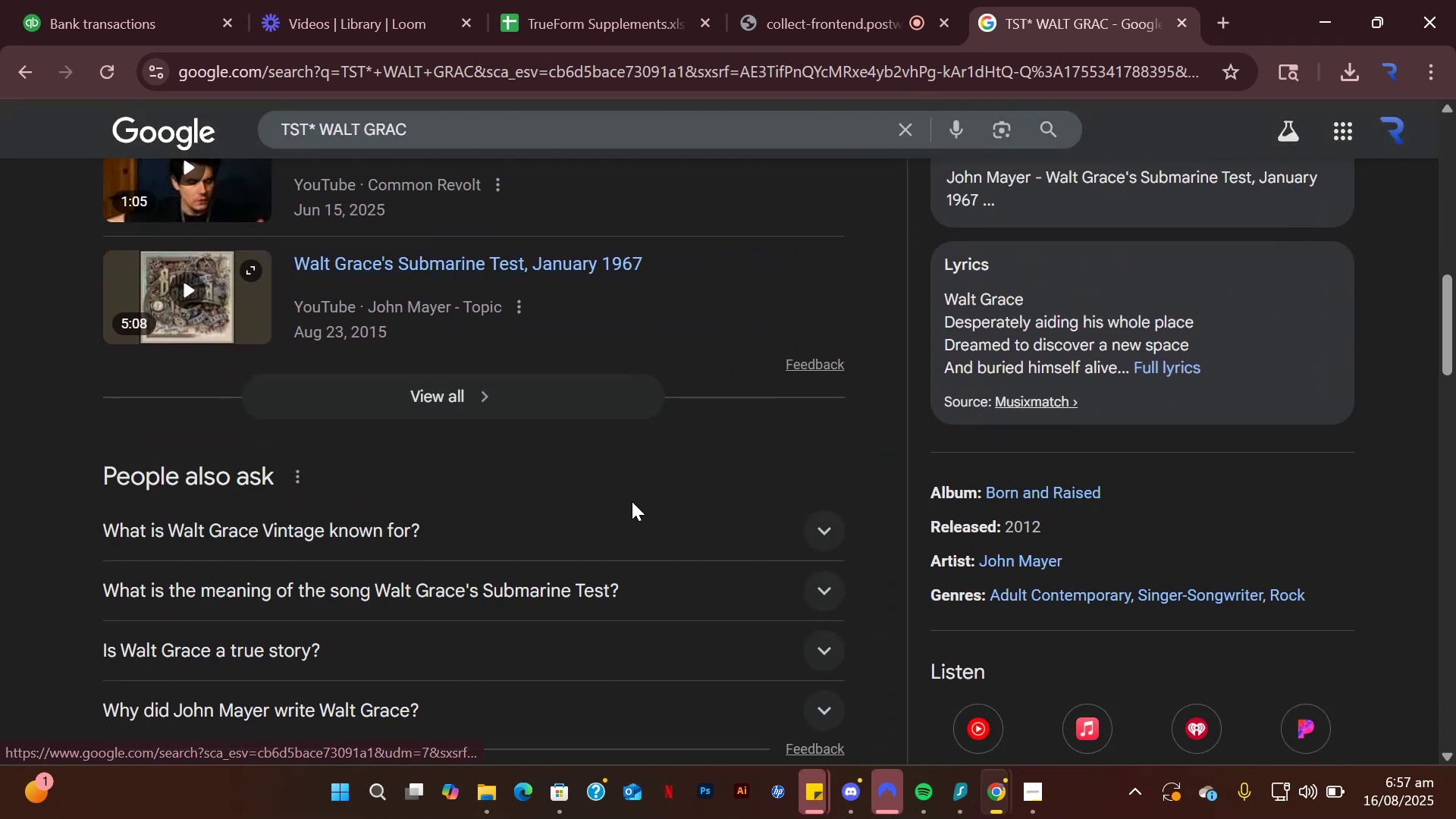 
scroll: coordinate [661, 513], scroll_direction: up, amount: 13.0
 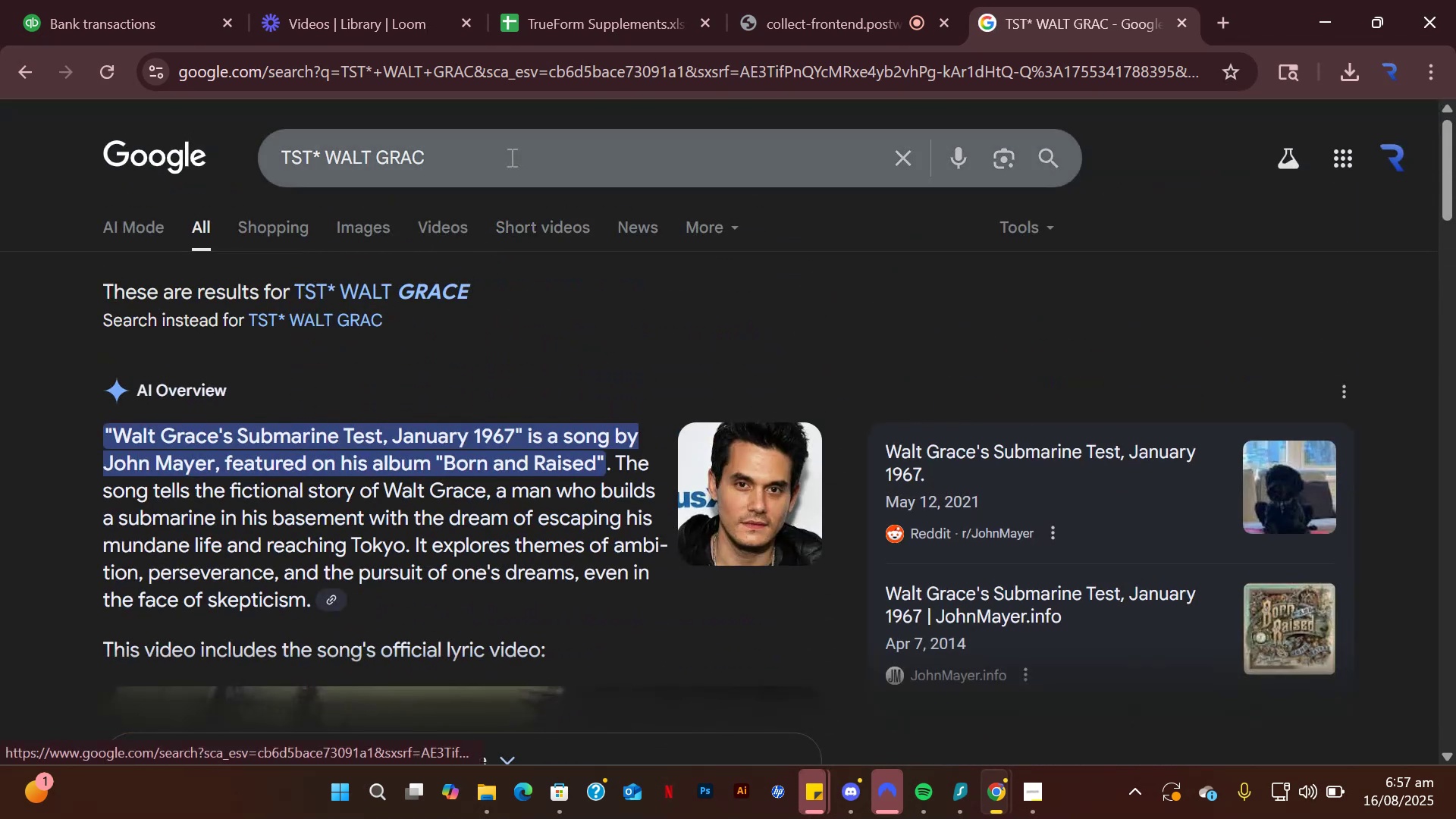 
left_click([510, 157])
 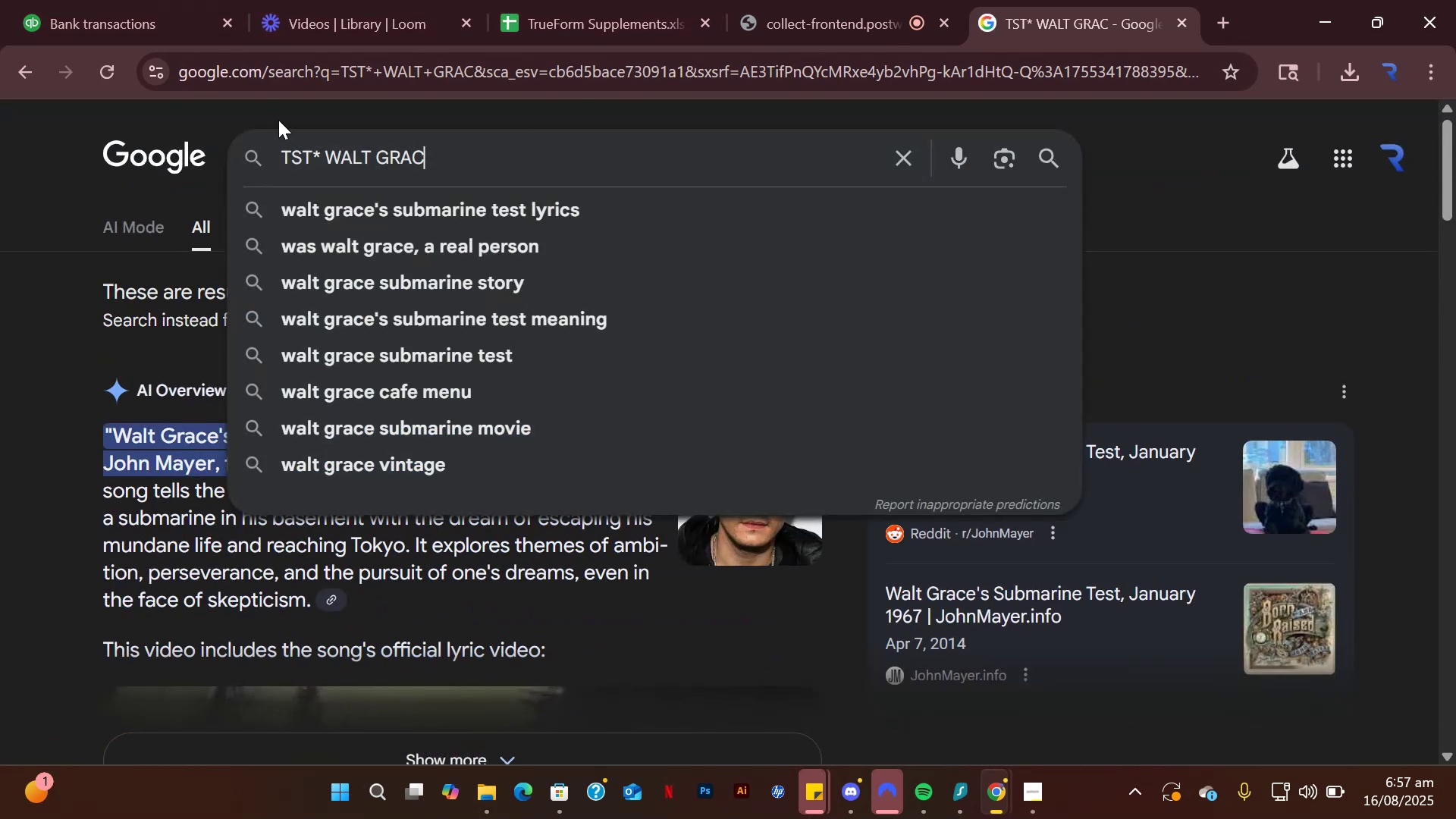 
left_click_drag(start_coordinate=[322, 153], to_coordinate=[315, 151])
 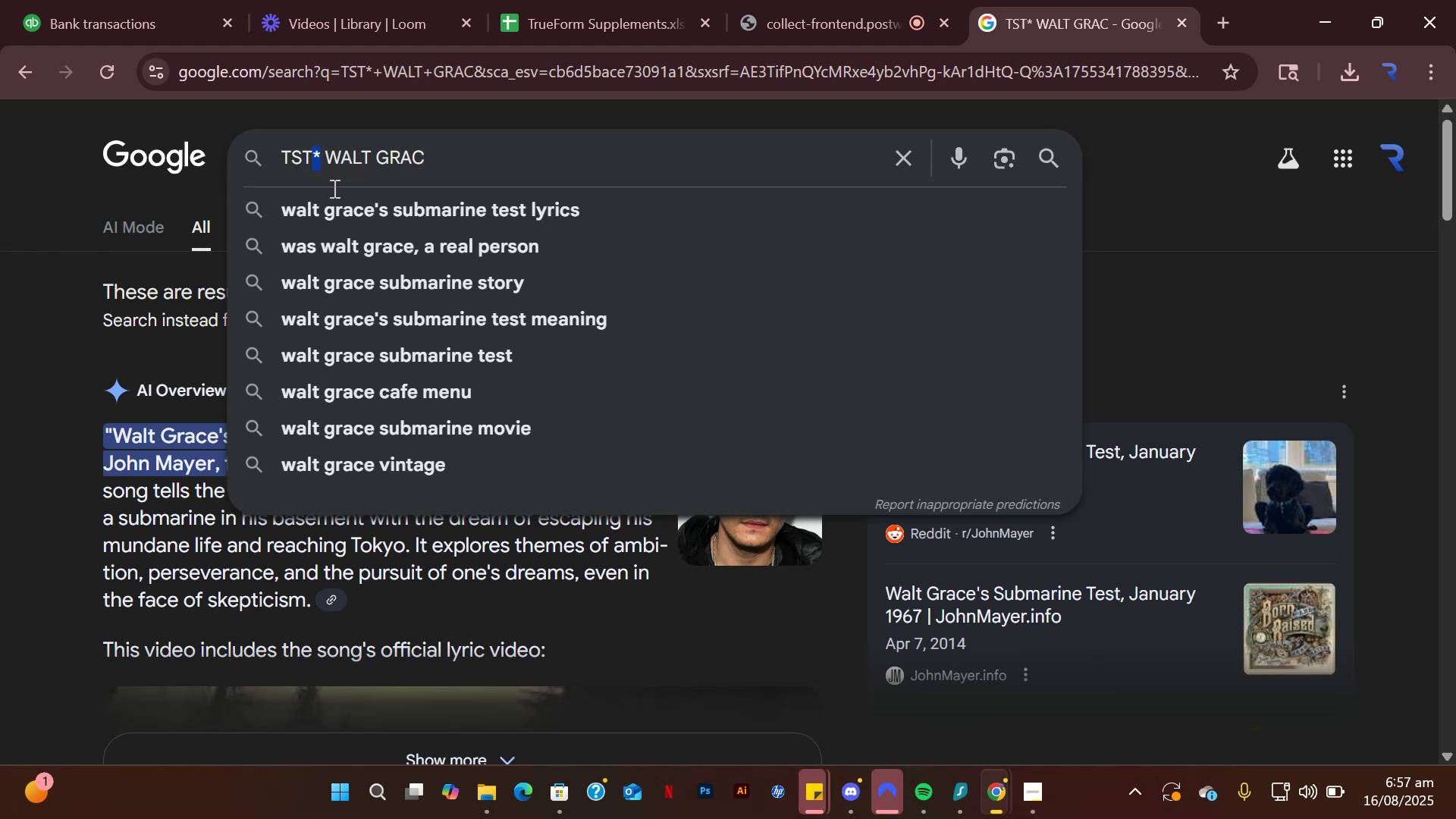 
key(Backspace)
 